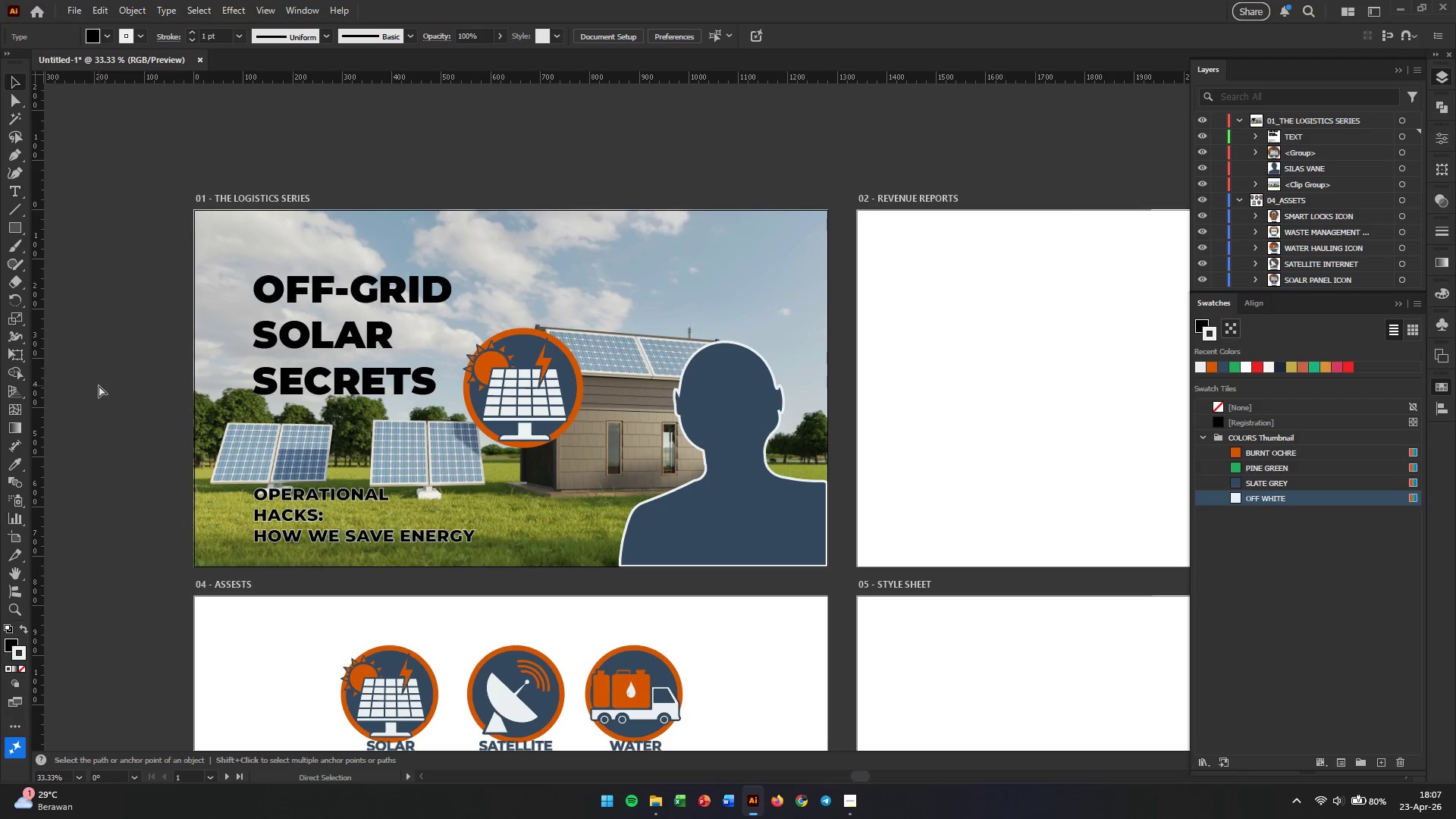 
key(Control+Z)
 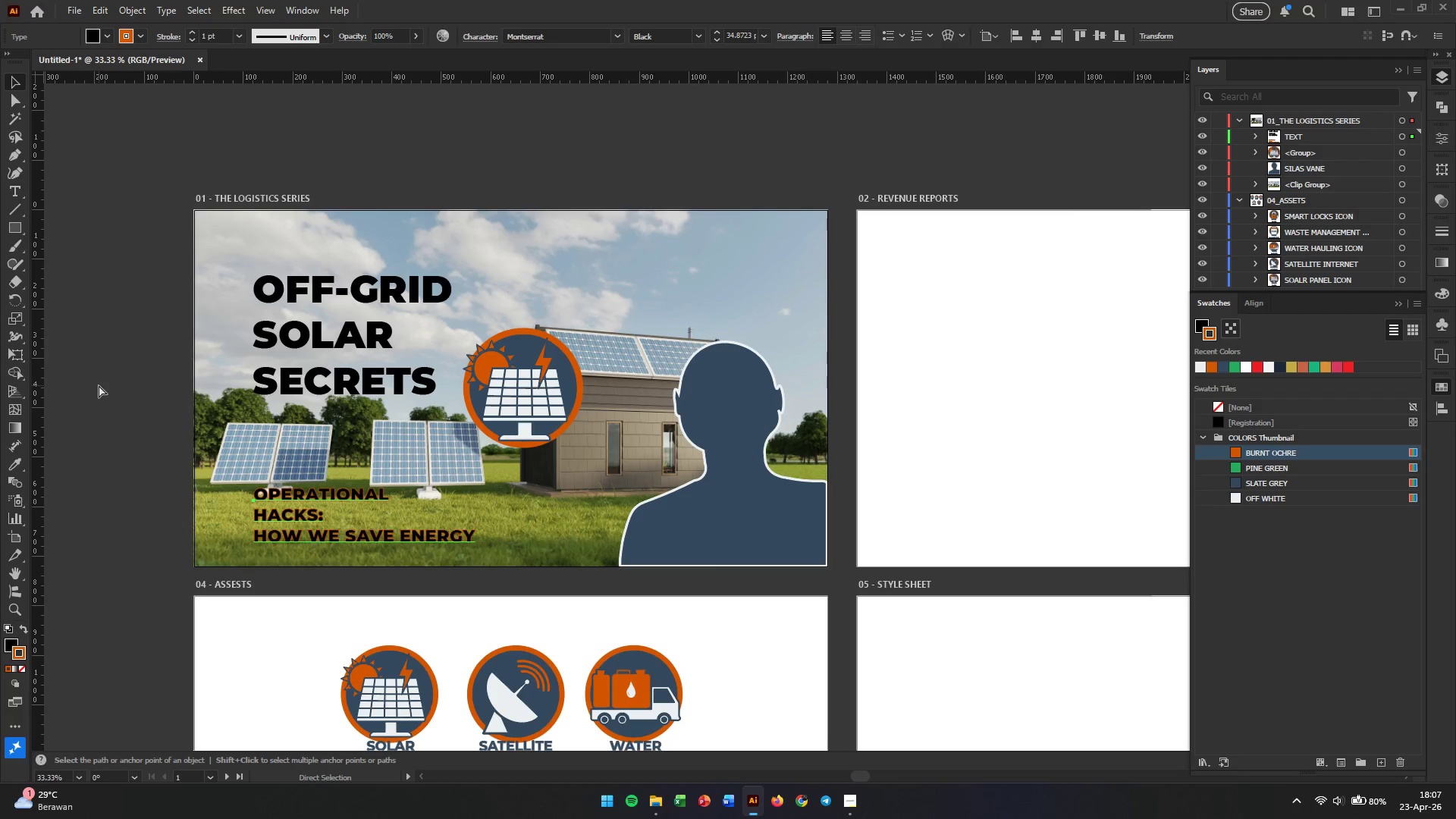 
key(Control+Z)
 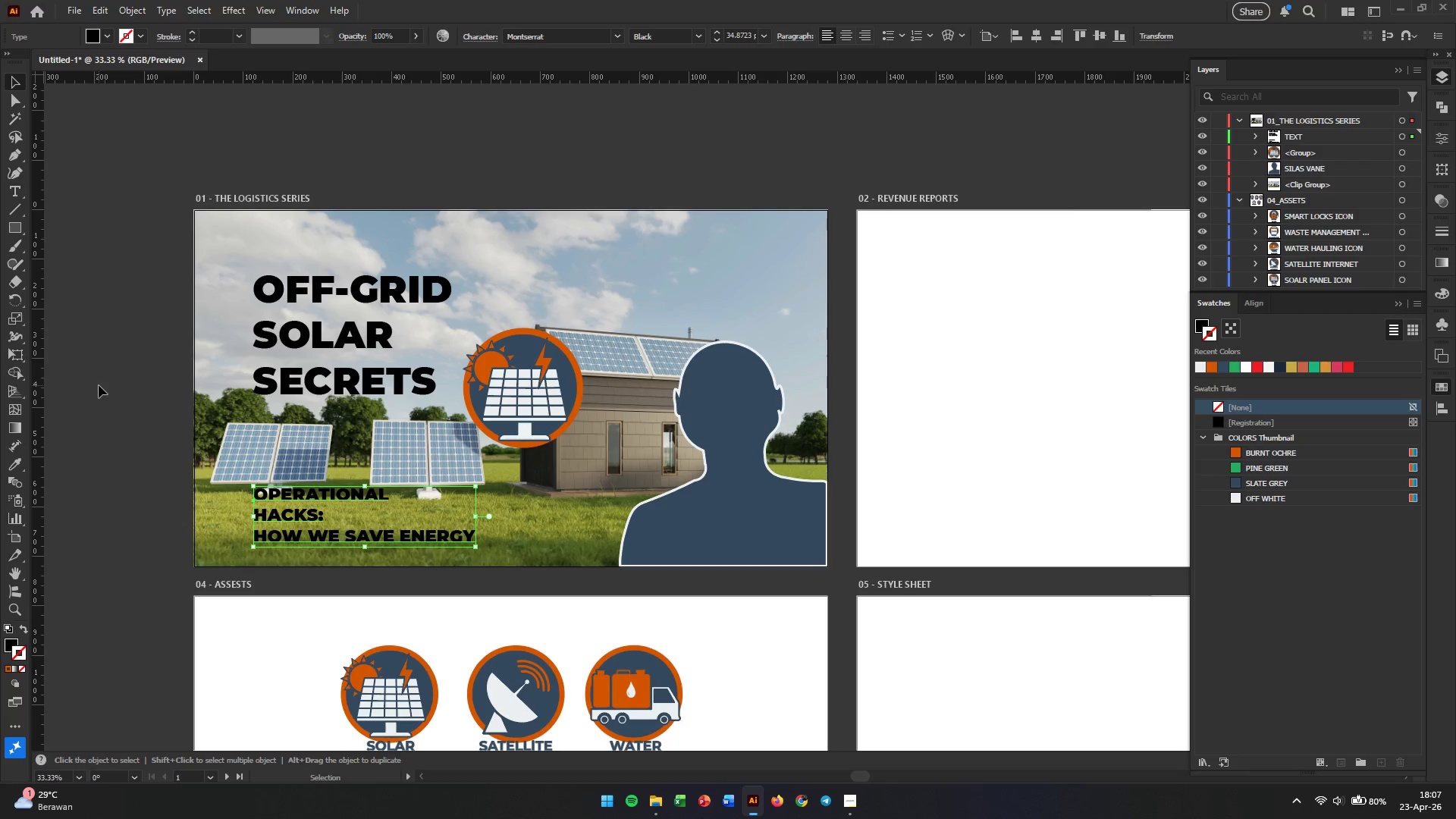 
wait(7.59)
 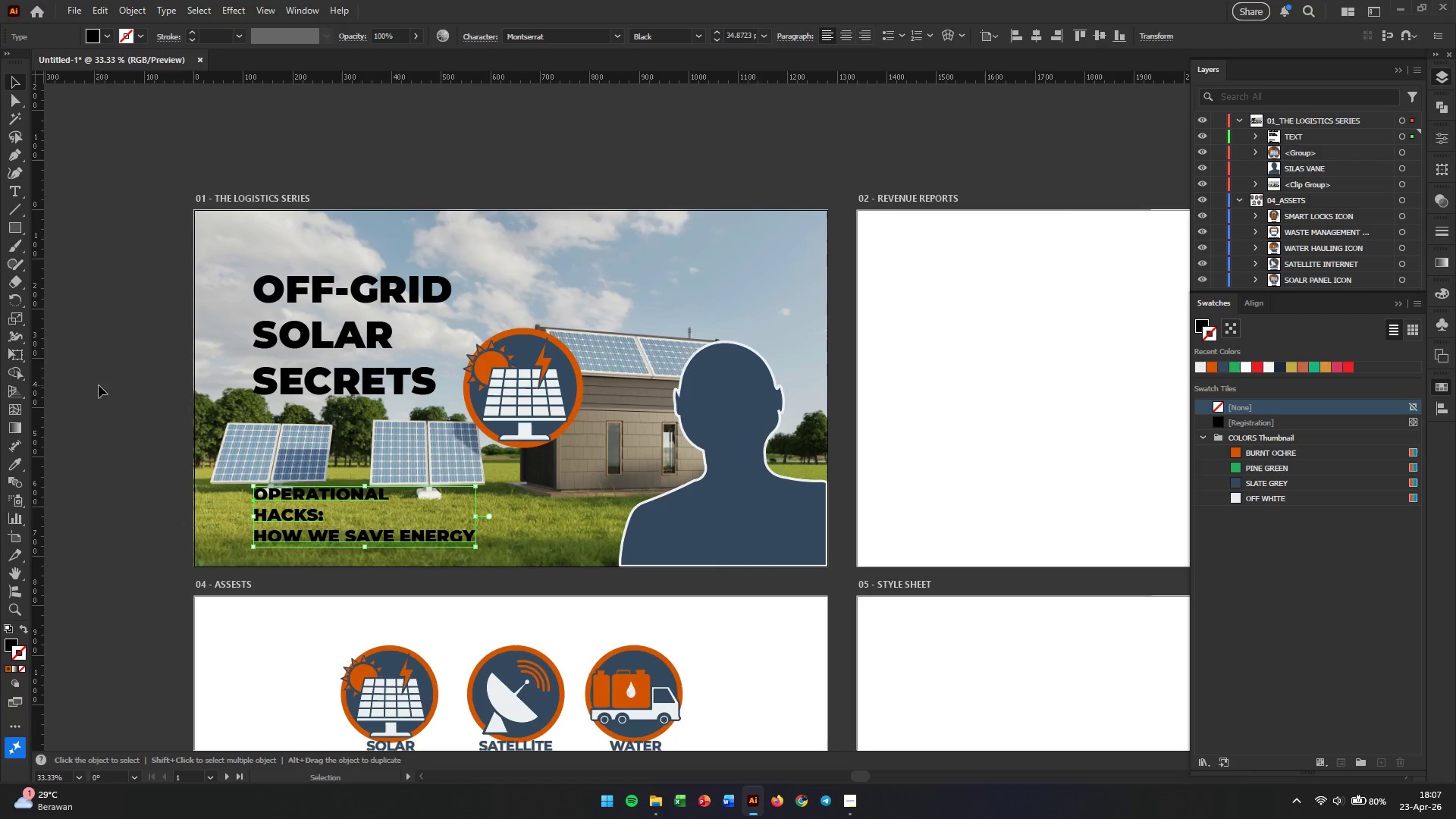 
left_click([1274, 453])
 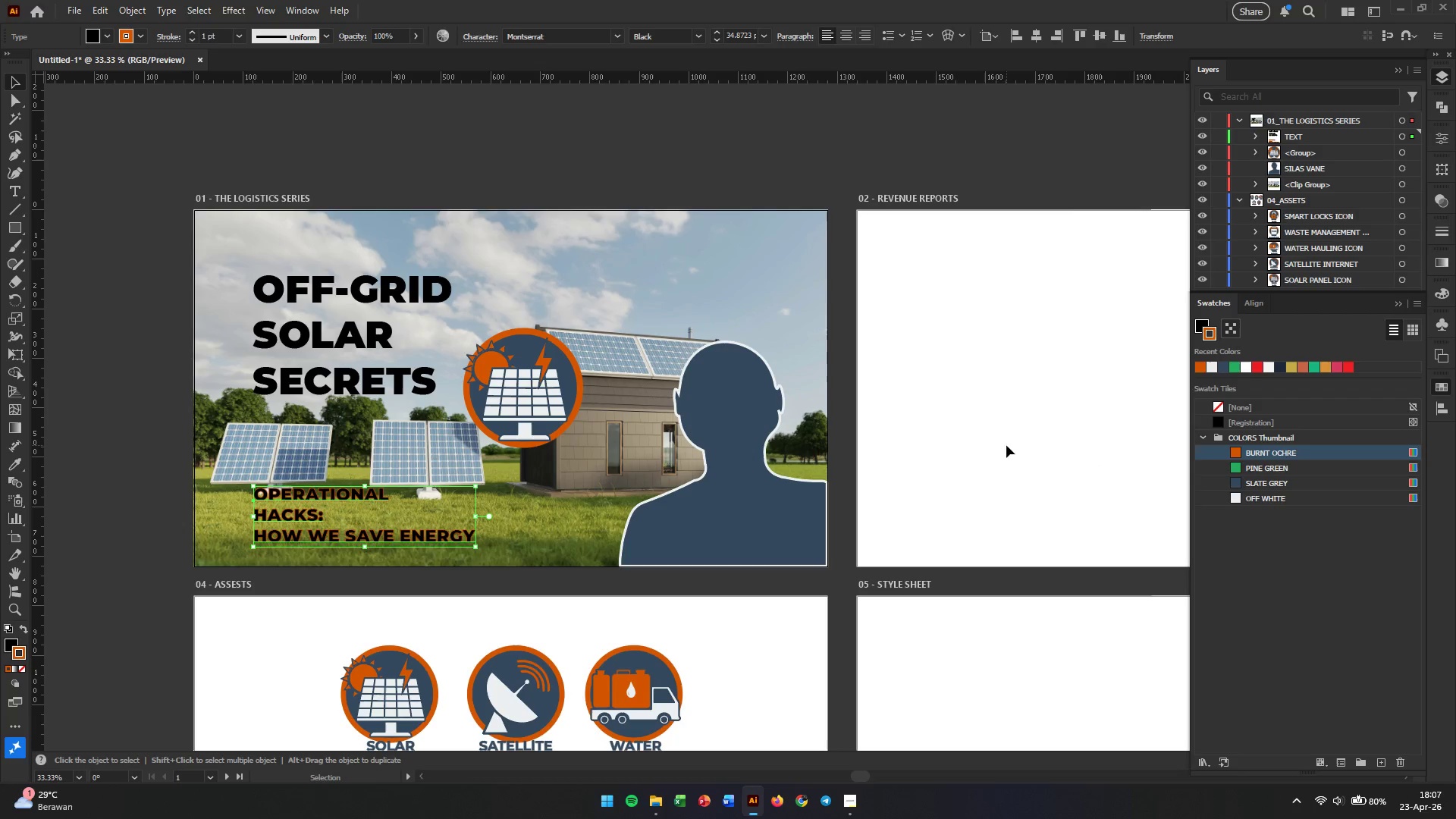 
key(Control+Z)
 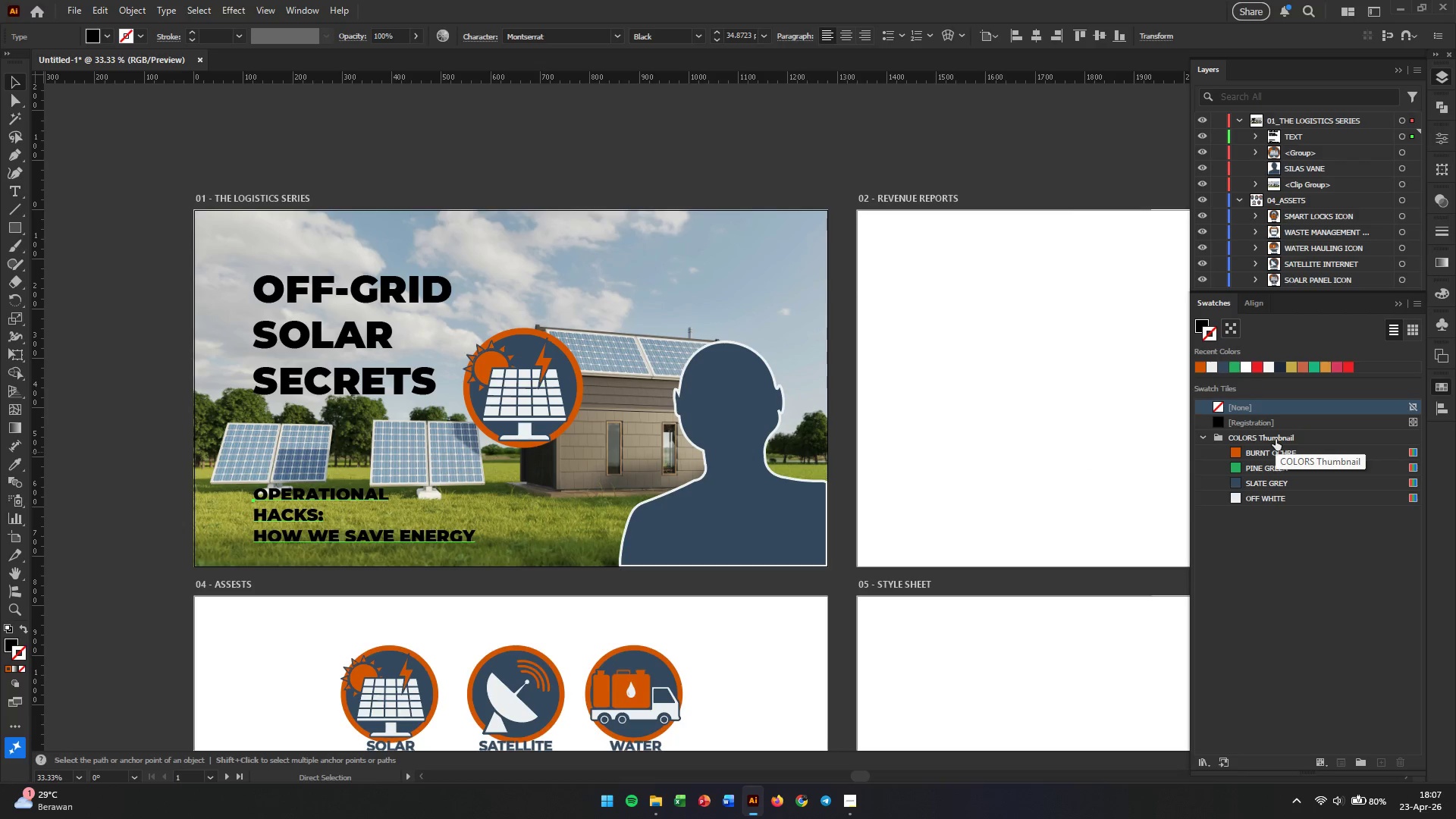 
key(Control+X)
 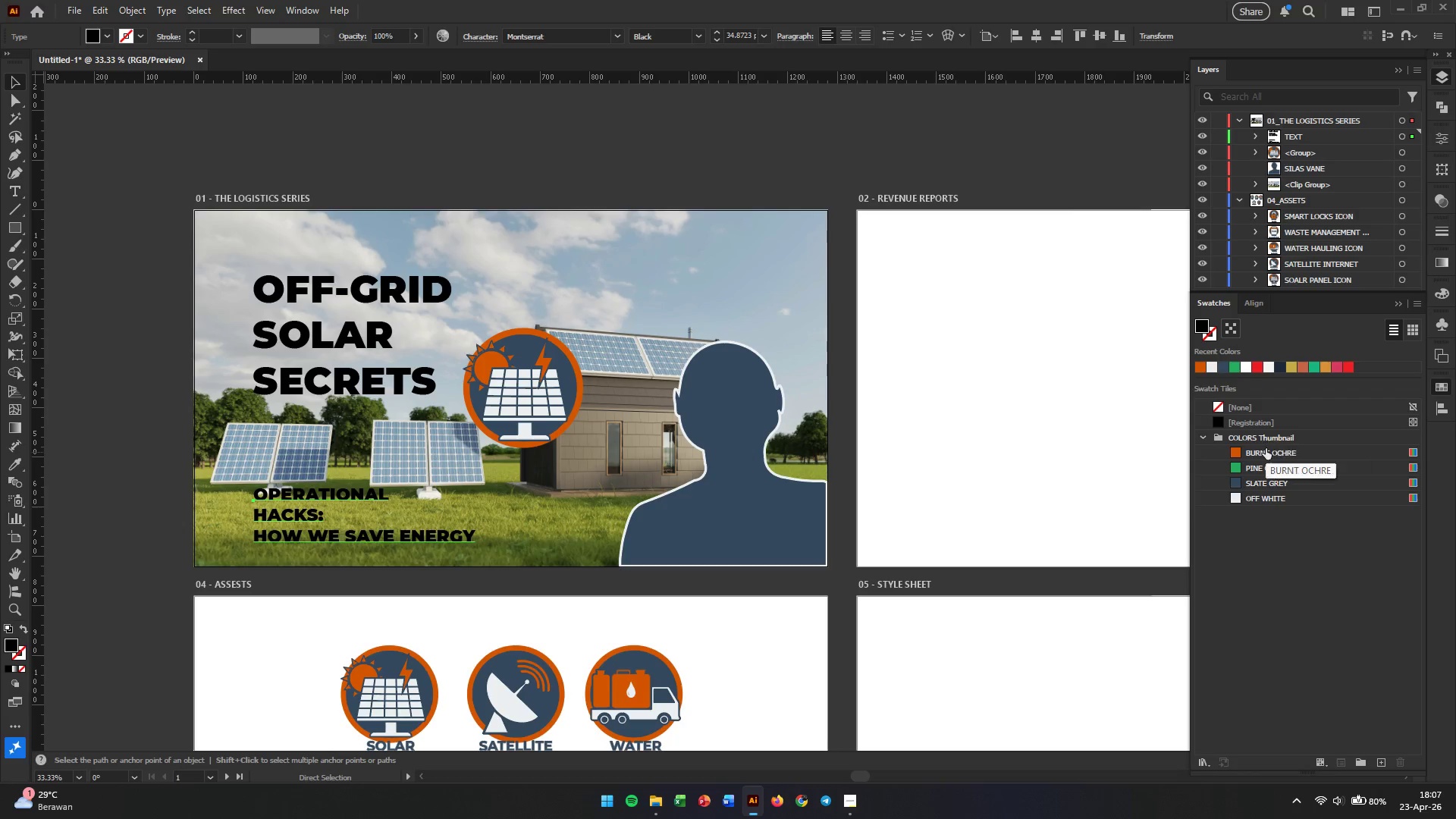 
left_click([1266, 448])
 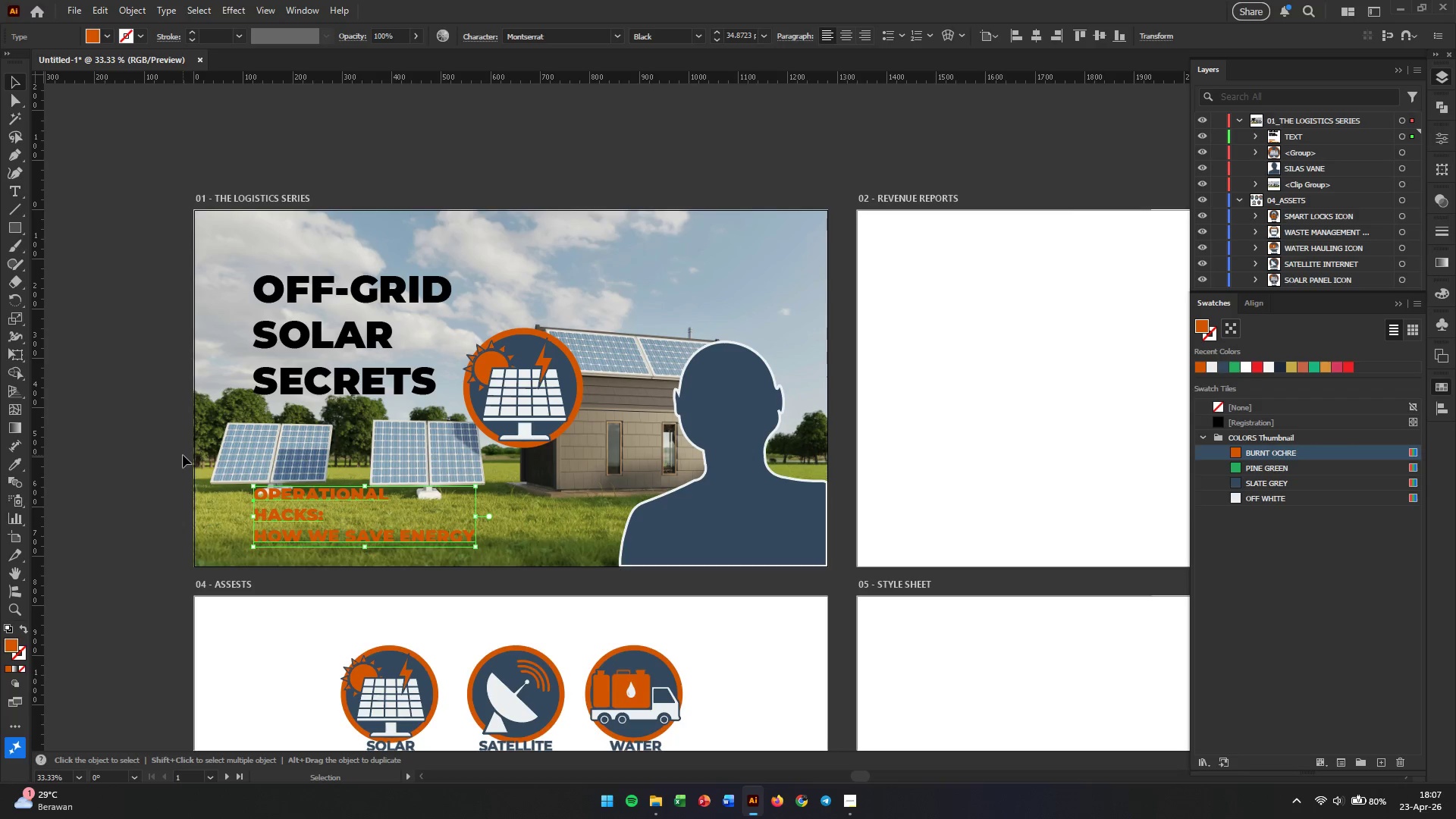 
left_click([163, 446])
 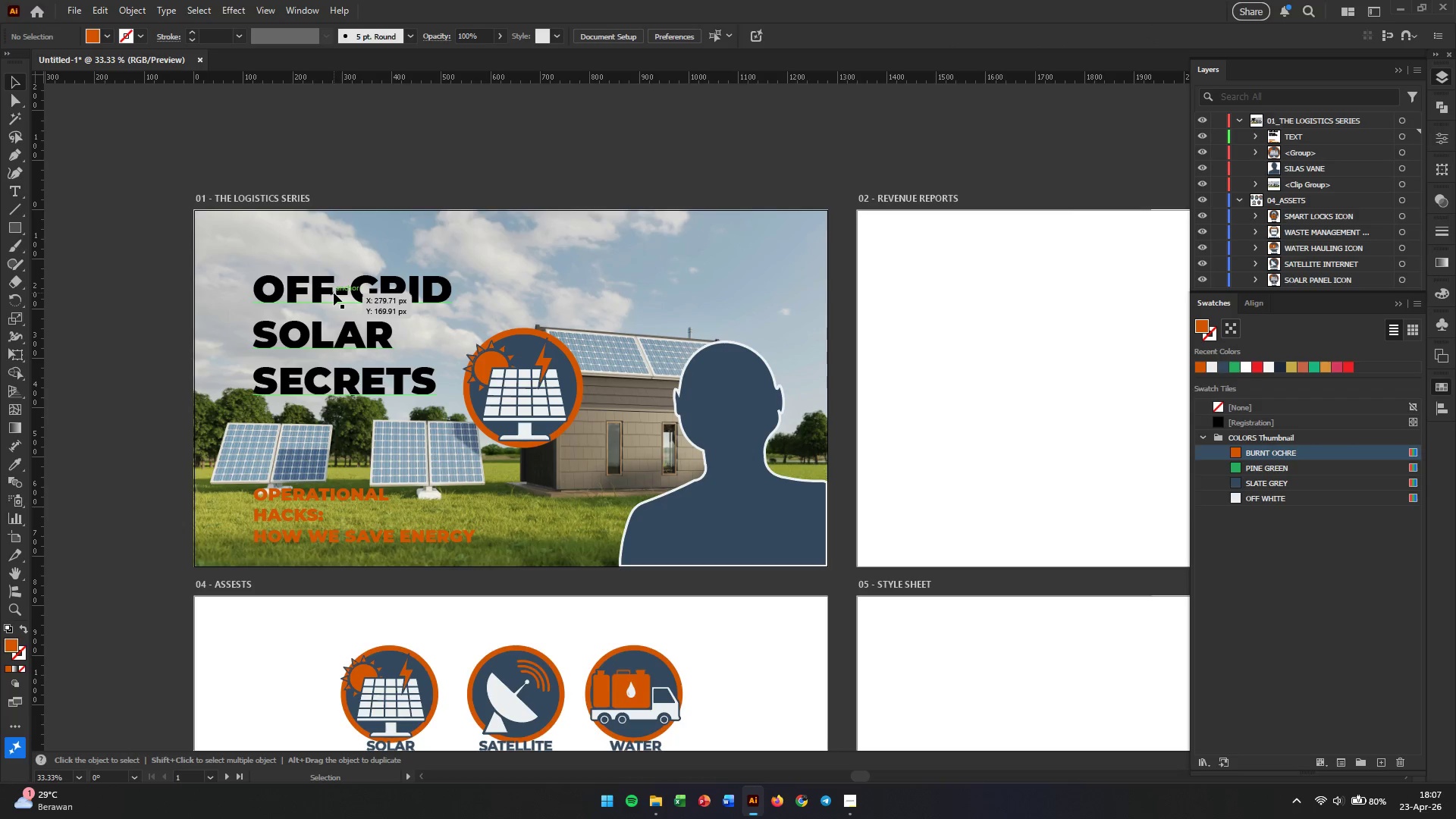 
left_click([334, 293])
 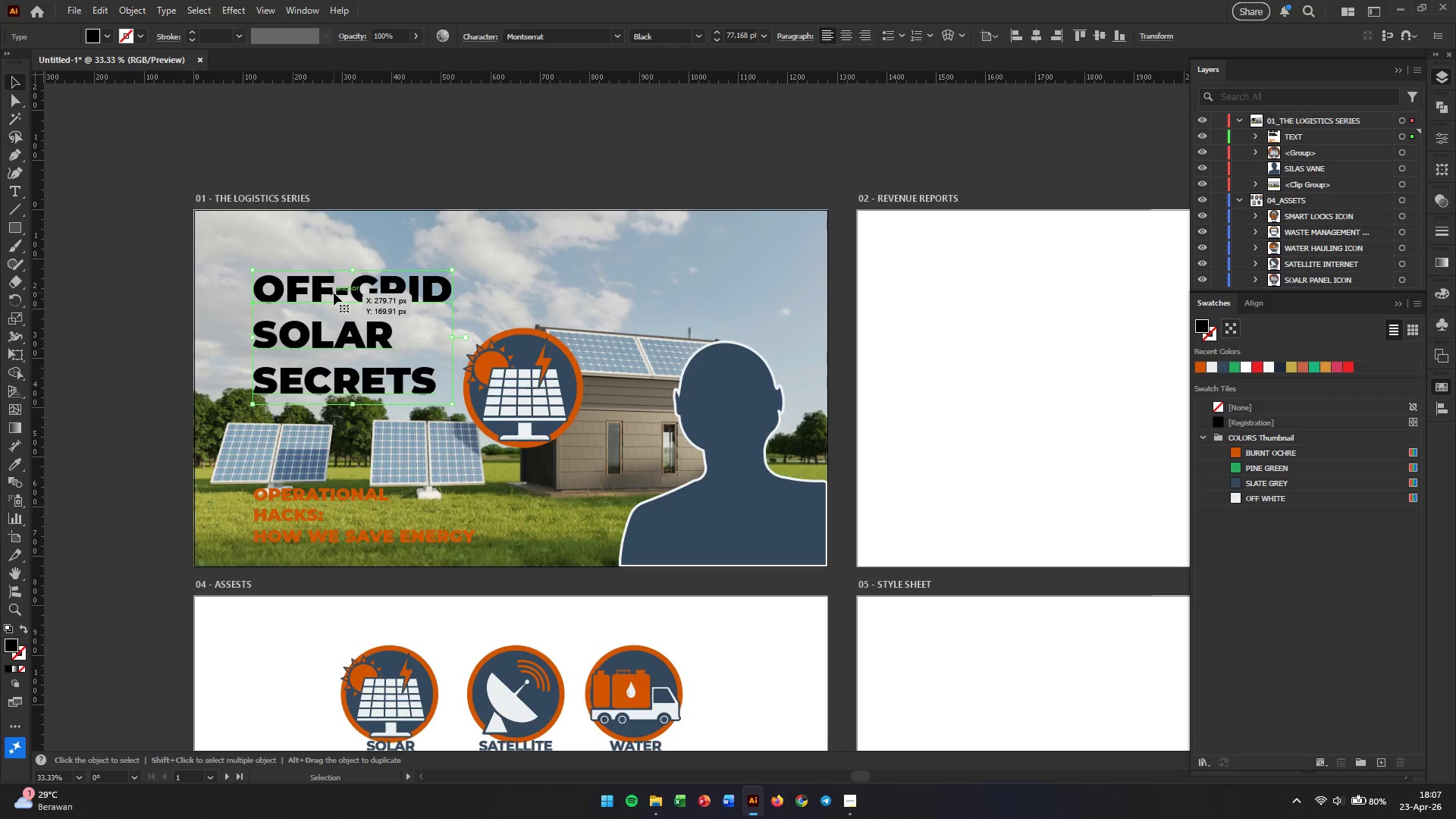 
hold_key(key=AltLeft, duration=0.39)
scroll: coordinate [334, 293], scroll_direction: up, amount: 1.0
 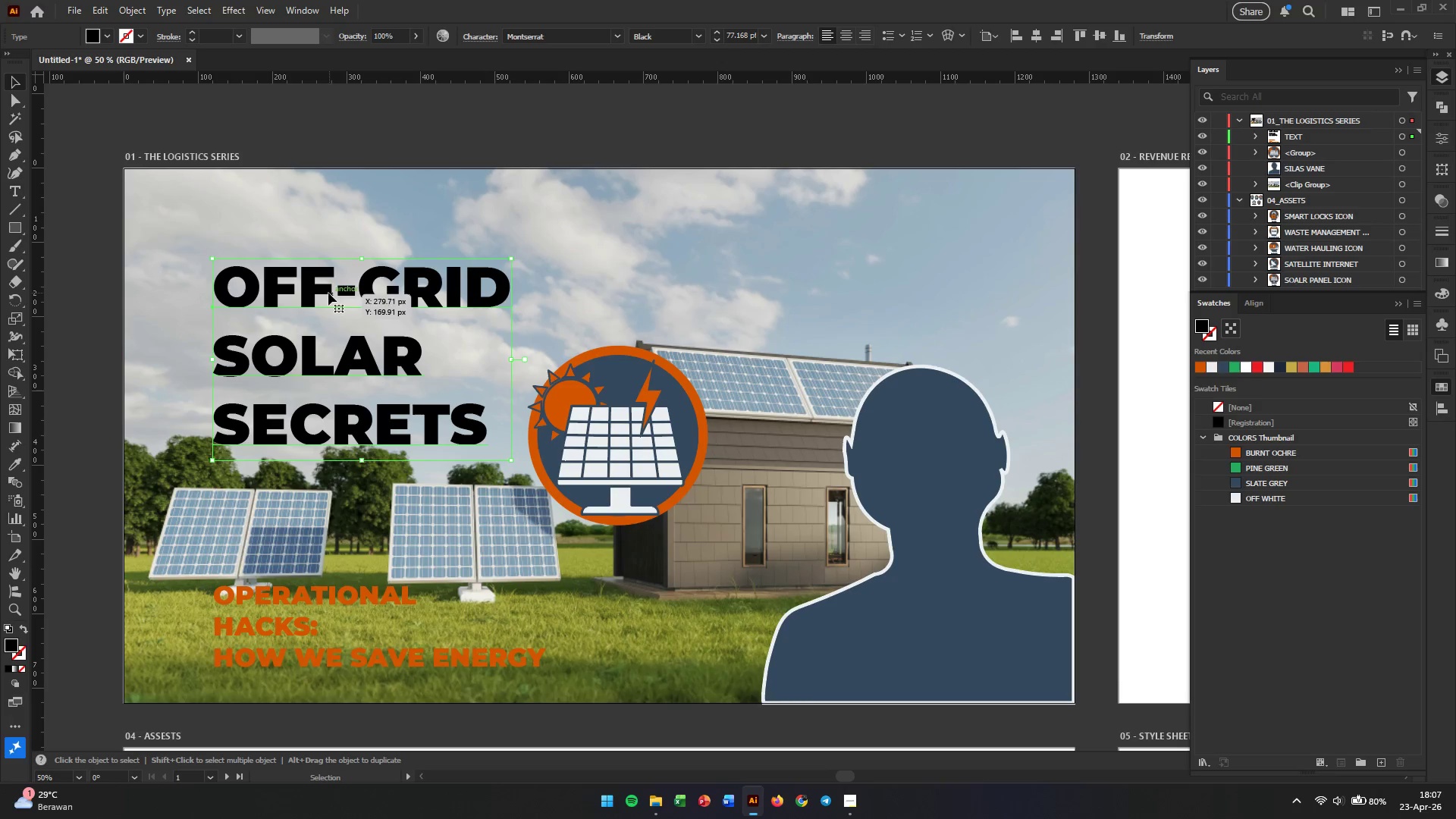 
hold_key(key=AltLeft, duration=4.22)
left_click_drag(start_coordinate=[328, 293], to_coordinate=[331, 297])
 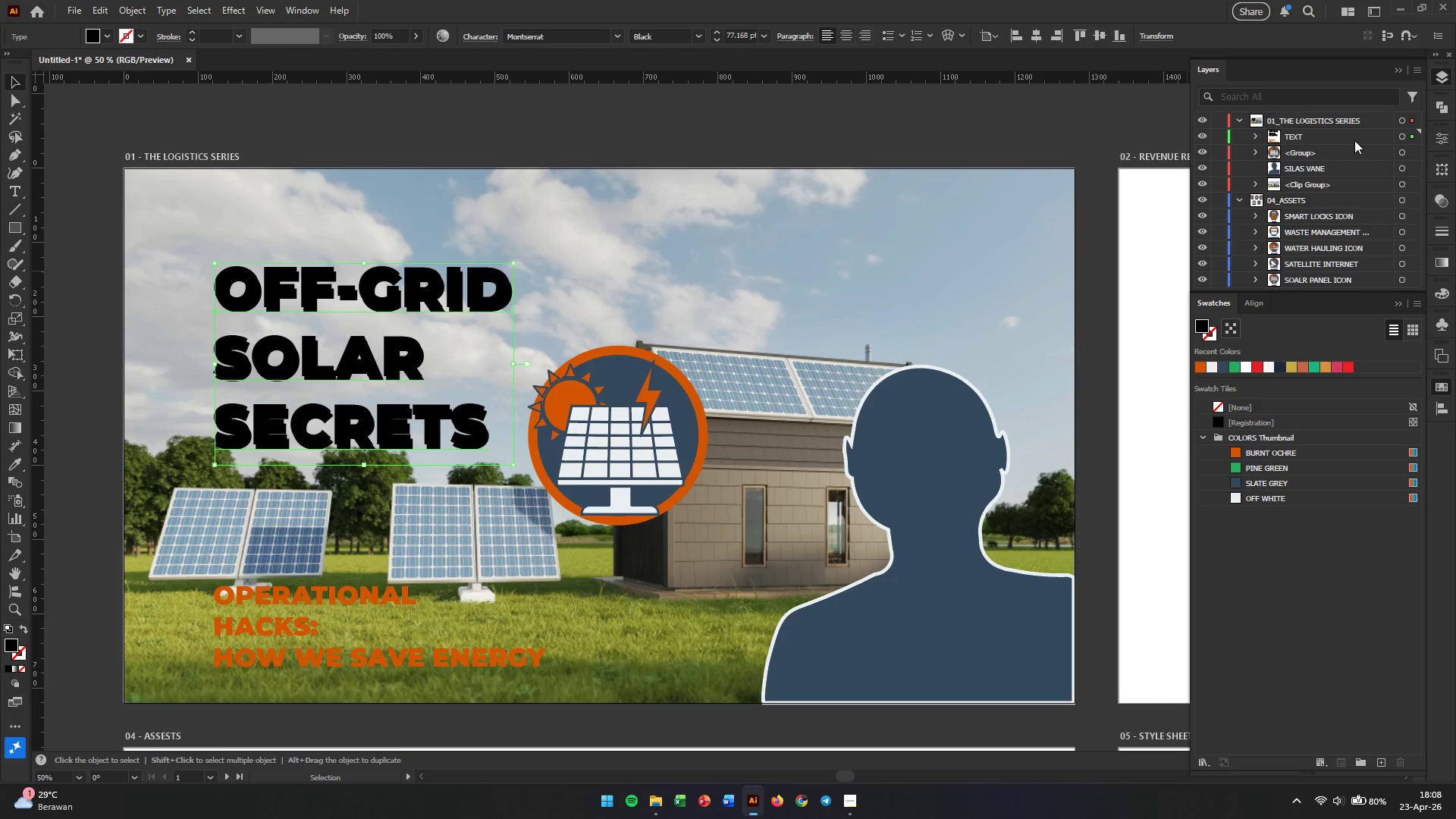 
left_click([1254, 130])
 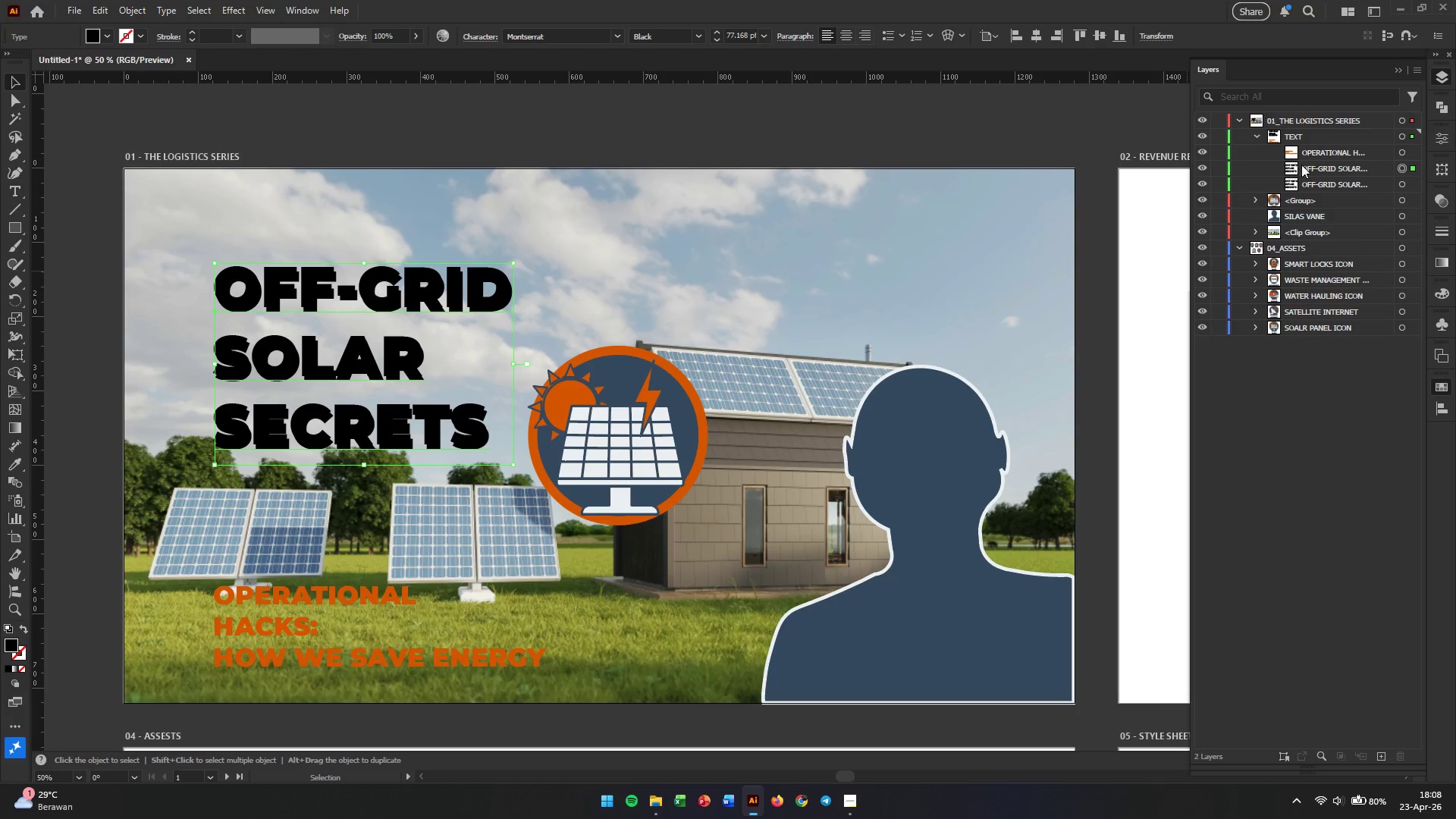 
left_click_drag(start_coordinate=[1289, 171], to_coordinate=[1288, 190])
 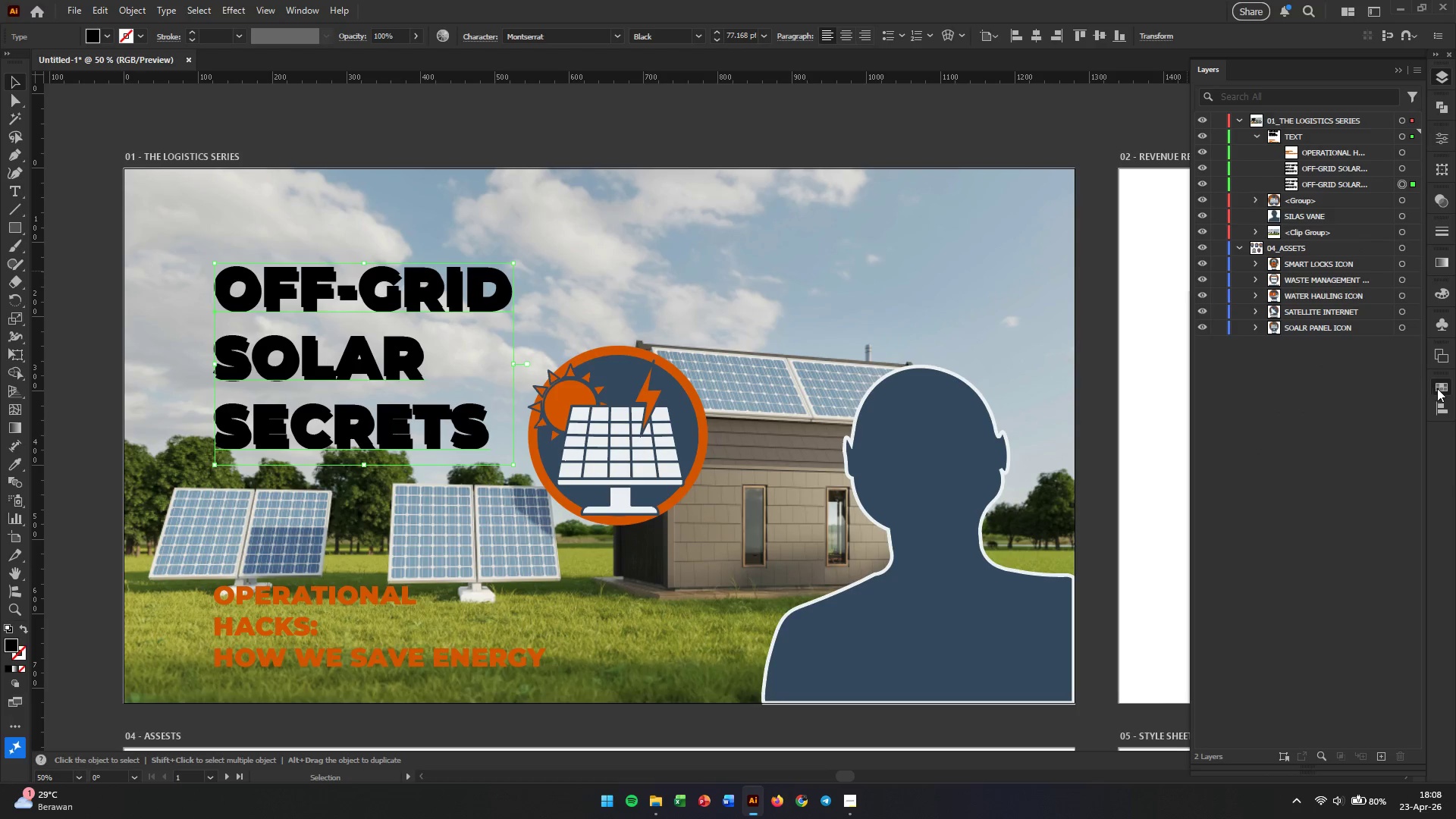 
double_click([1441, 389])
 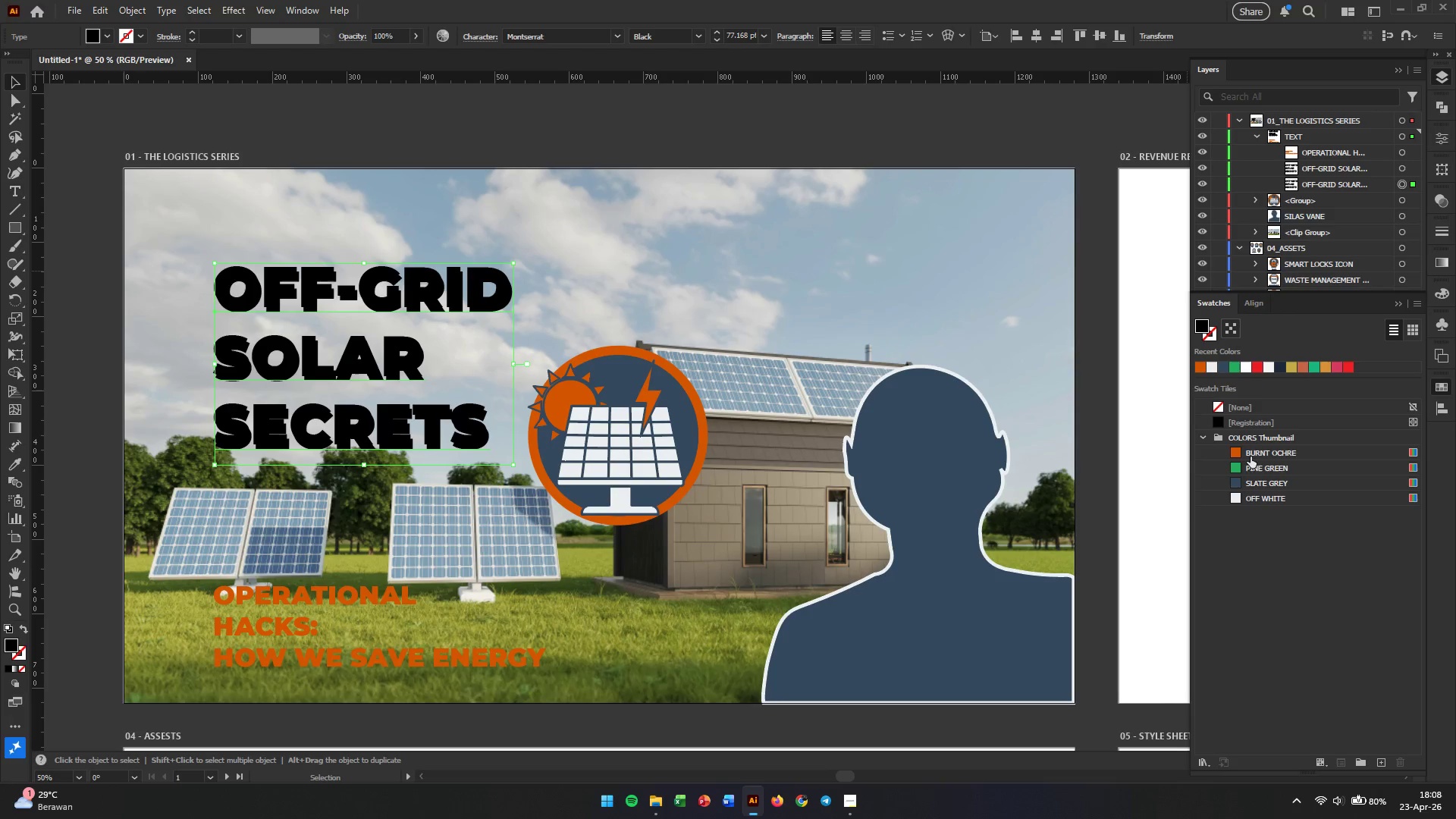 
left_click([1236, 500])
 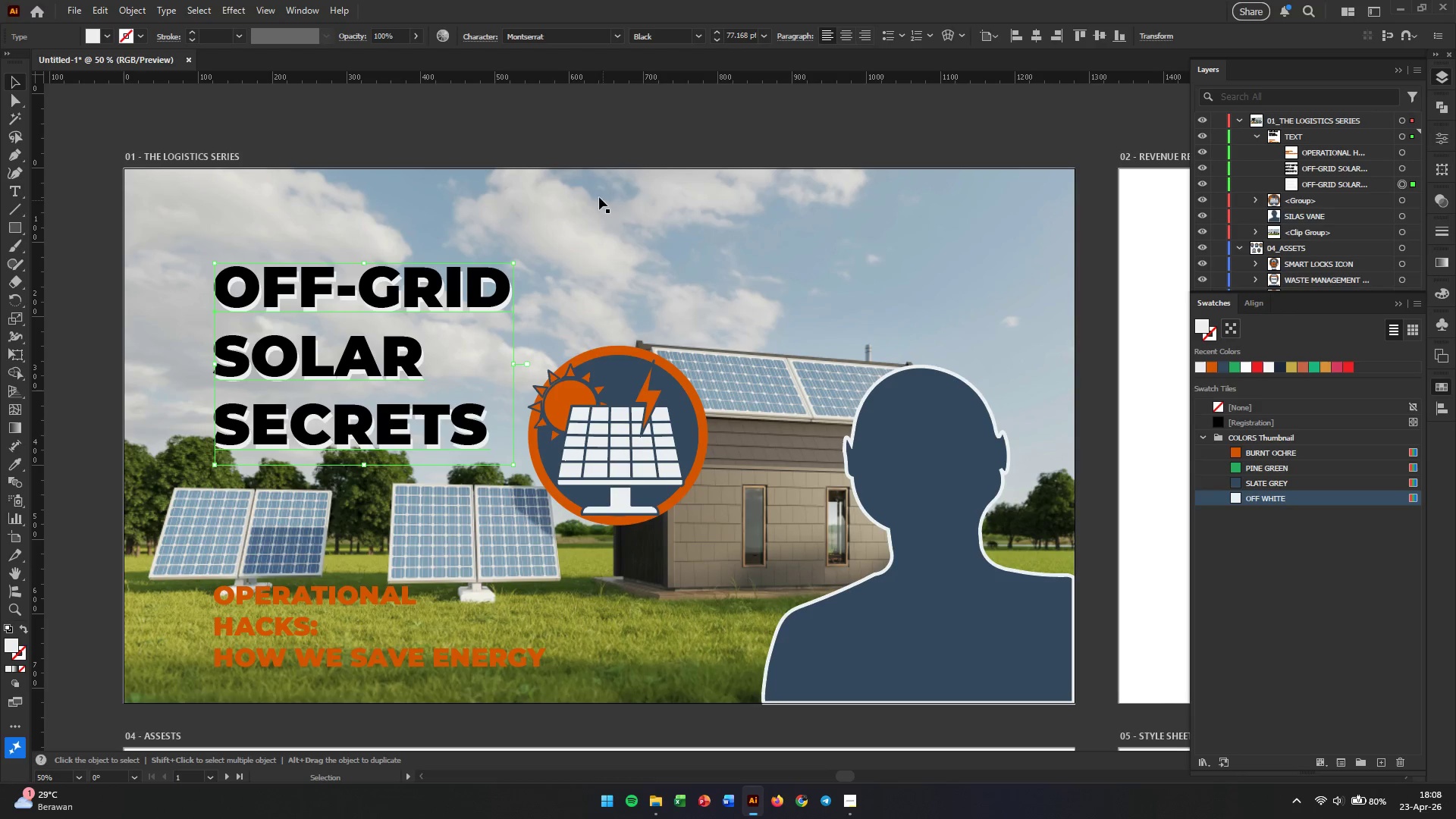 
left_click([540, 145])
 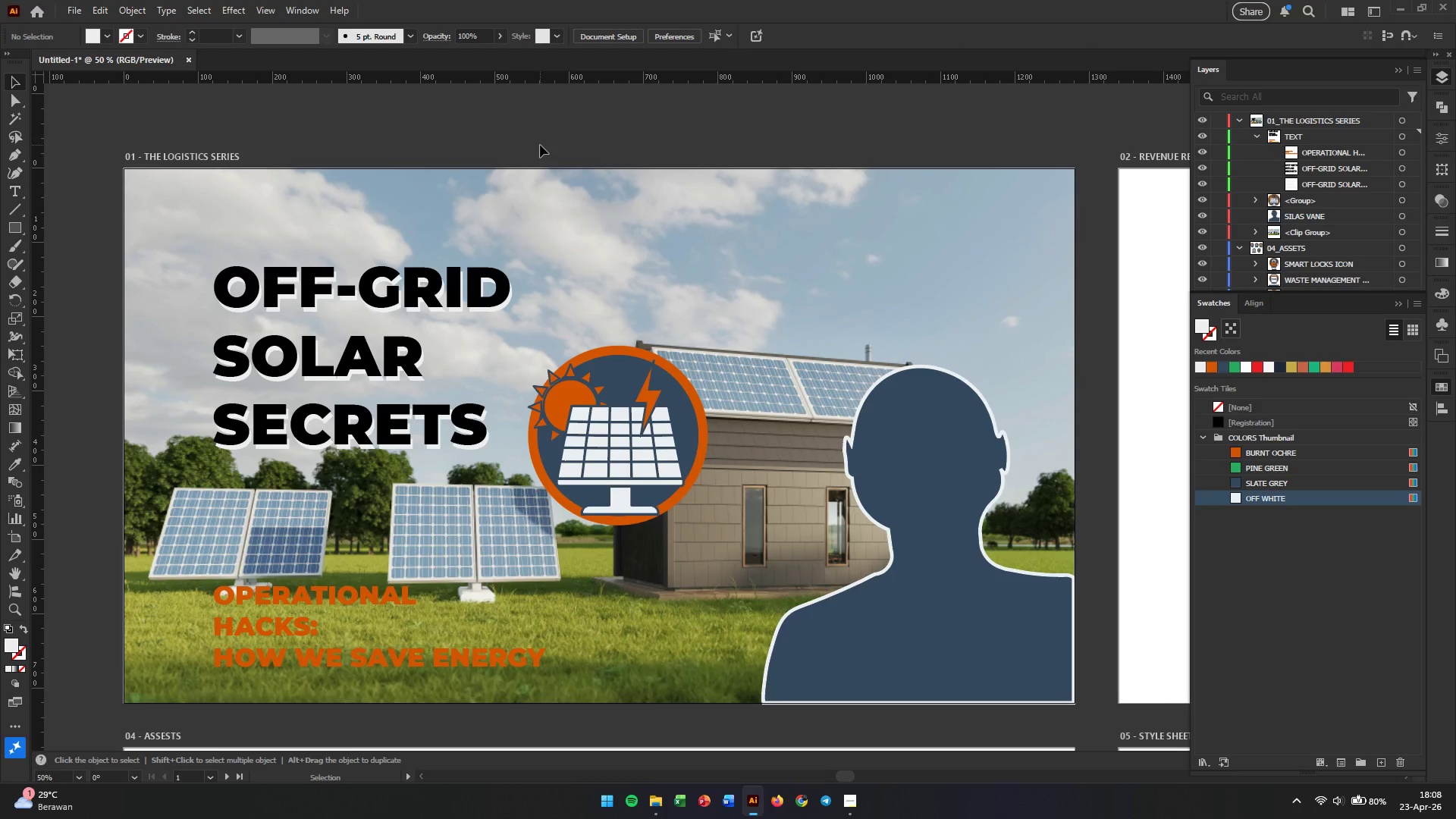 
wait(9.61)
 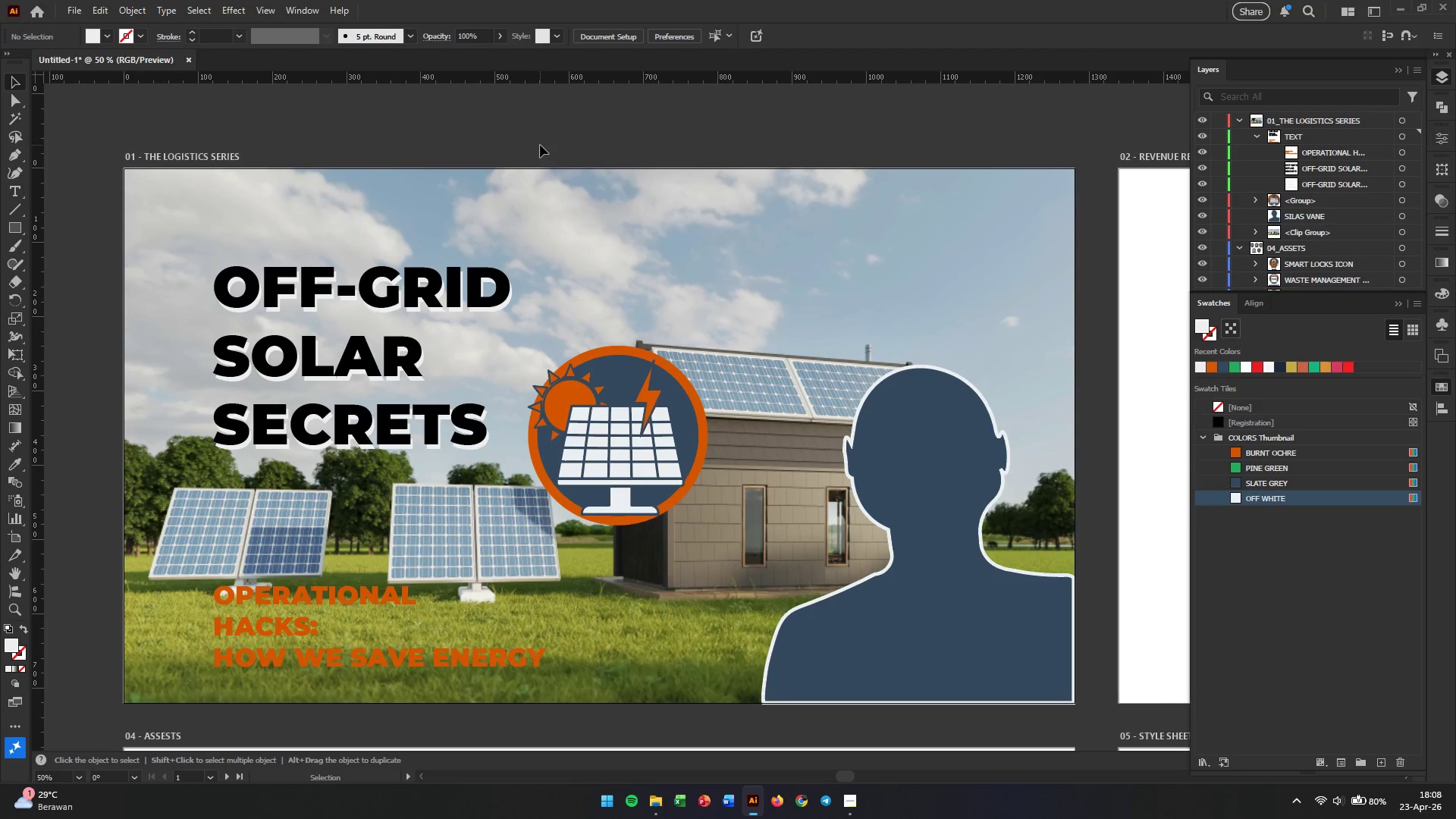 
left_click([1359, 187])
 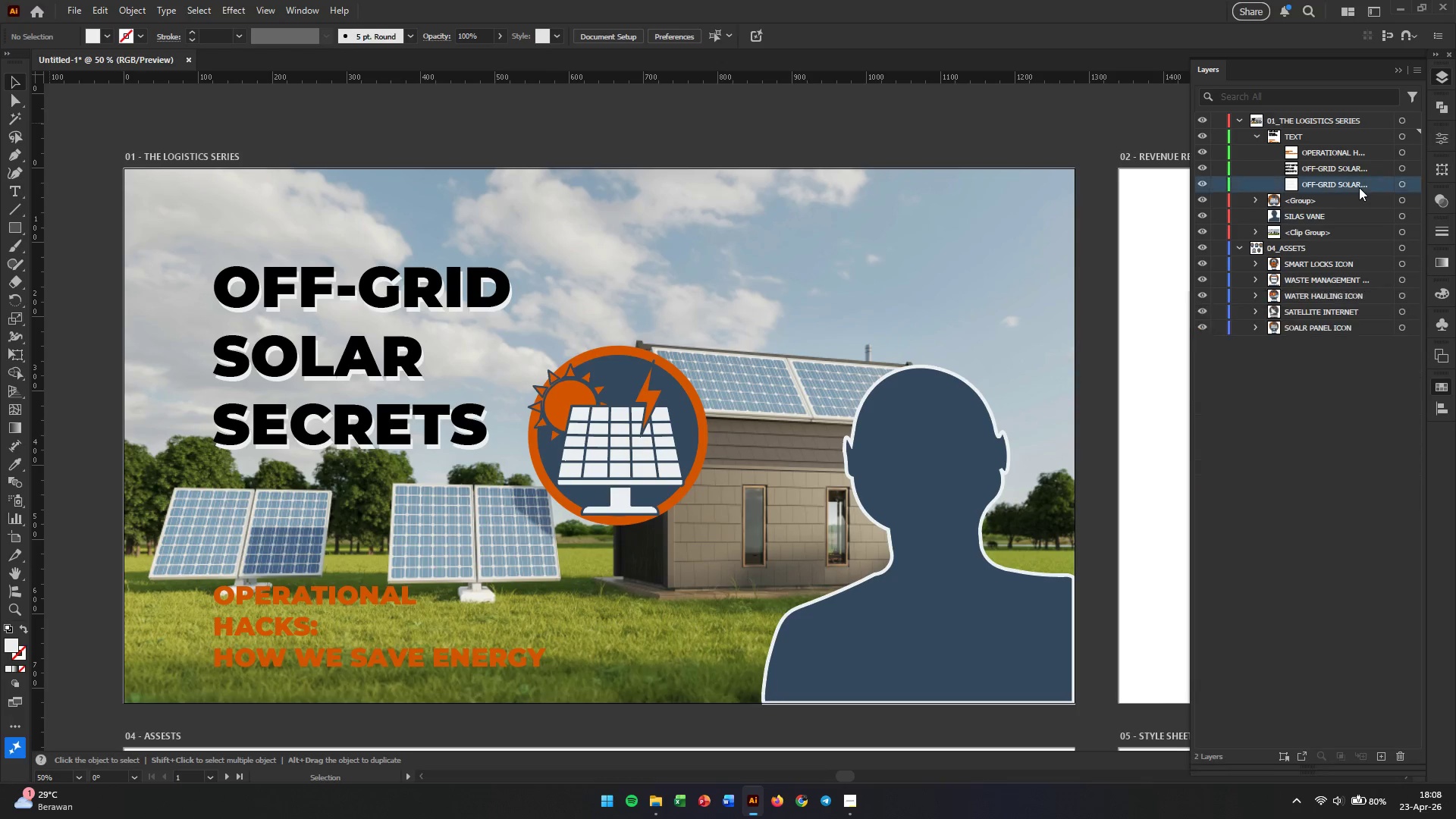 
hold_key(key=ShiftLeft, duration=0.59)
double_click([1360, 171])
 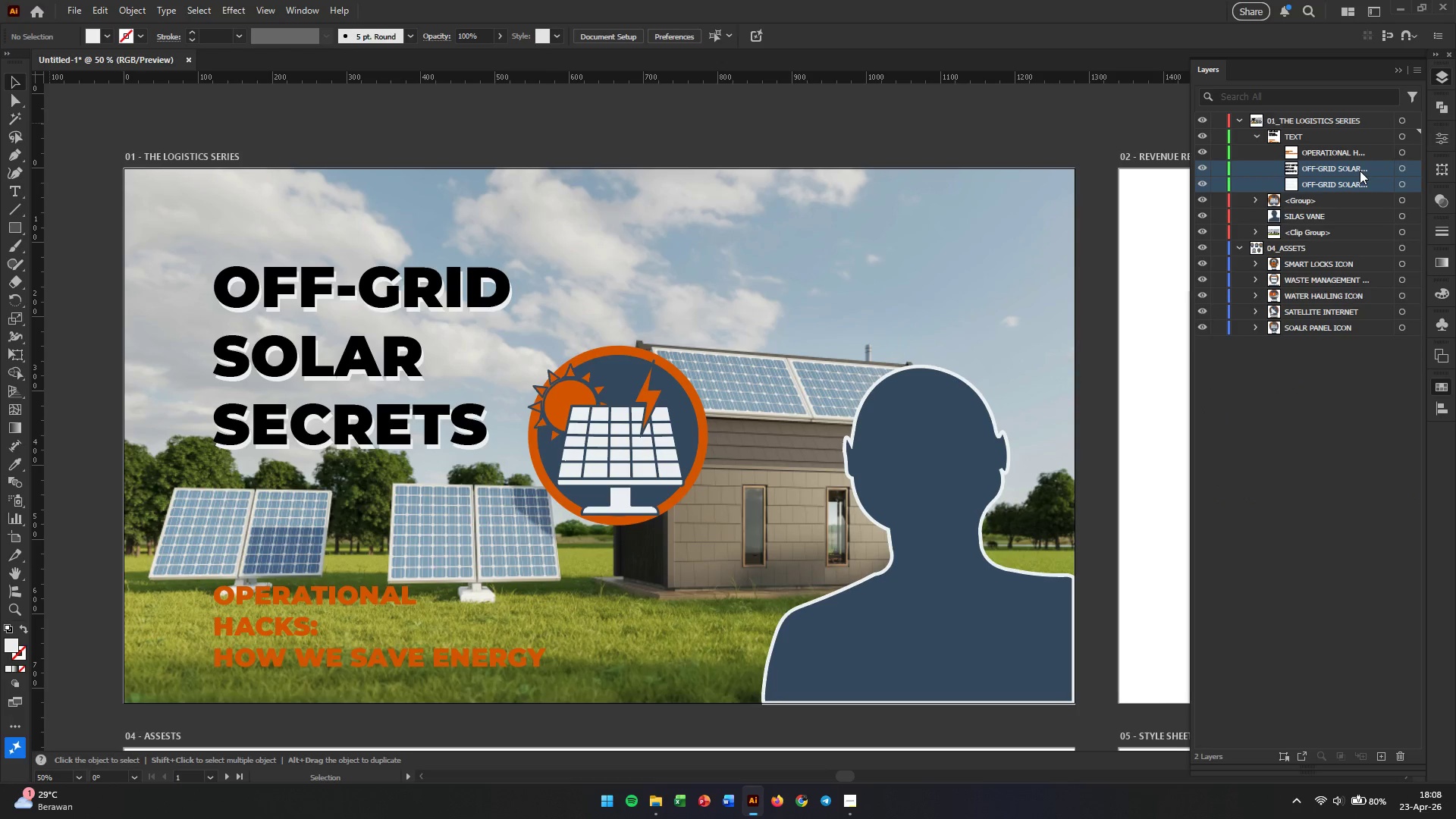 
right_click([1360, 171])
 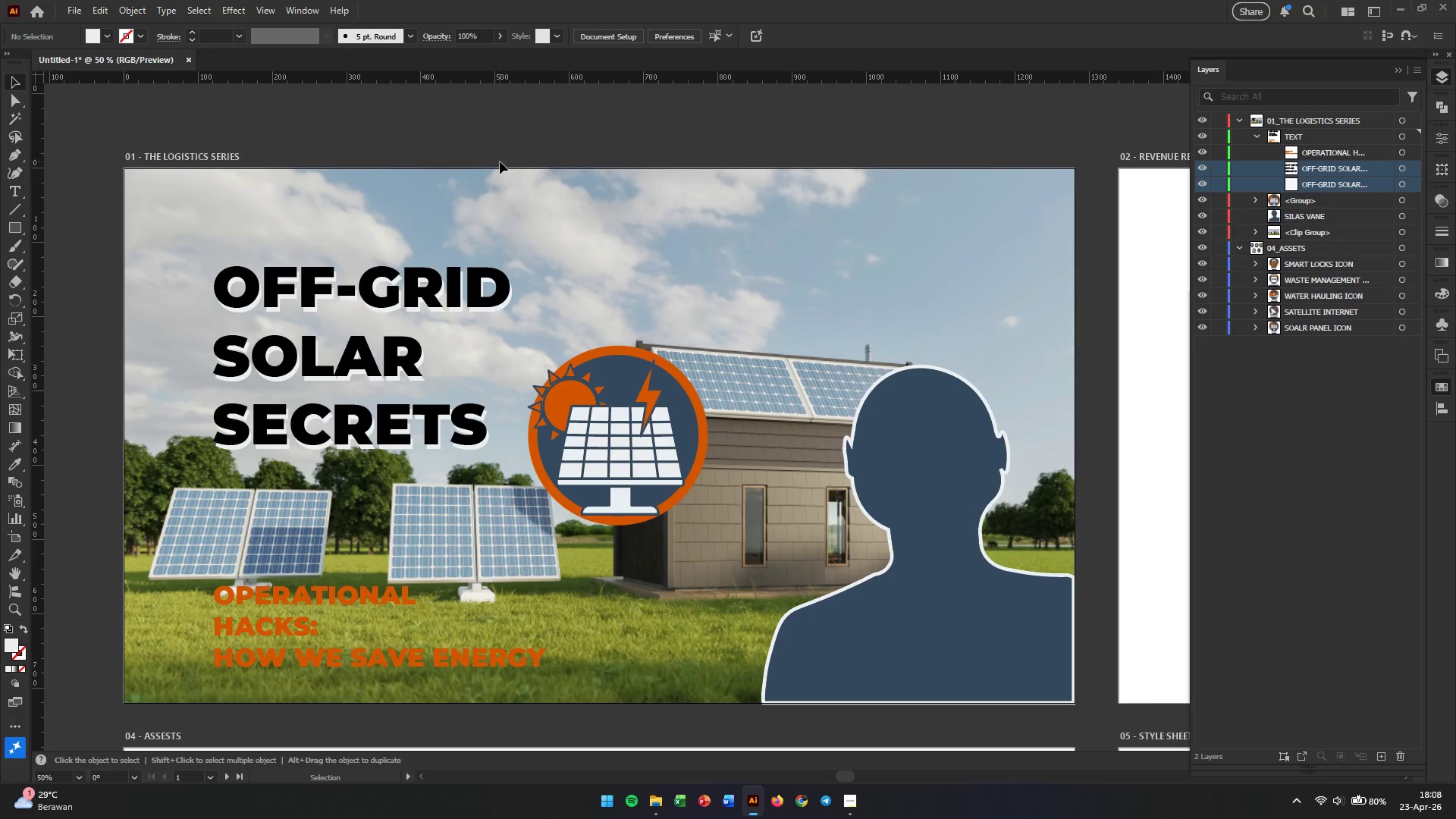 
left_click([465, 154])
 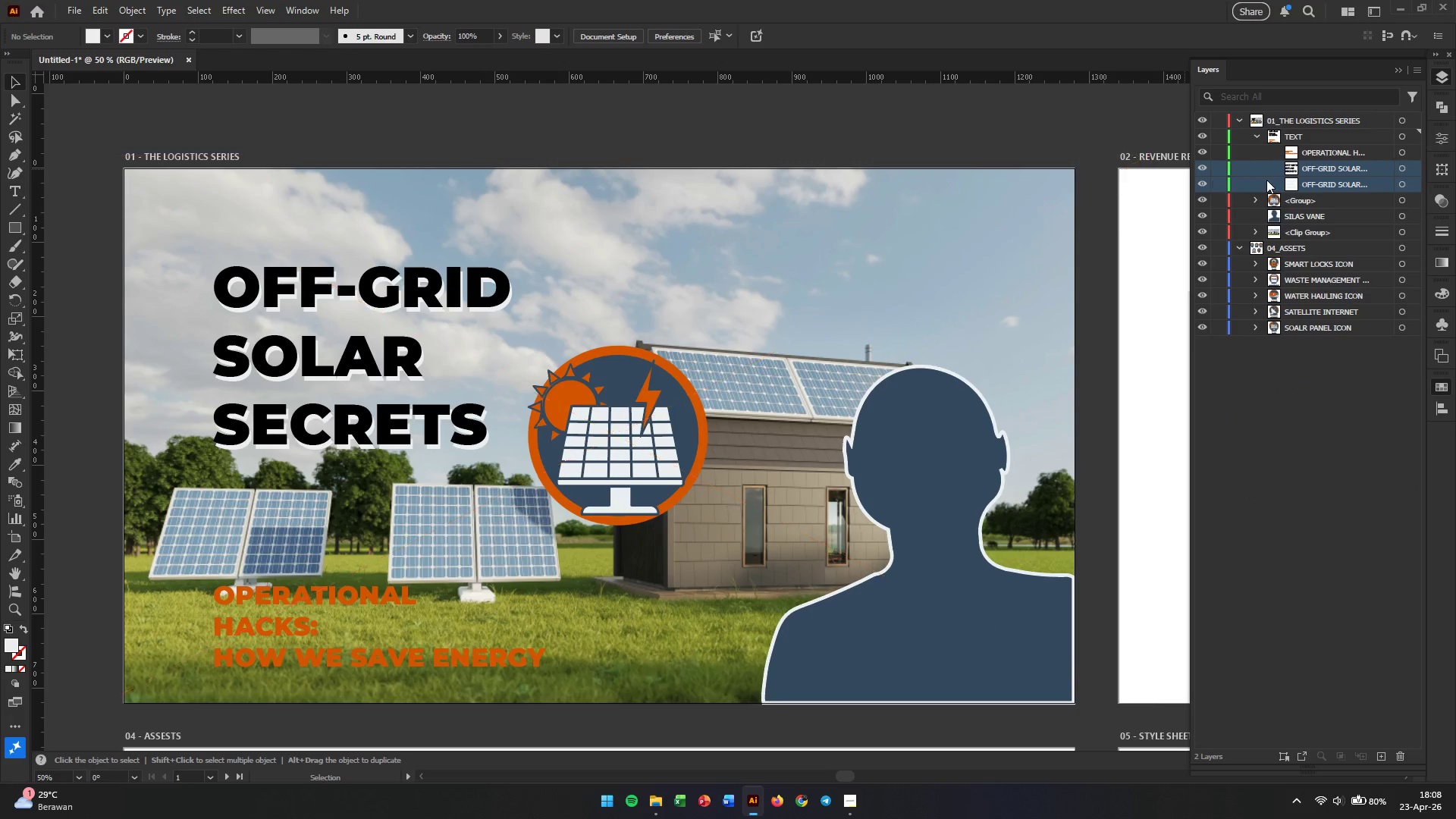 
key(Control+G)
 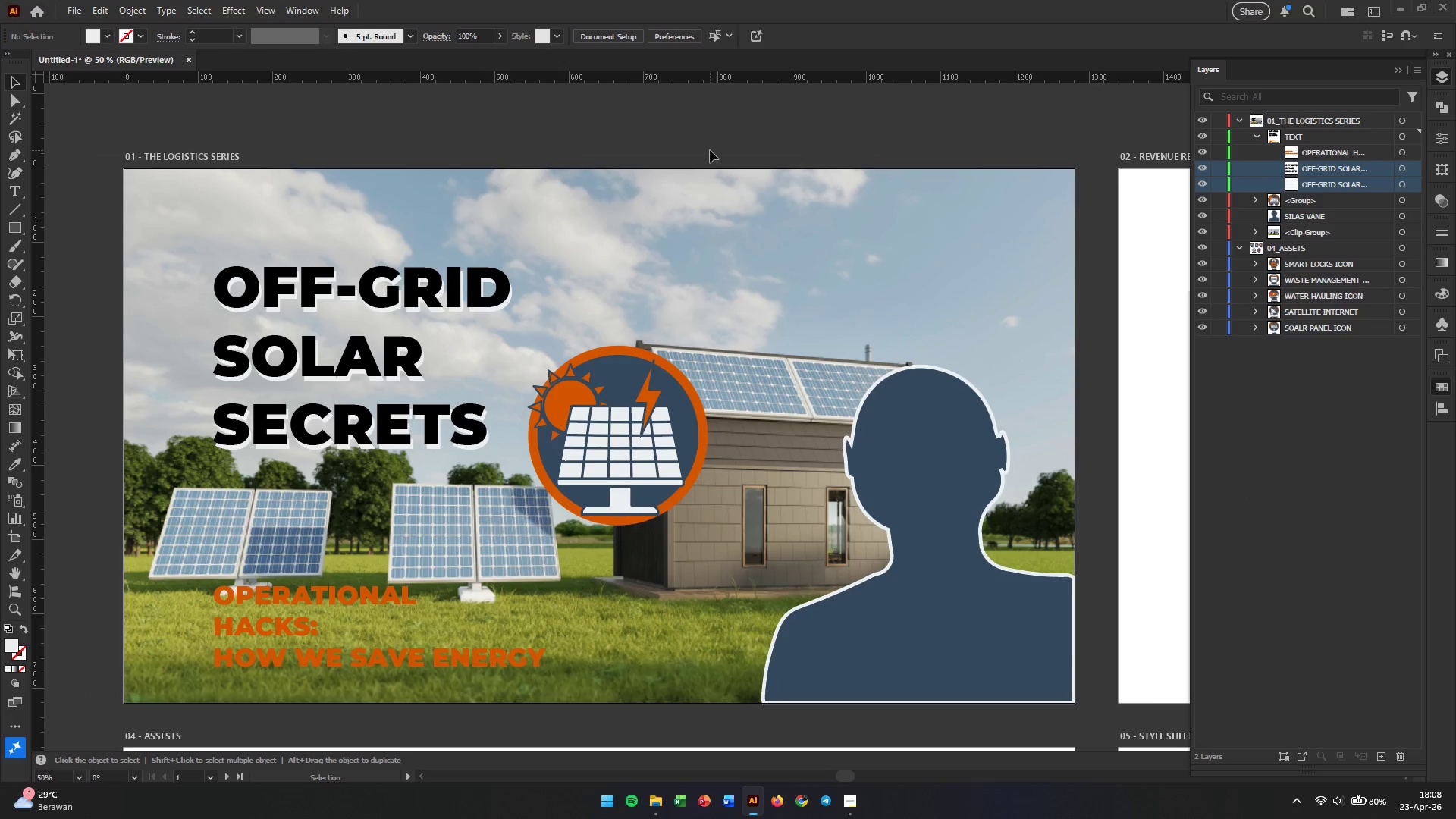 
left_click([710, 150])
 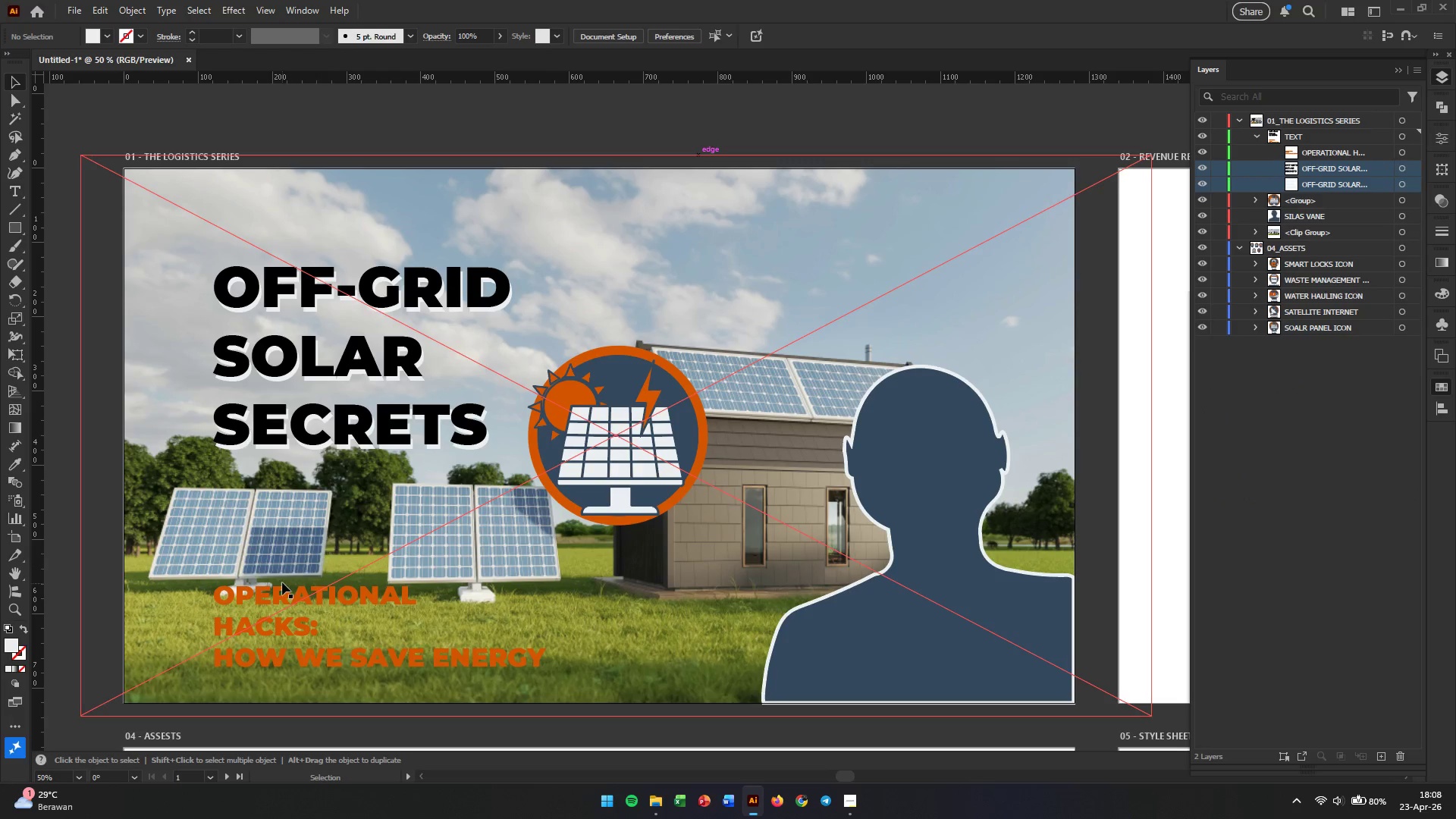 
left_click([277, 589])
 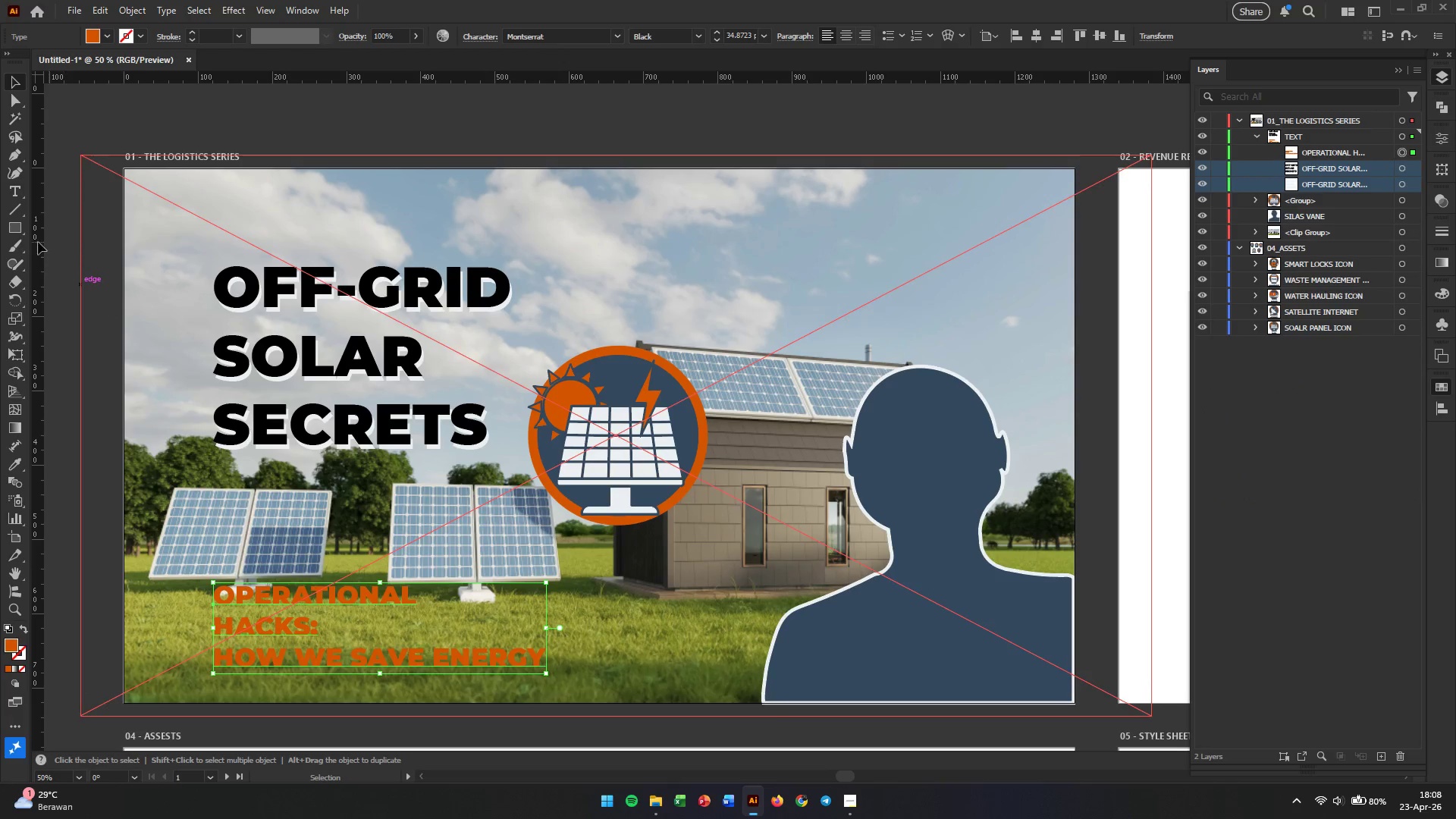 
left_click([18, 230])
 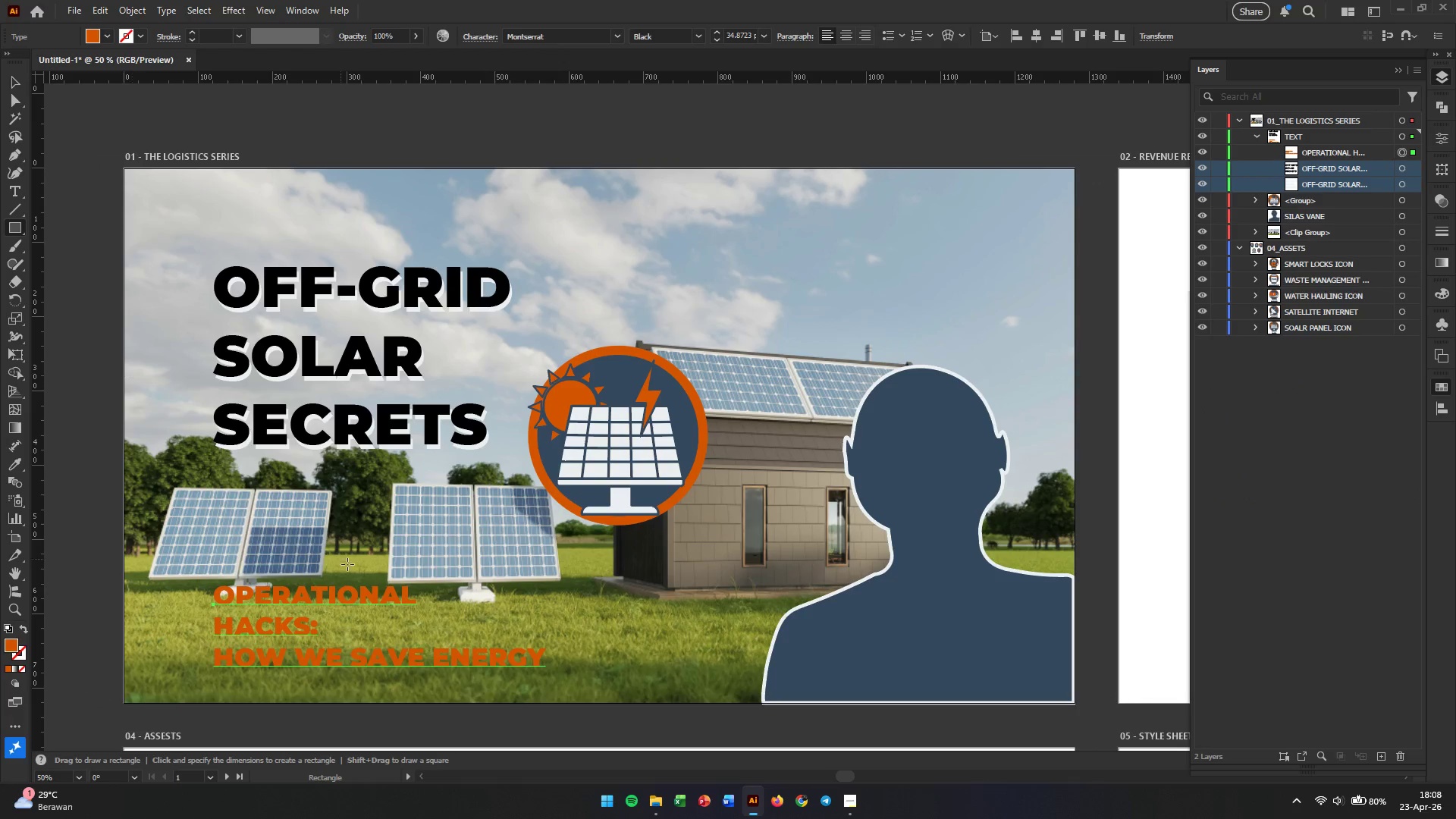 
hold_key(key=AltLeft, duration=0.38)
scroll: coordinate [369, 590], scroll_direction: up, amount: 2.0
 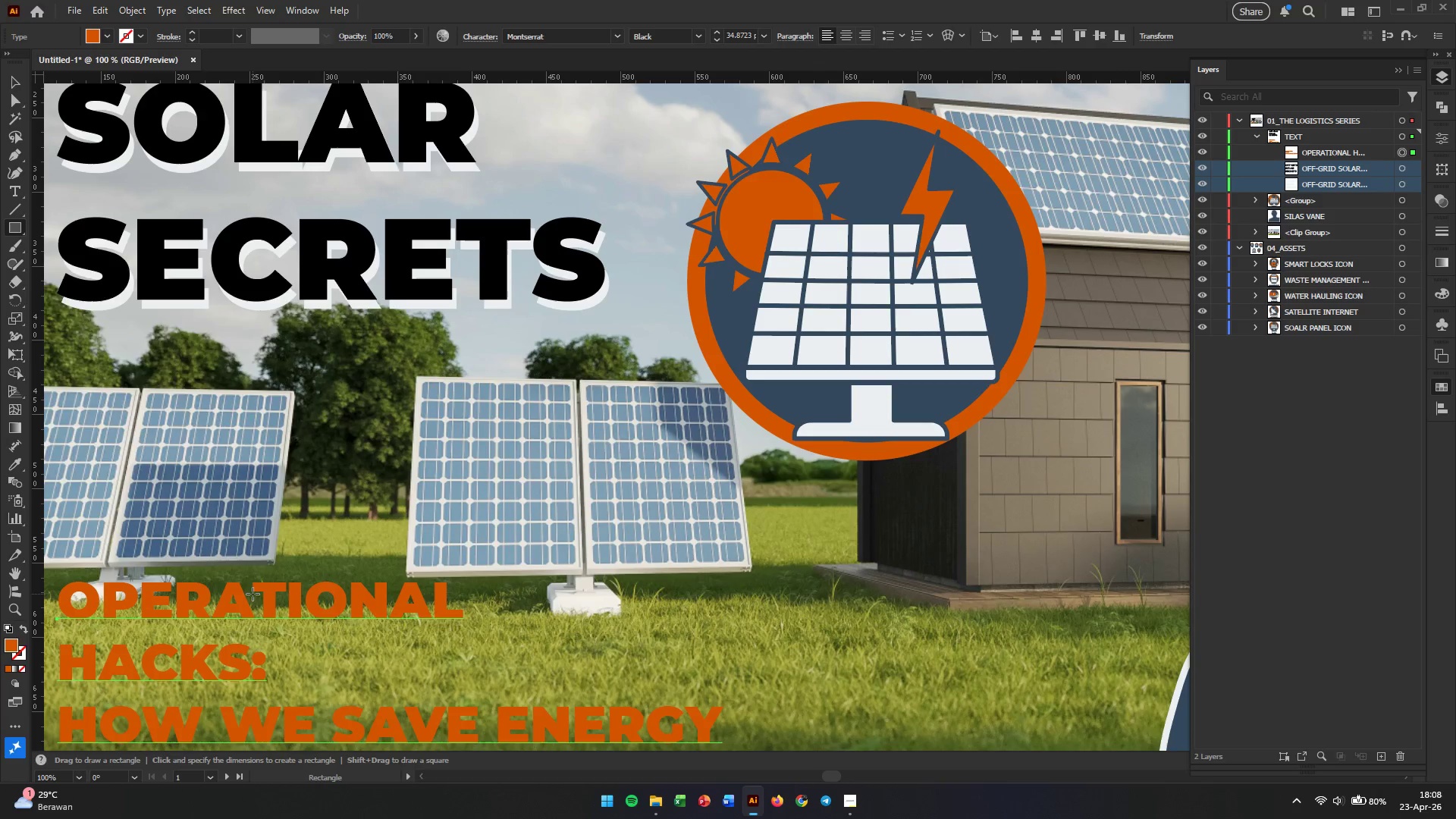 
hold_key(key=Space, duration=0.72)
 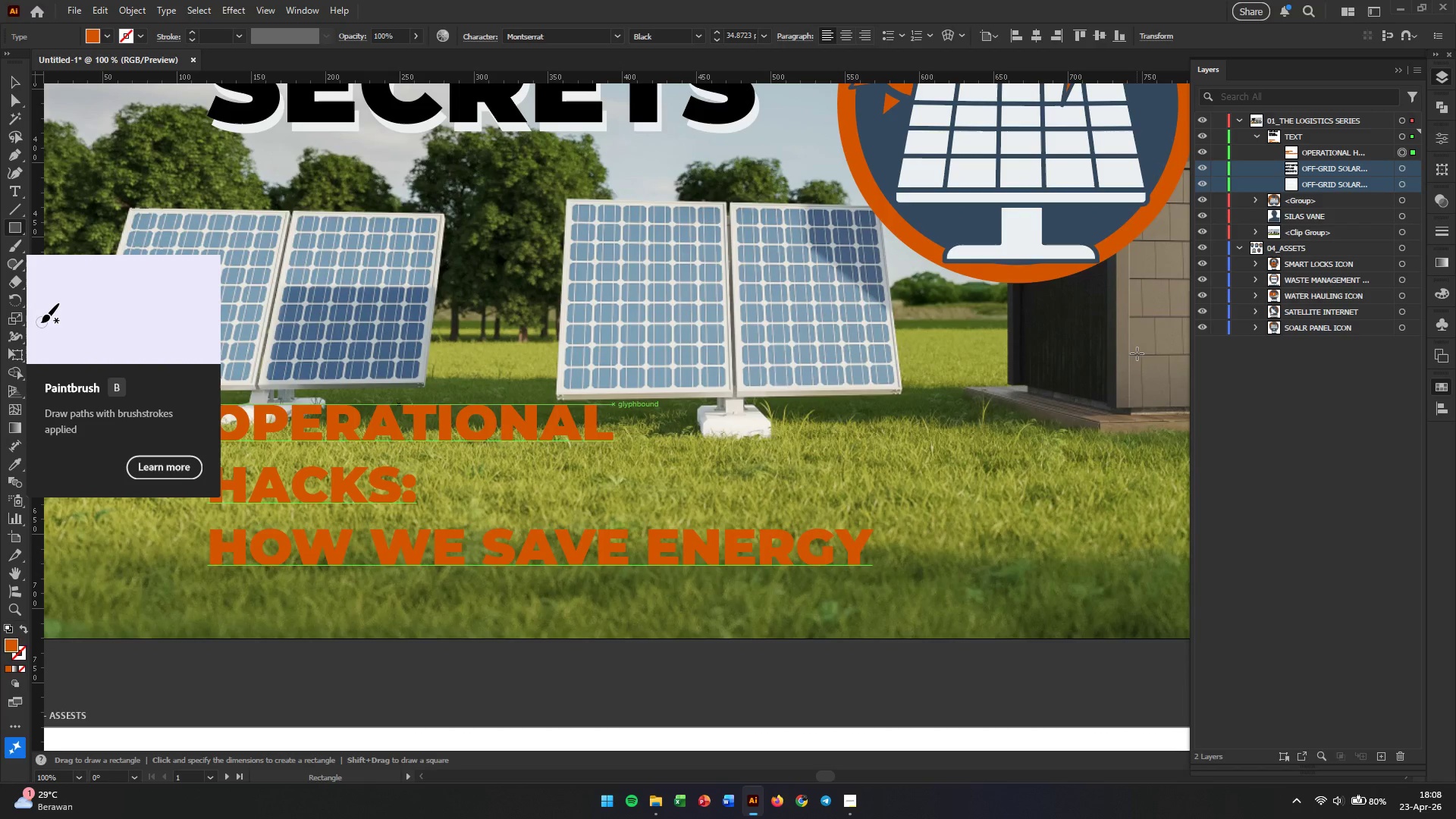 
left_click_drag(start_coordinate=[249, 580], to_coordinate=[400, 402])
 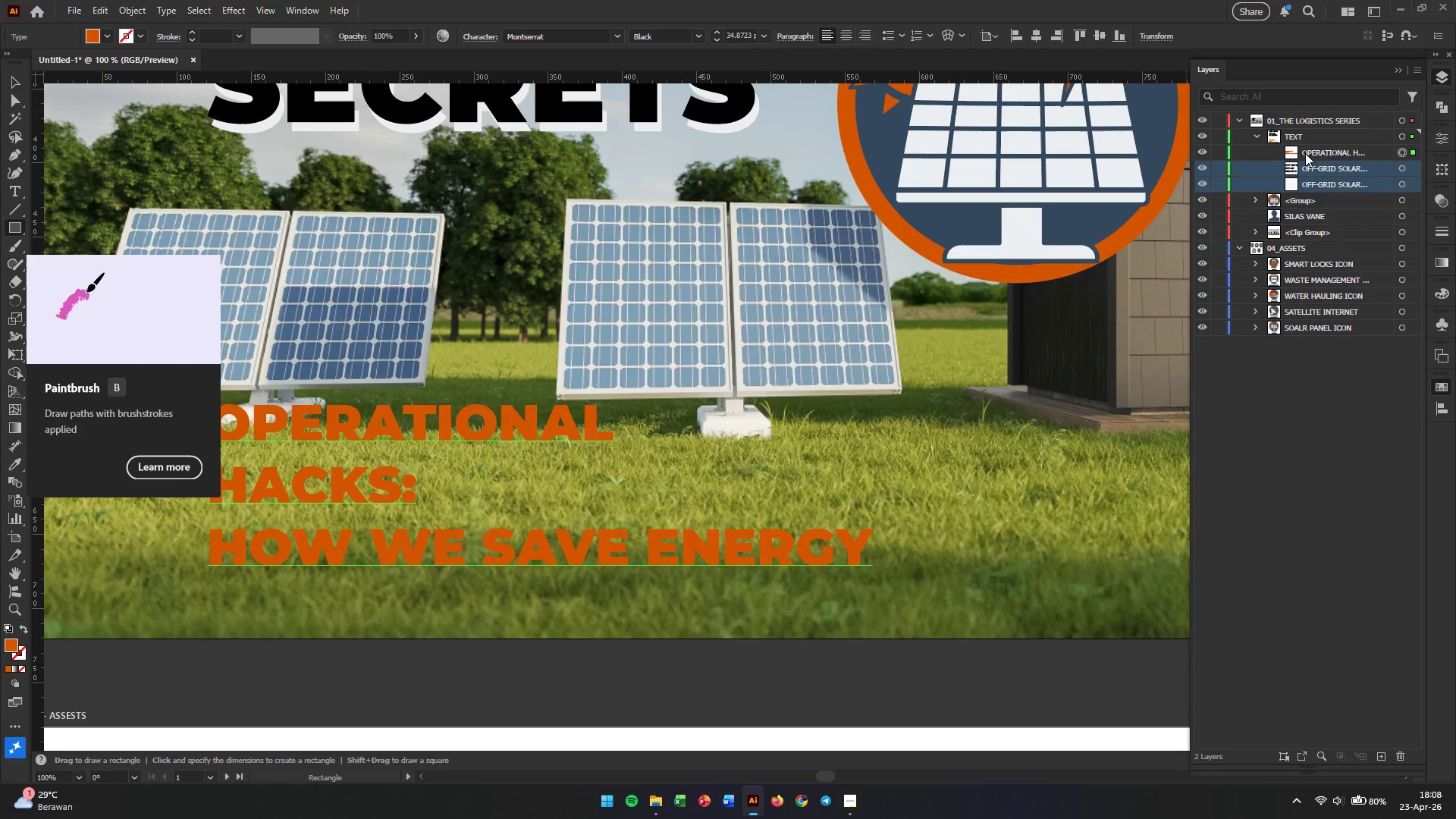 
left_click([1278, 121])
 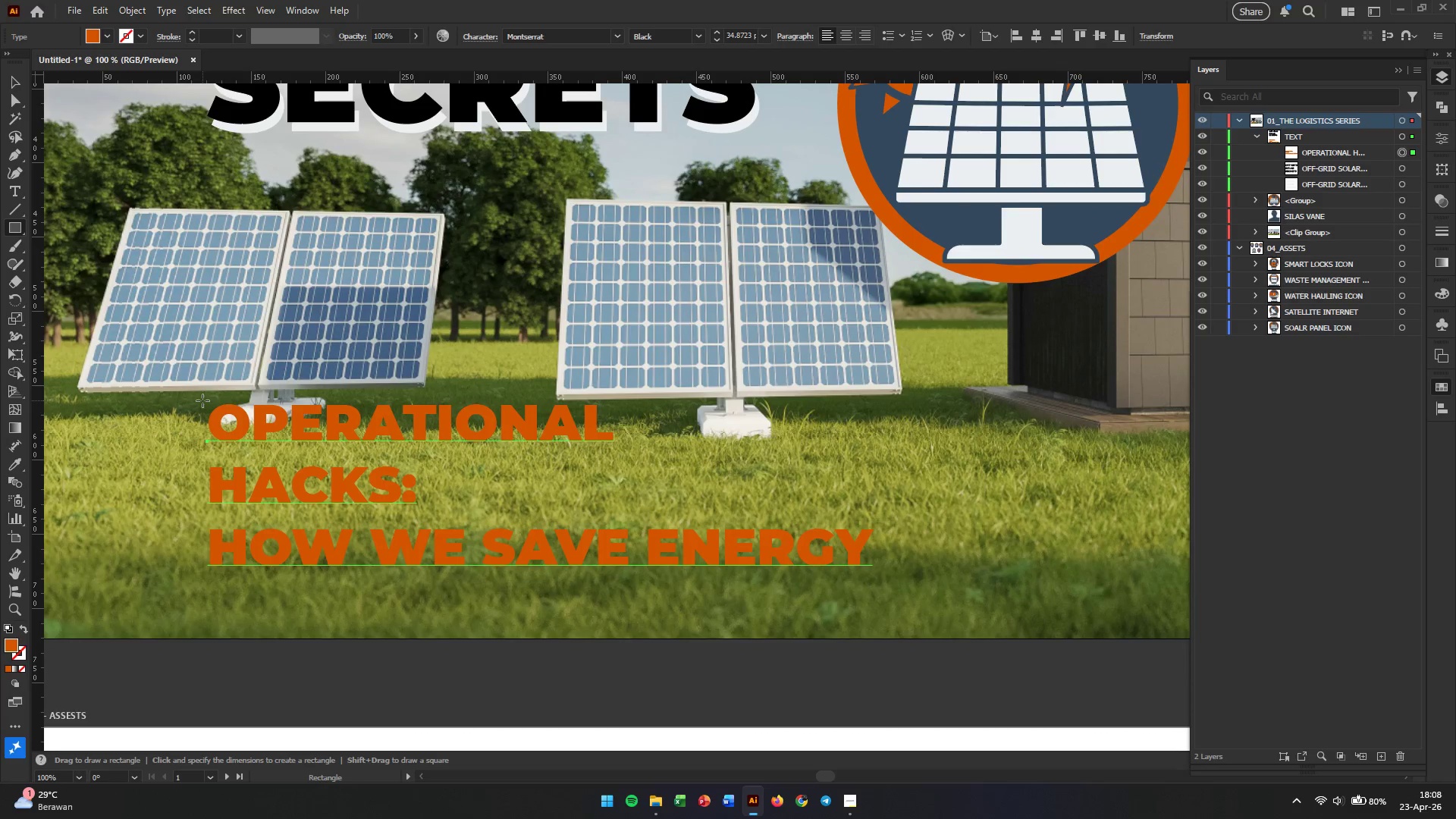 
left_click_drag(start_coordinate=[202, 400], to_coordinate=[623, 461])
 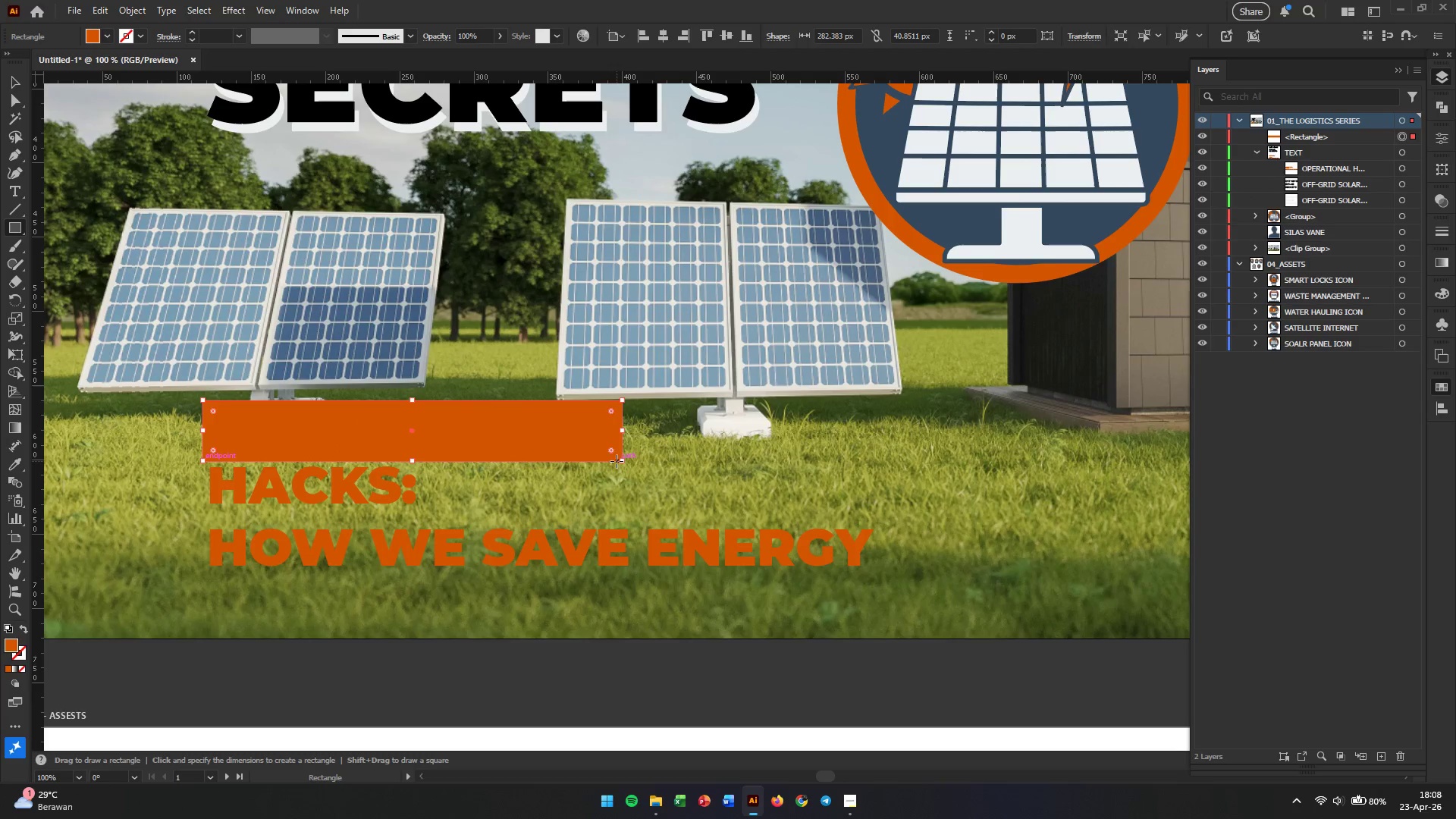 
key(V)
 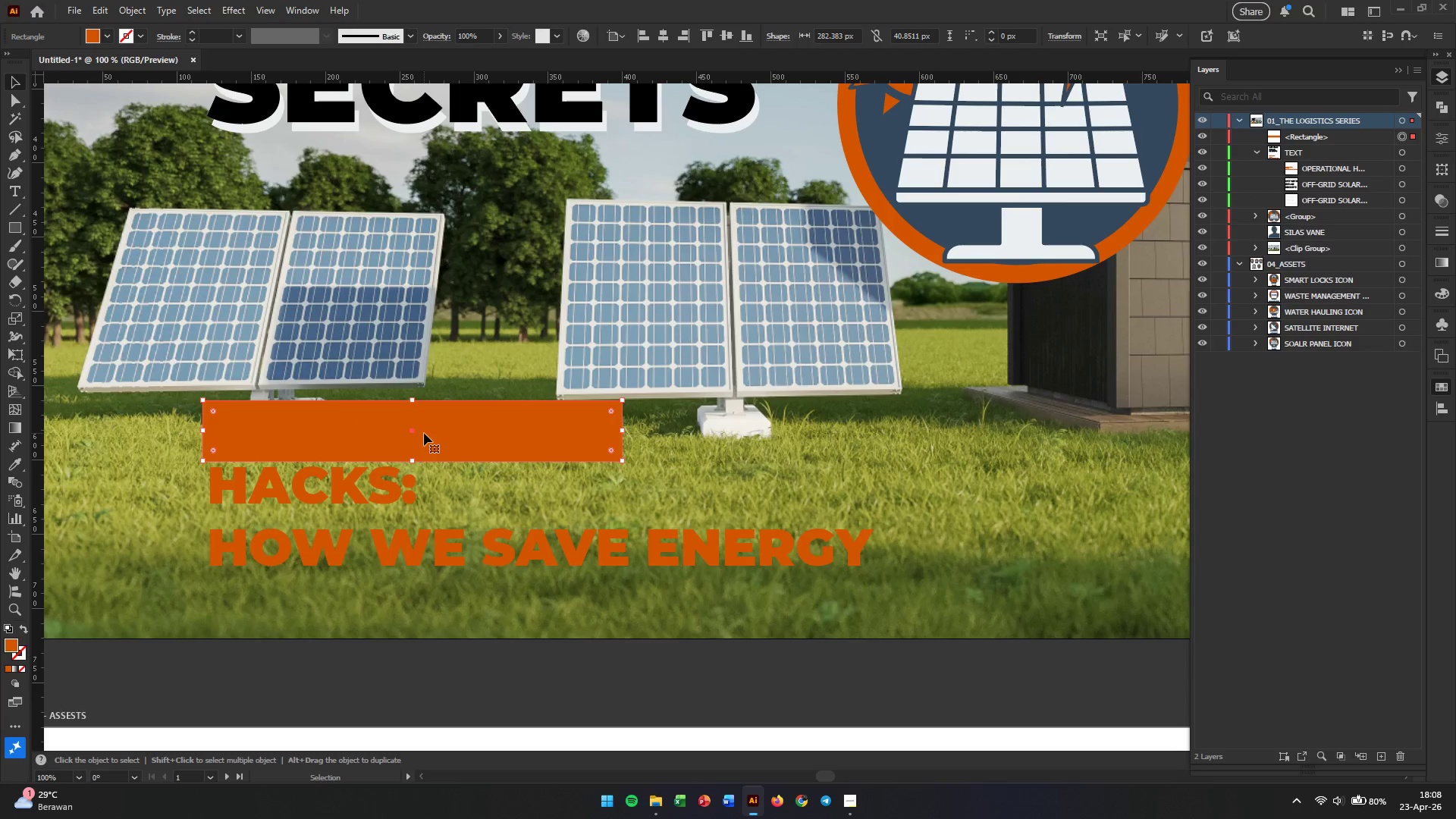 
hold_key(key=AltLeft, duration=3.56)
left_click_drag(start_coordinate=[430, 436], to_coordinate=[430, 491])
 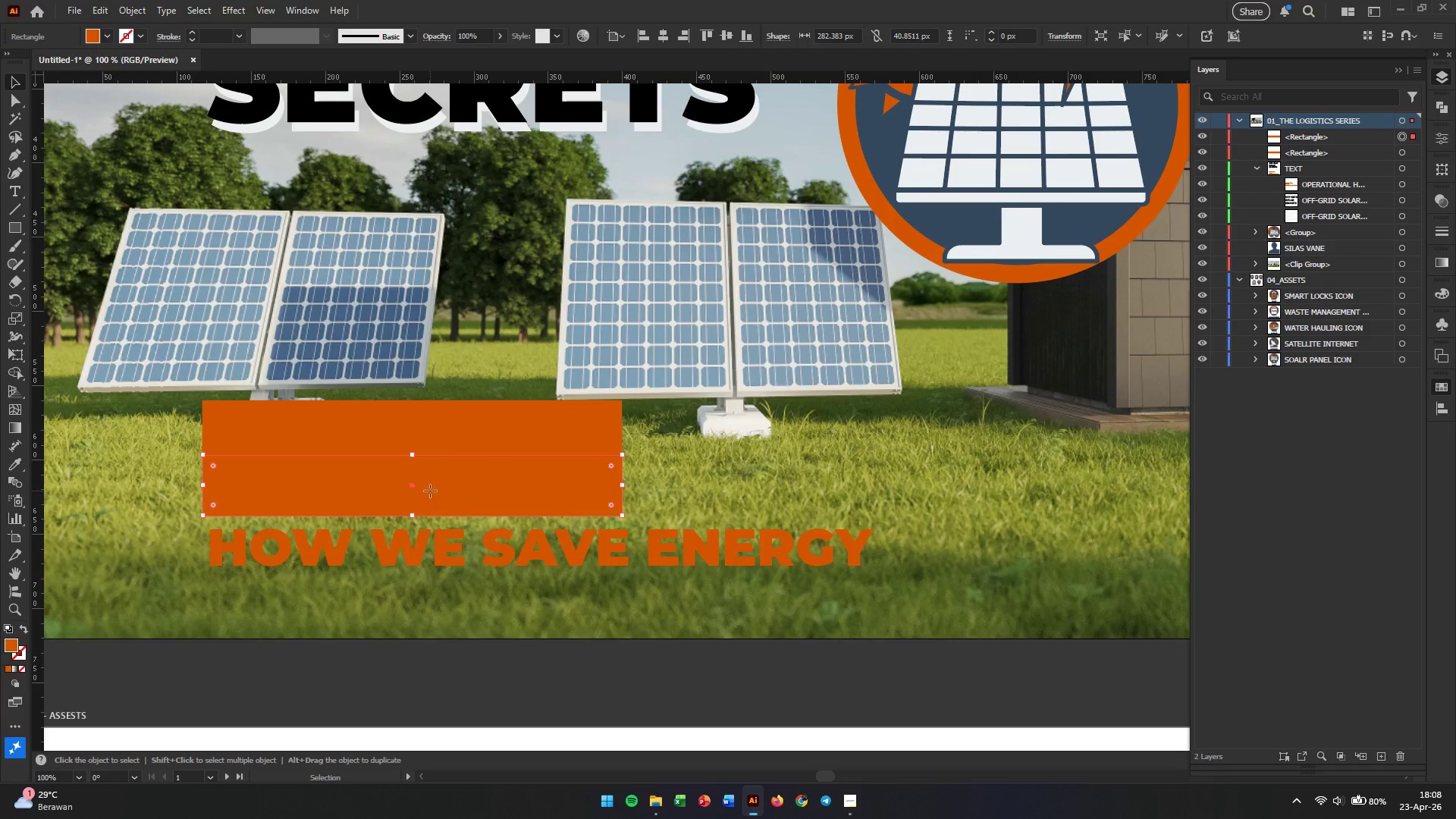 
hold_key(key=ShiftLeft, duration=3.38)
 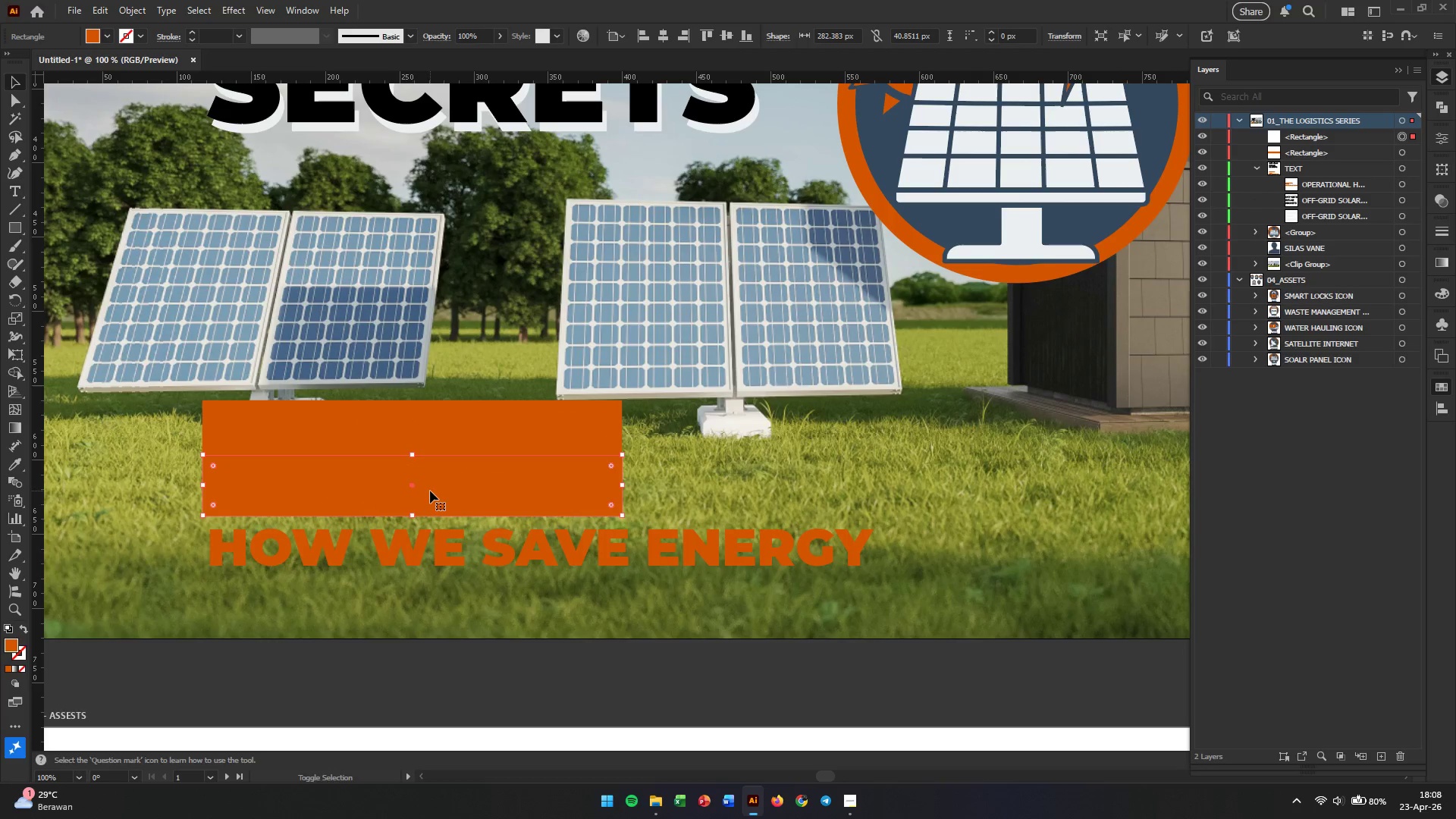 
hold_key(key=AltLeft, duration=1.97)
left_click_drag(start_coordinate=[430, 491], to_coordinate=[430, 547])
 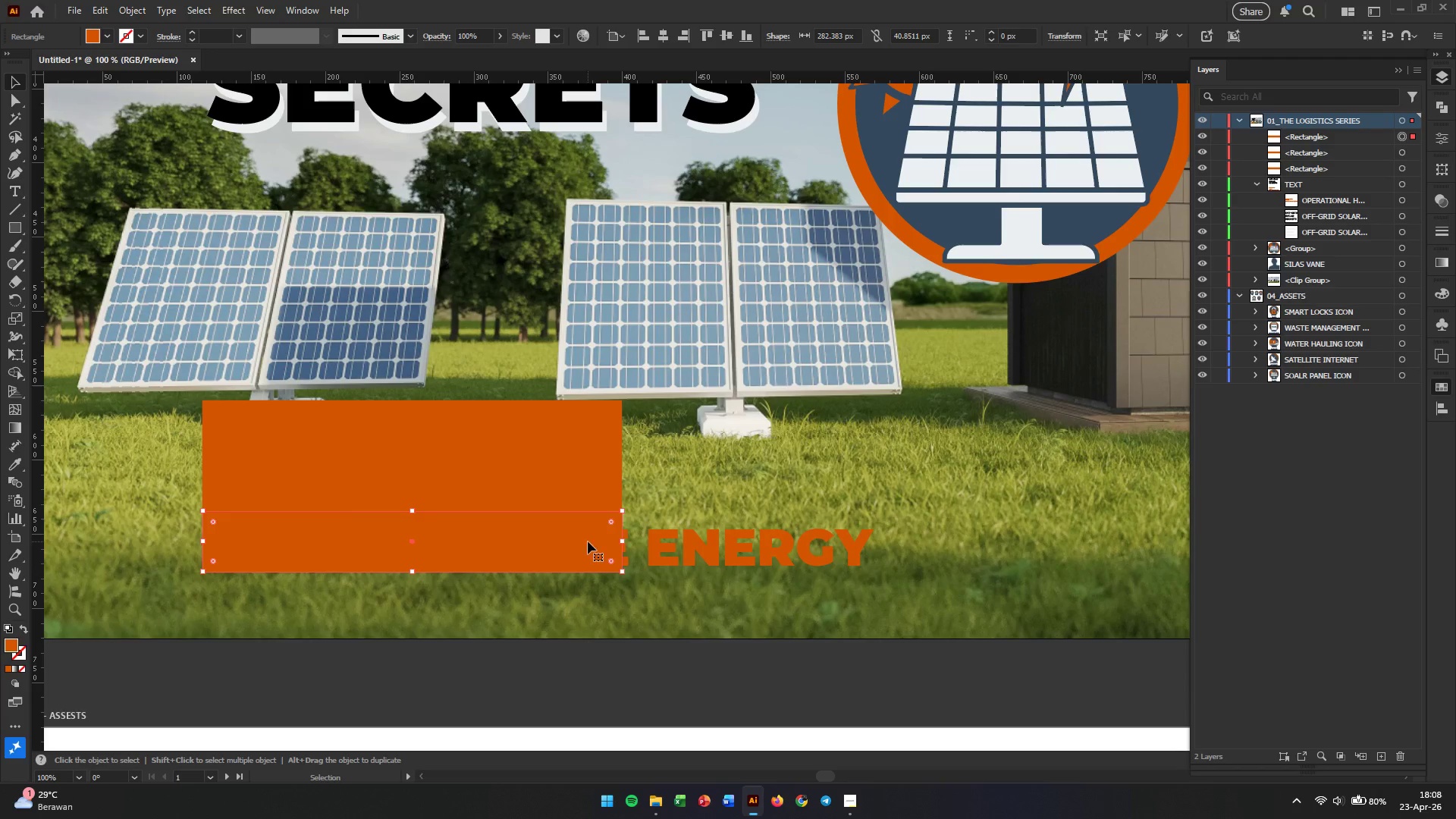 
hold_key(key=ShiftLeft, duration=1.81)
 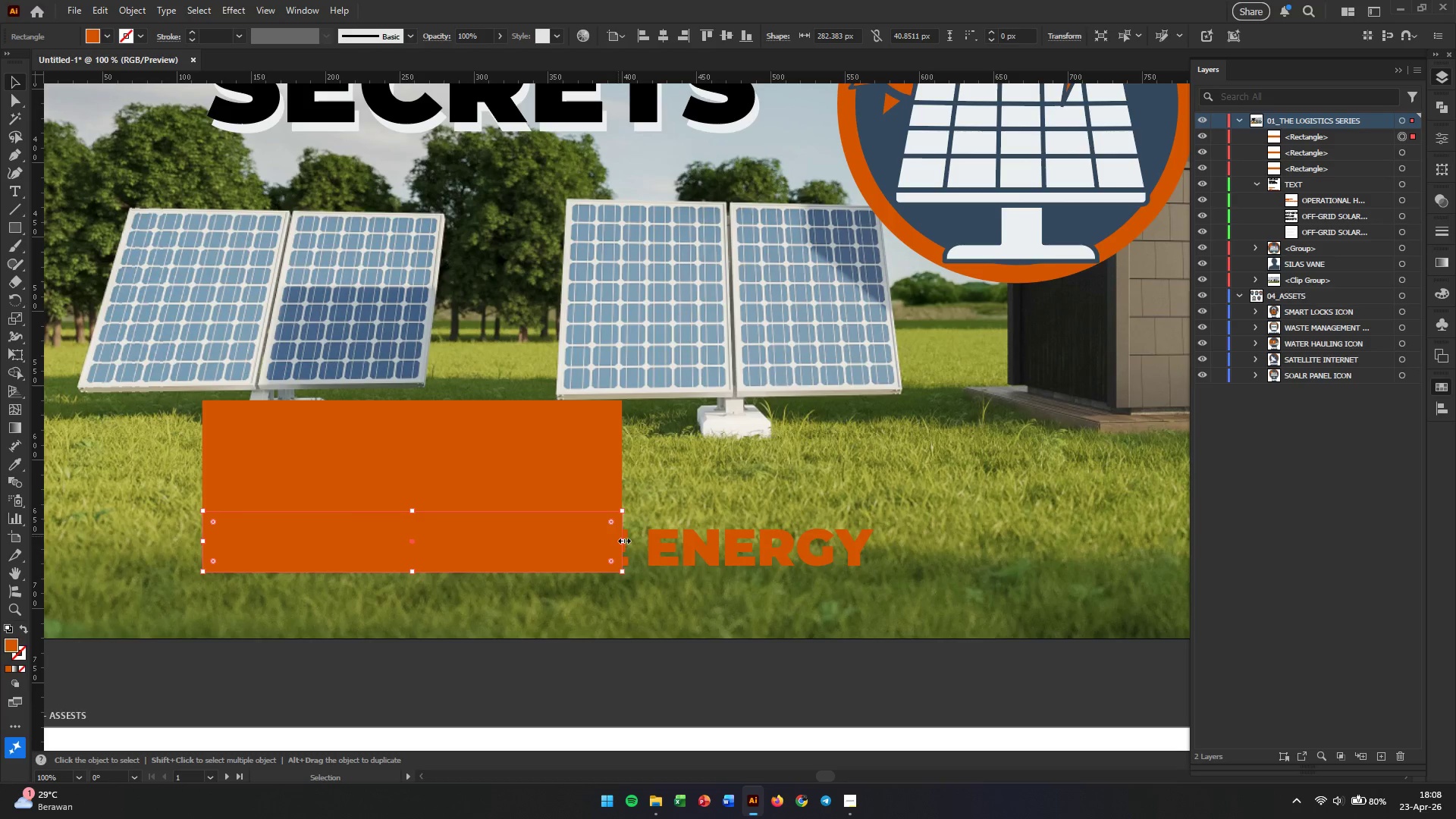 
left_click_drag(start_coordinate=[623, 540], to_coordinate=[875, 542])
 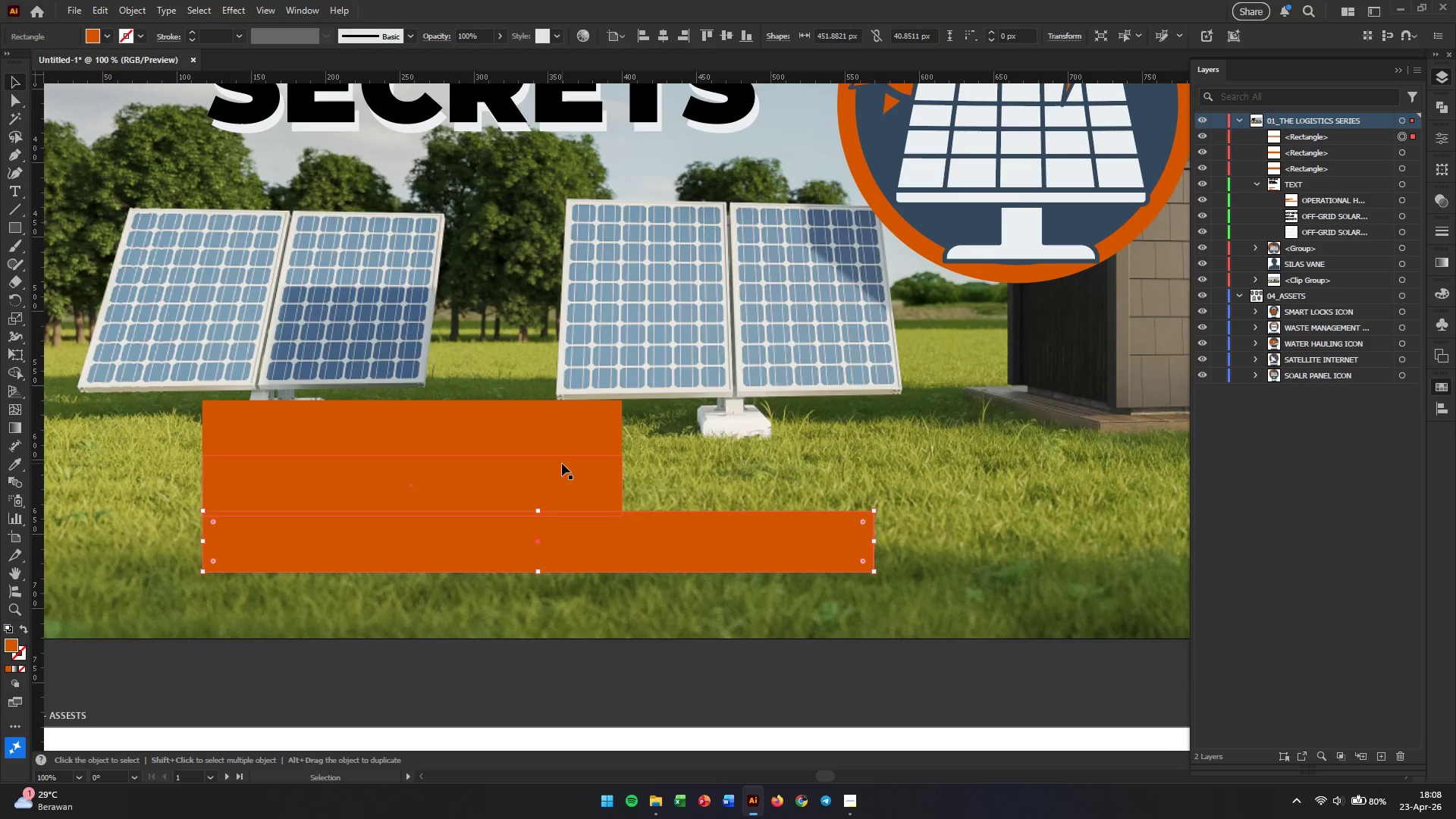 
left_click([563, 478])
 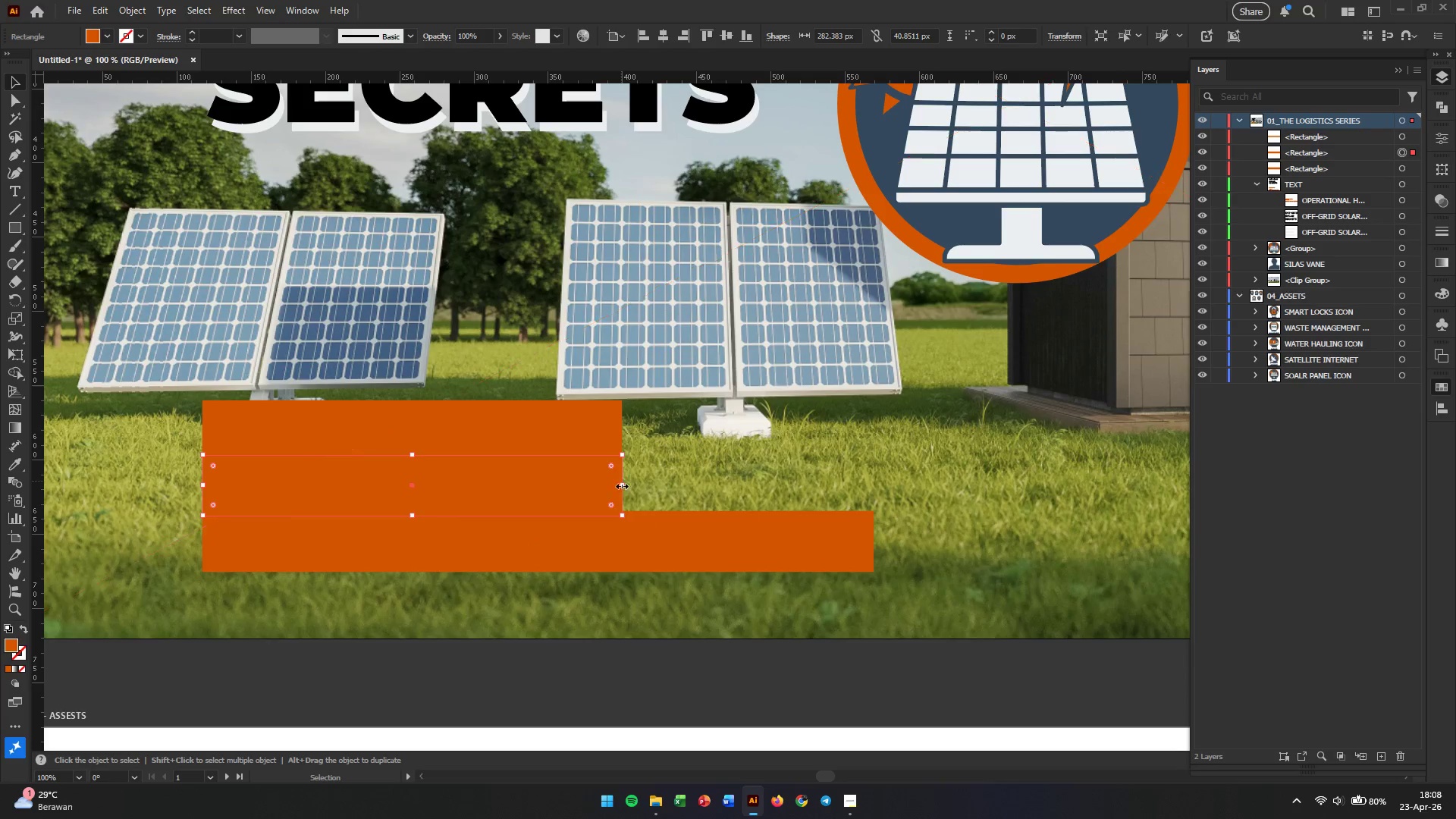 
left_click_drag(start_coordinate=[618, 485], to_coordinate=[429, 503])
 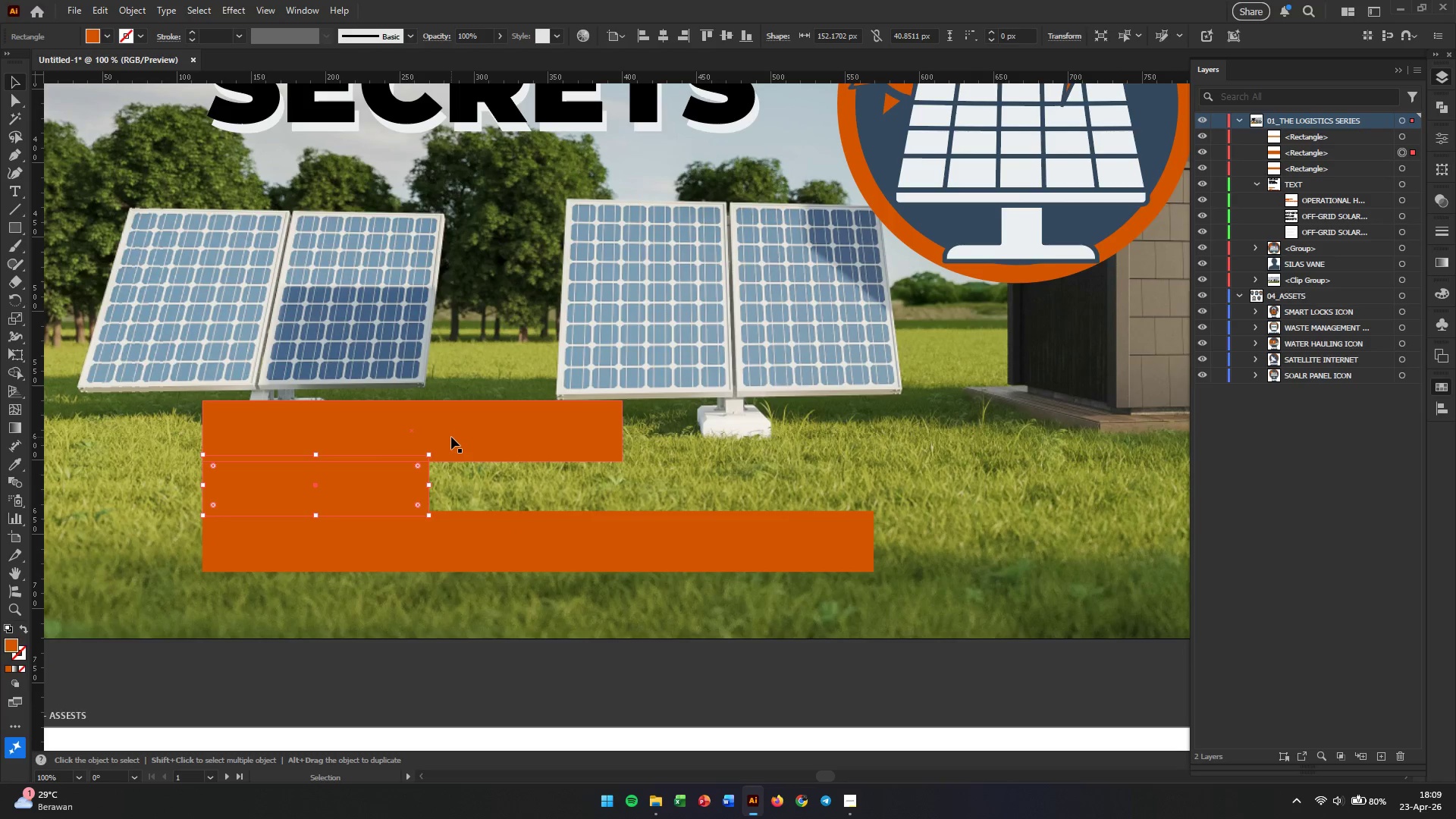 
hold_key(key=ShiftLeft, duration=0.98)
left_click([451, 437])
 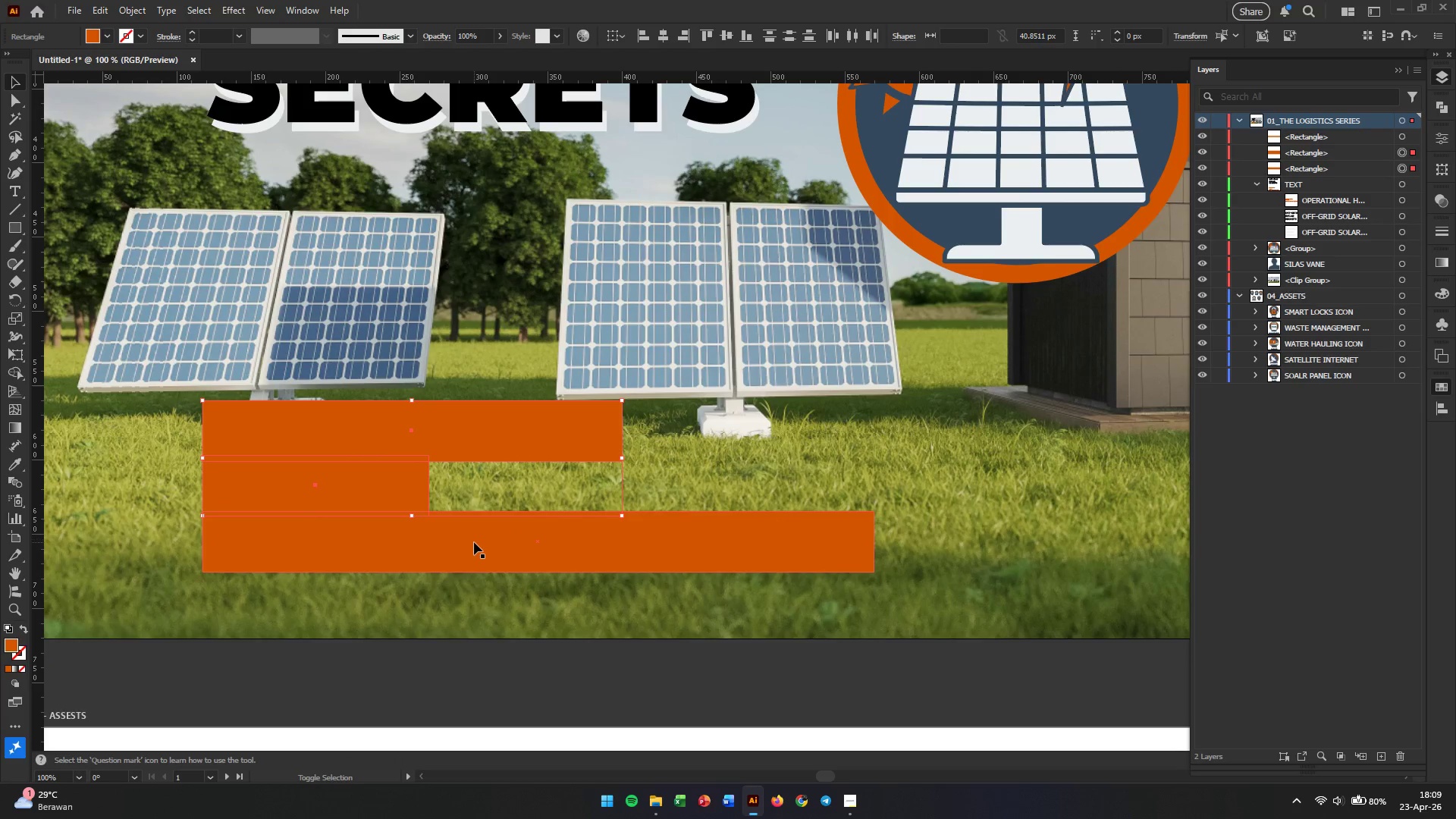 
left_click([474, 542])
 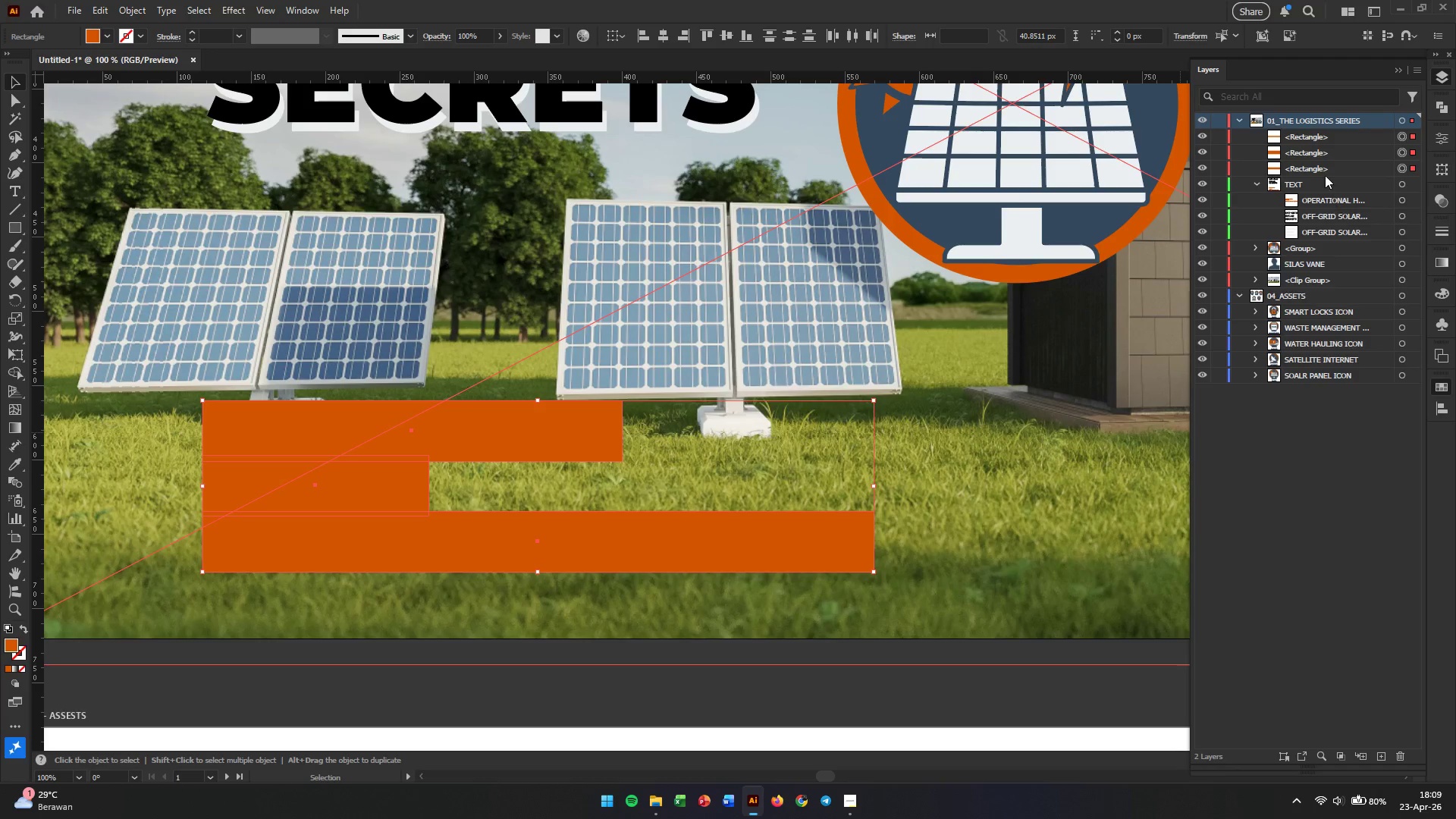 
left_click_drag(start_coordinate=[1312, 137], to_coordinate=[1311, 145])
 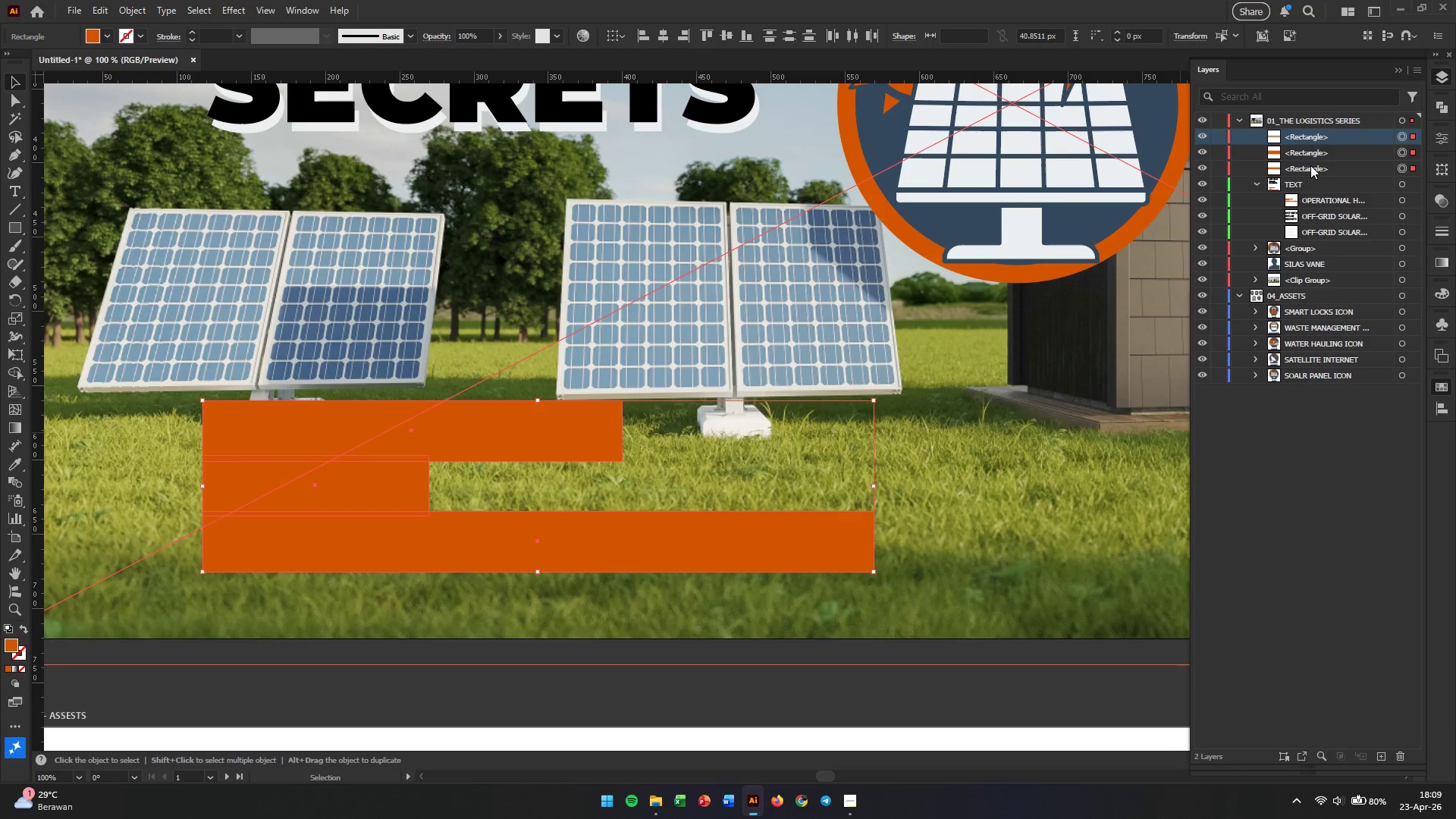 
hold_key(key=ShiftLeft, duration=0.62)
left_click([1310, 165])
 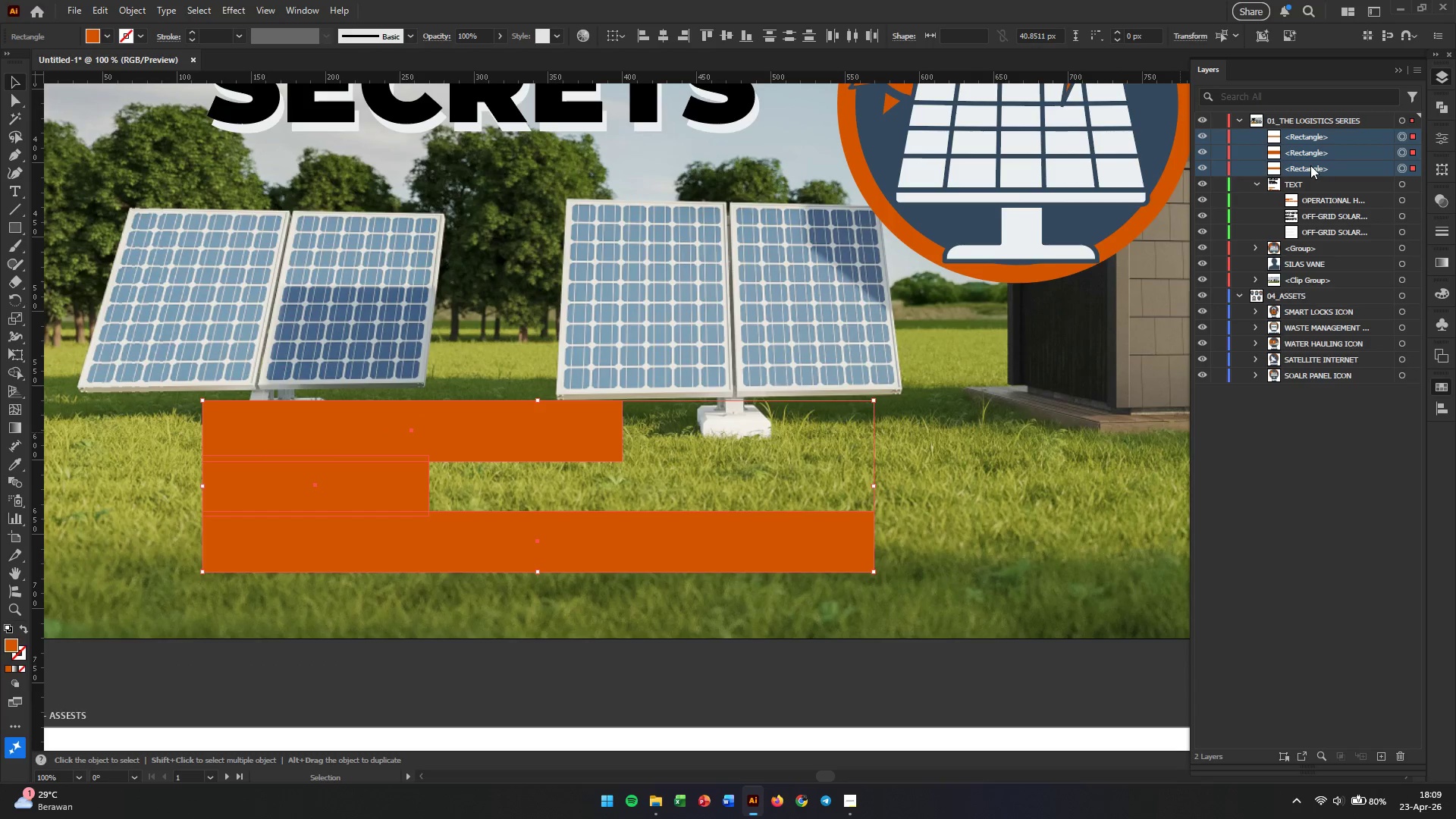 
left_click_drag(start_coordinate=[1310, 165], to_coordinate=[1311, 242])
 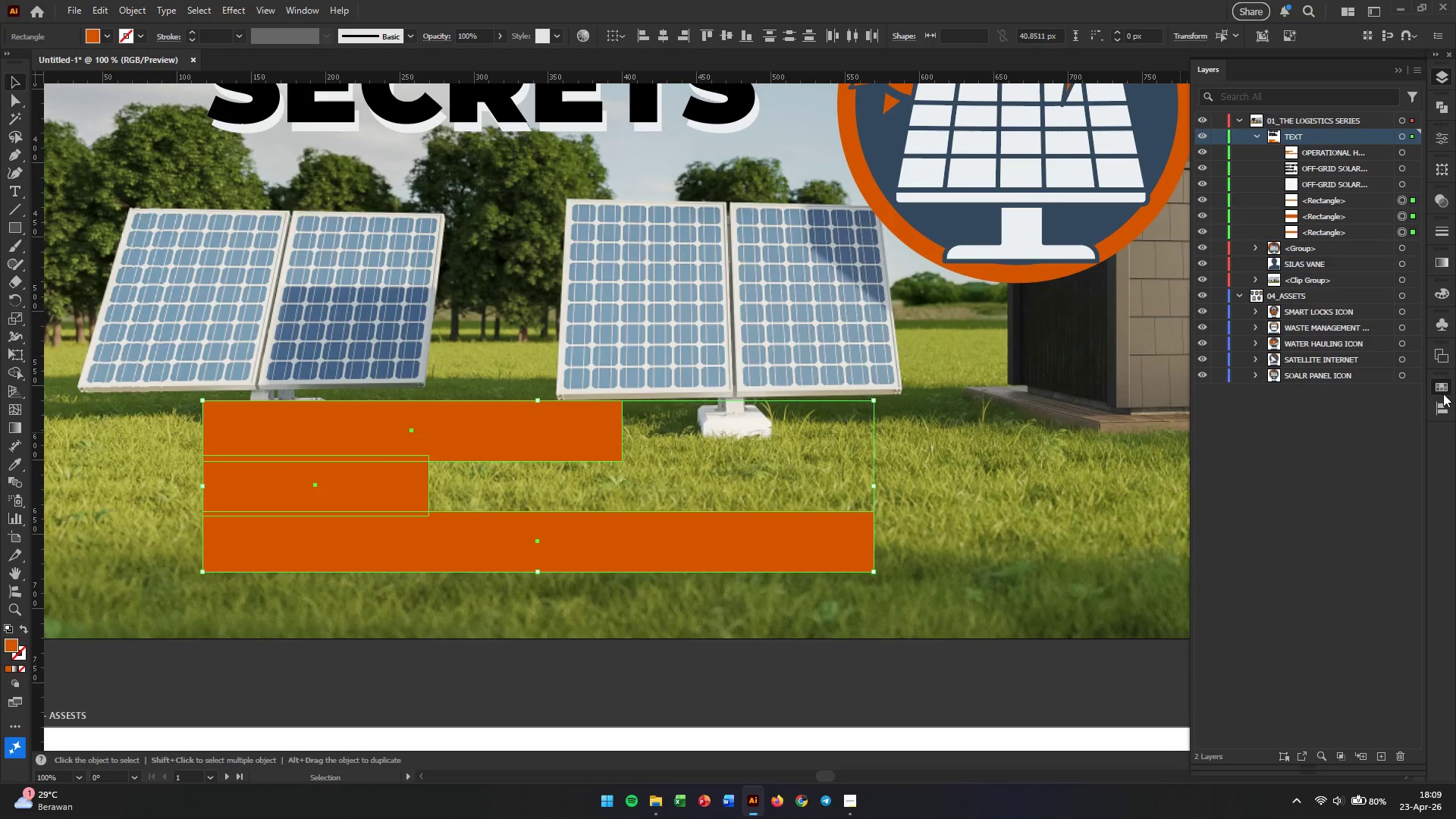 
double_click([1443, 389])
 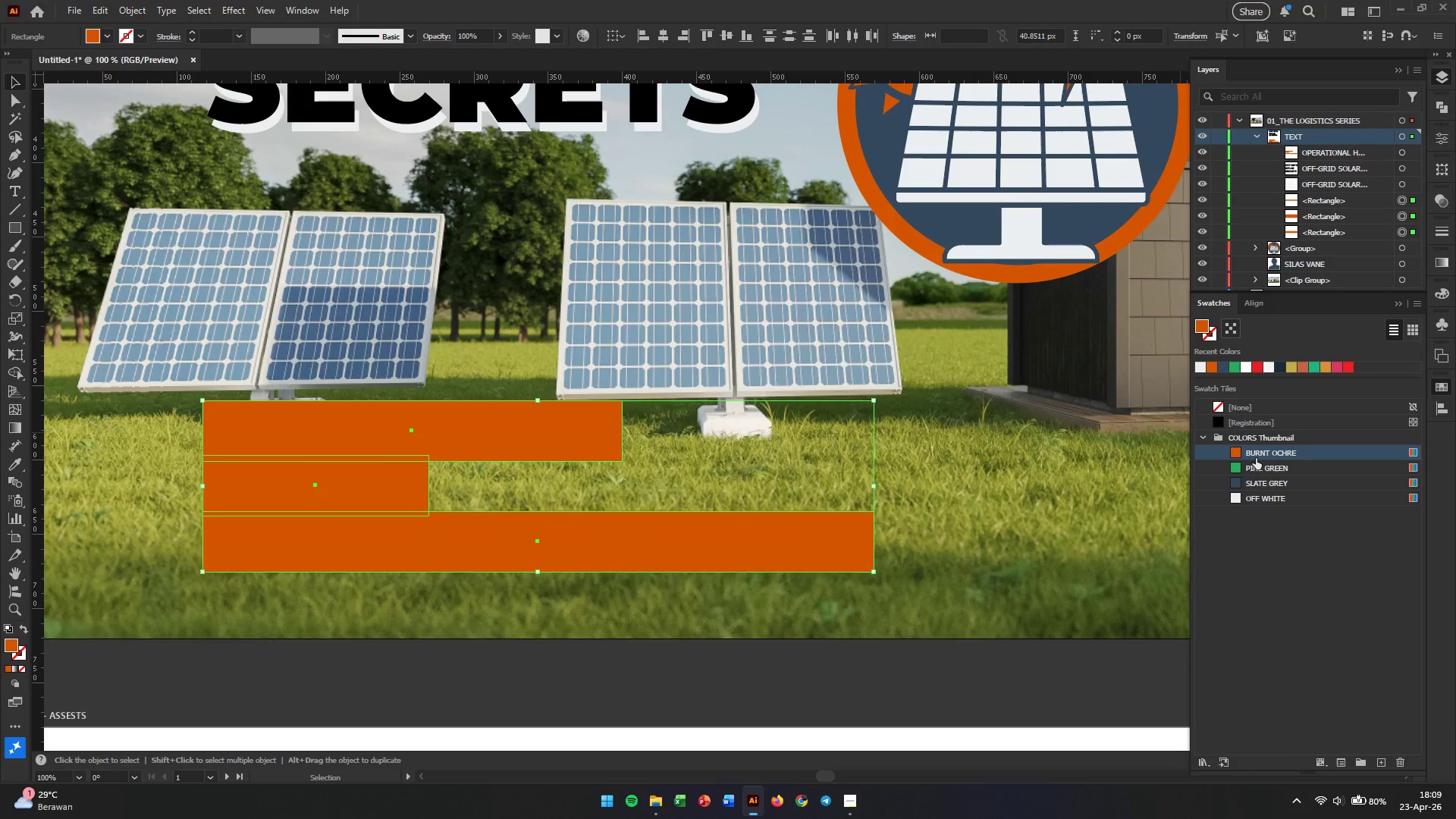 
left_click([1242, 479])
 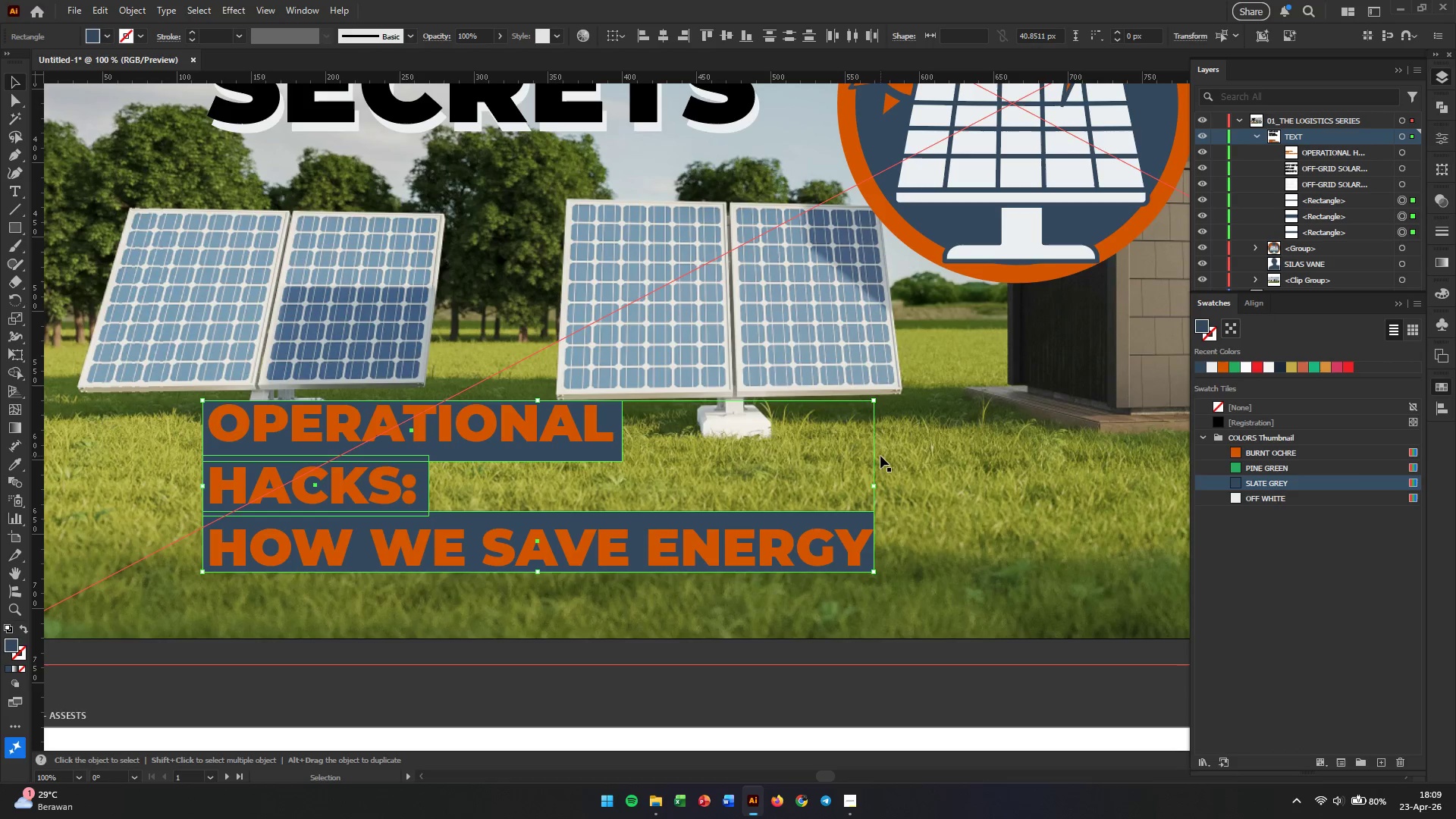 
left_click([900, 456])
 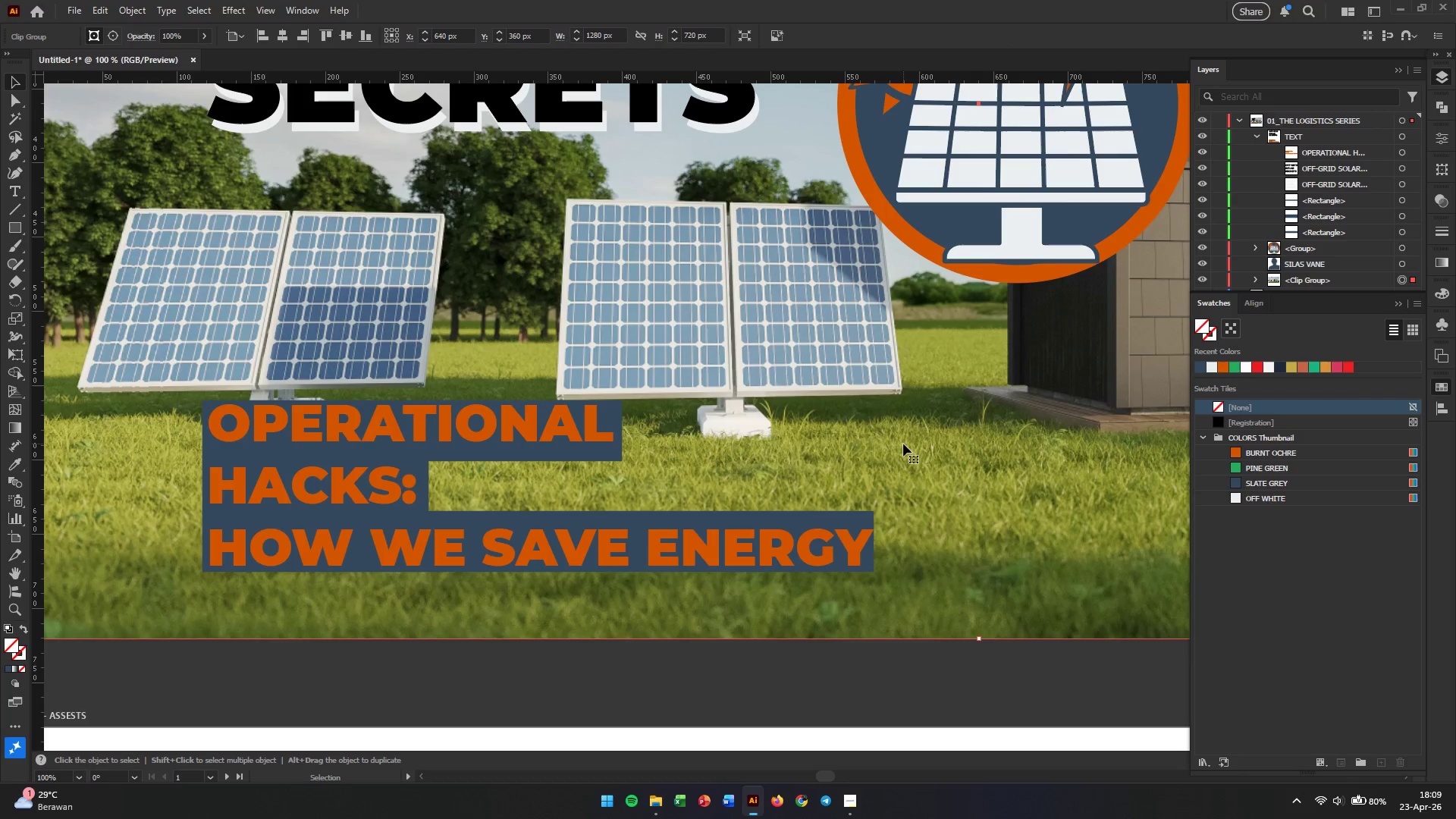 
hold_key(key=AltLeft, duration=0.64)
scroll: coordinate [903, 444], scroll_direction: down, amount: 3.0
 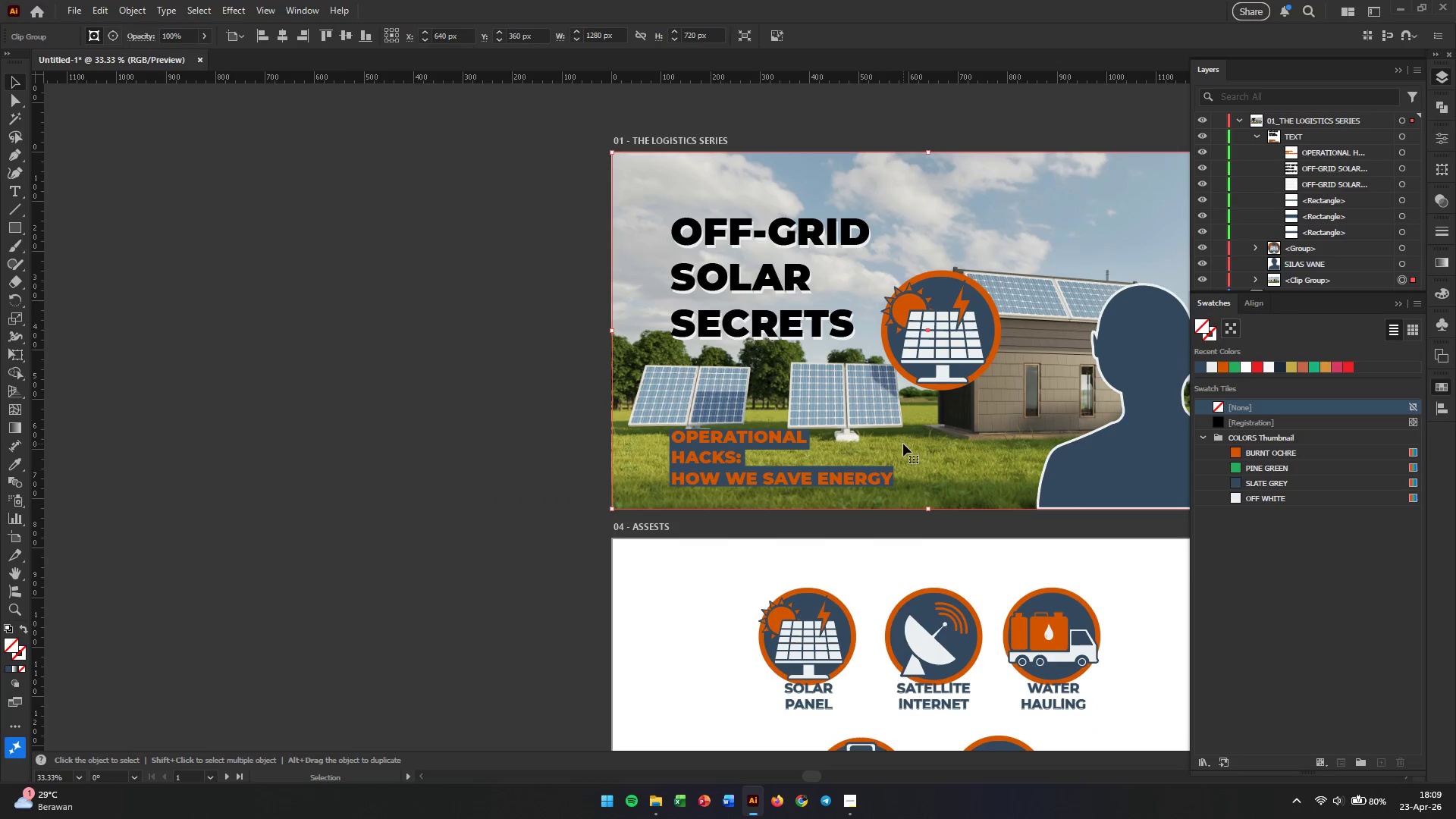 
hold_key(key=AltLeft, duration=0.38)
scroll: coordinate [873, 379], scroll_direction: up, amount: 1.0
 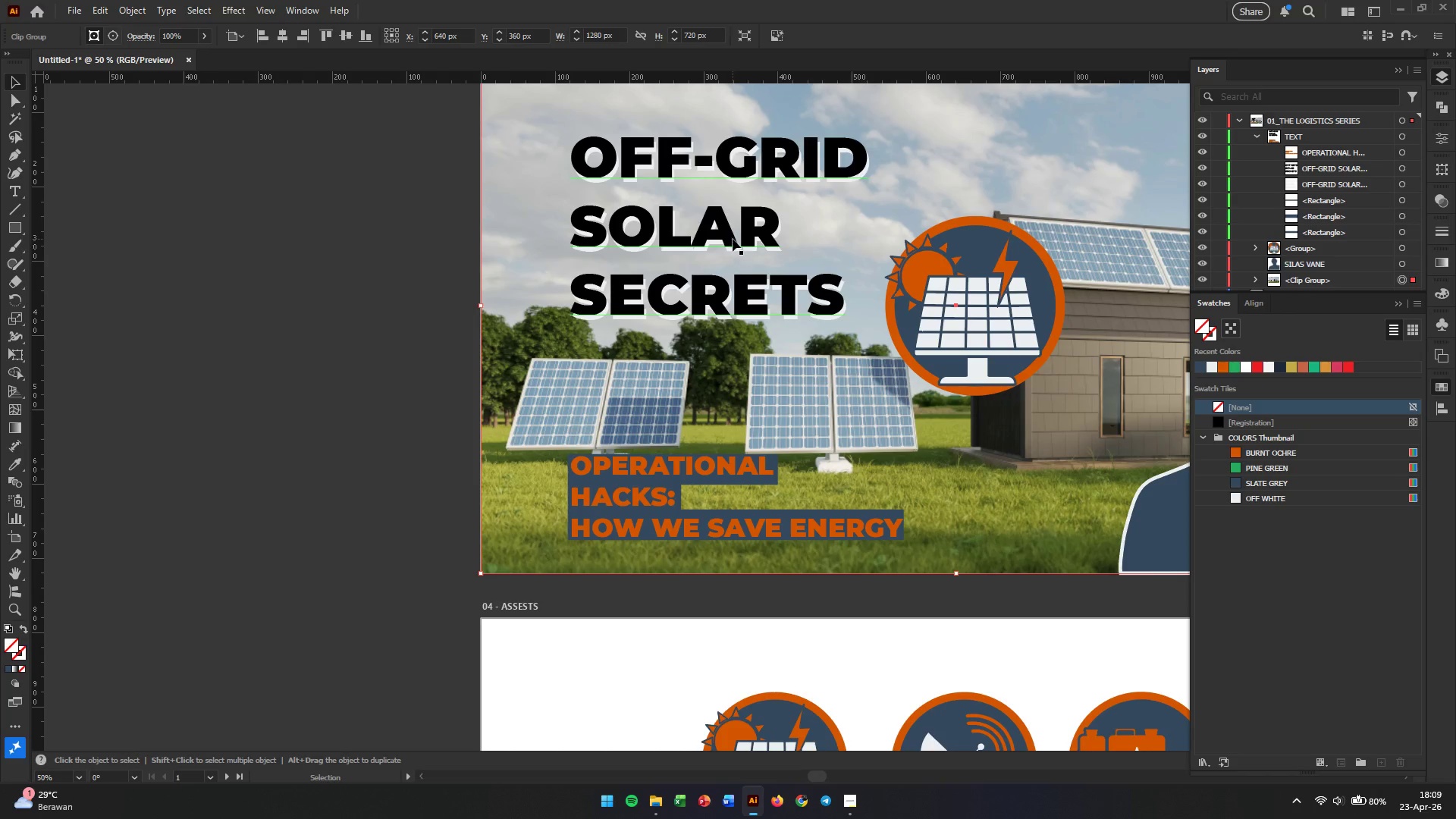 
left_click([733, 239])
 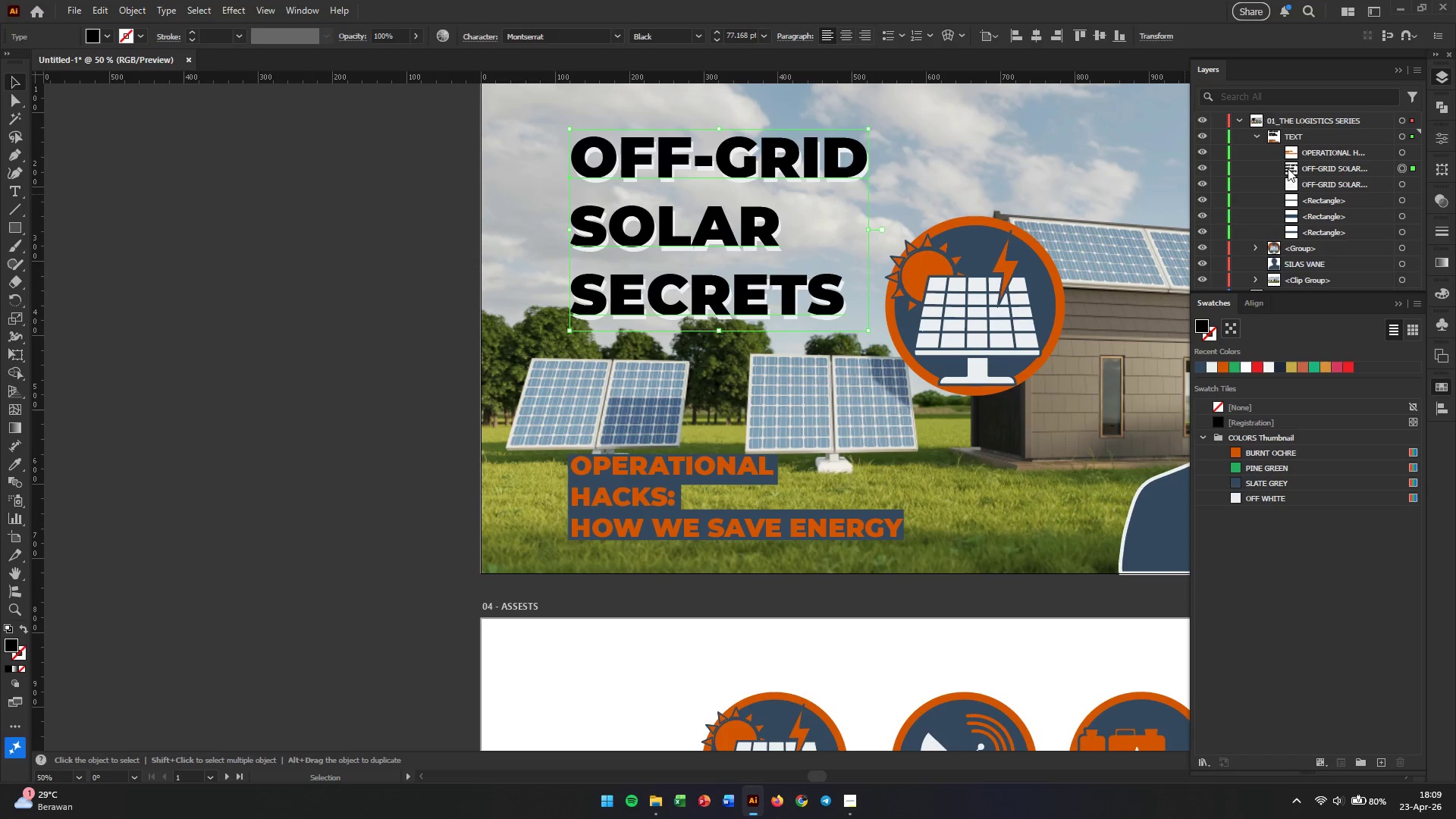 
left_click([1288, 168])
 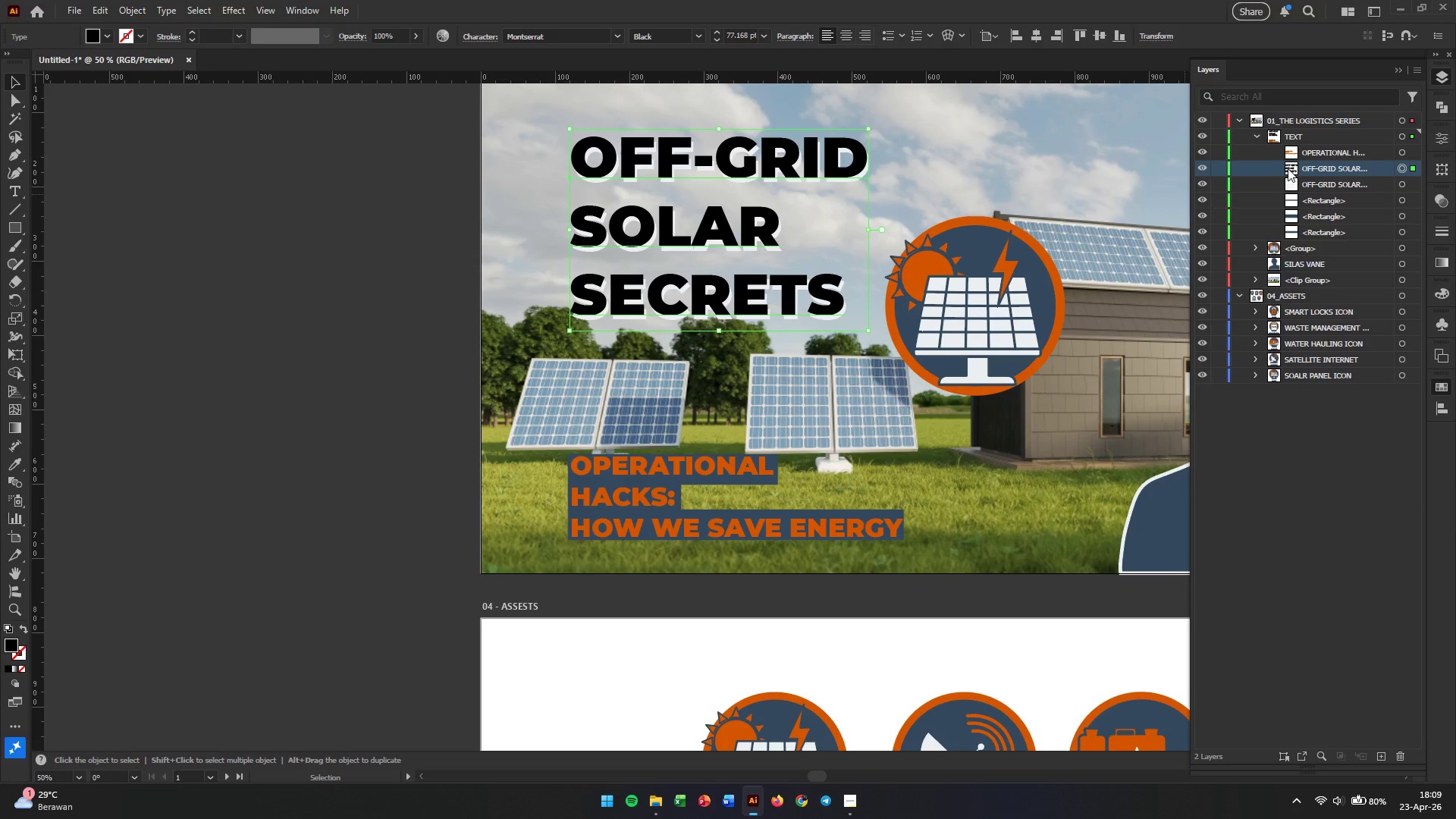 
double_click([1288, 168])
 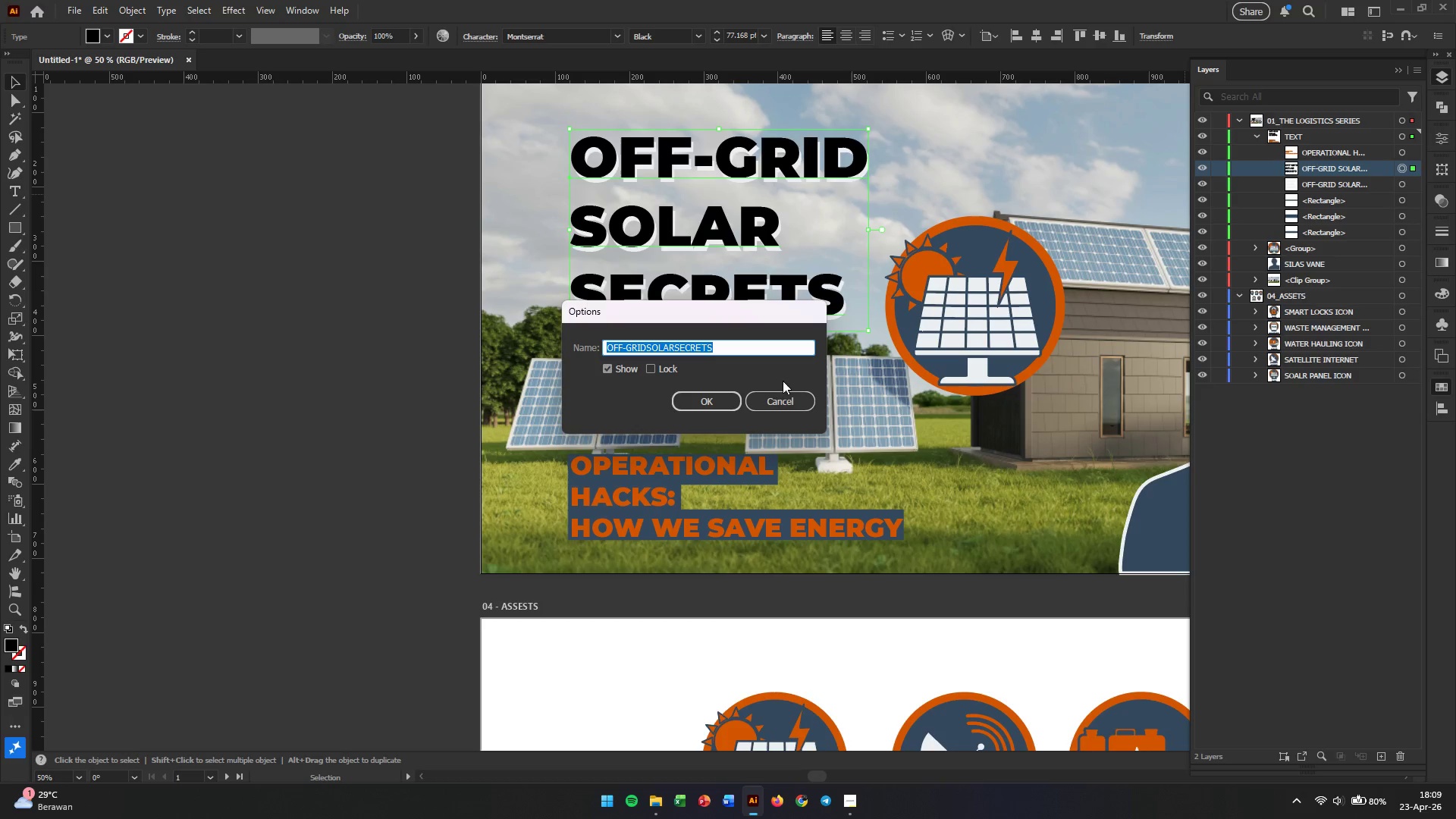 
left_click([774, 402])
 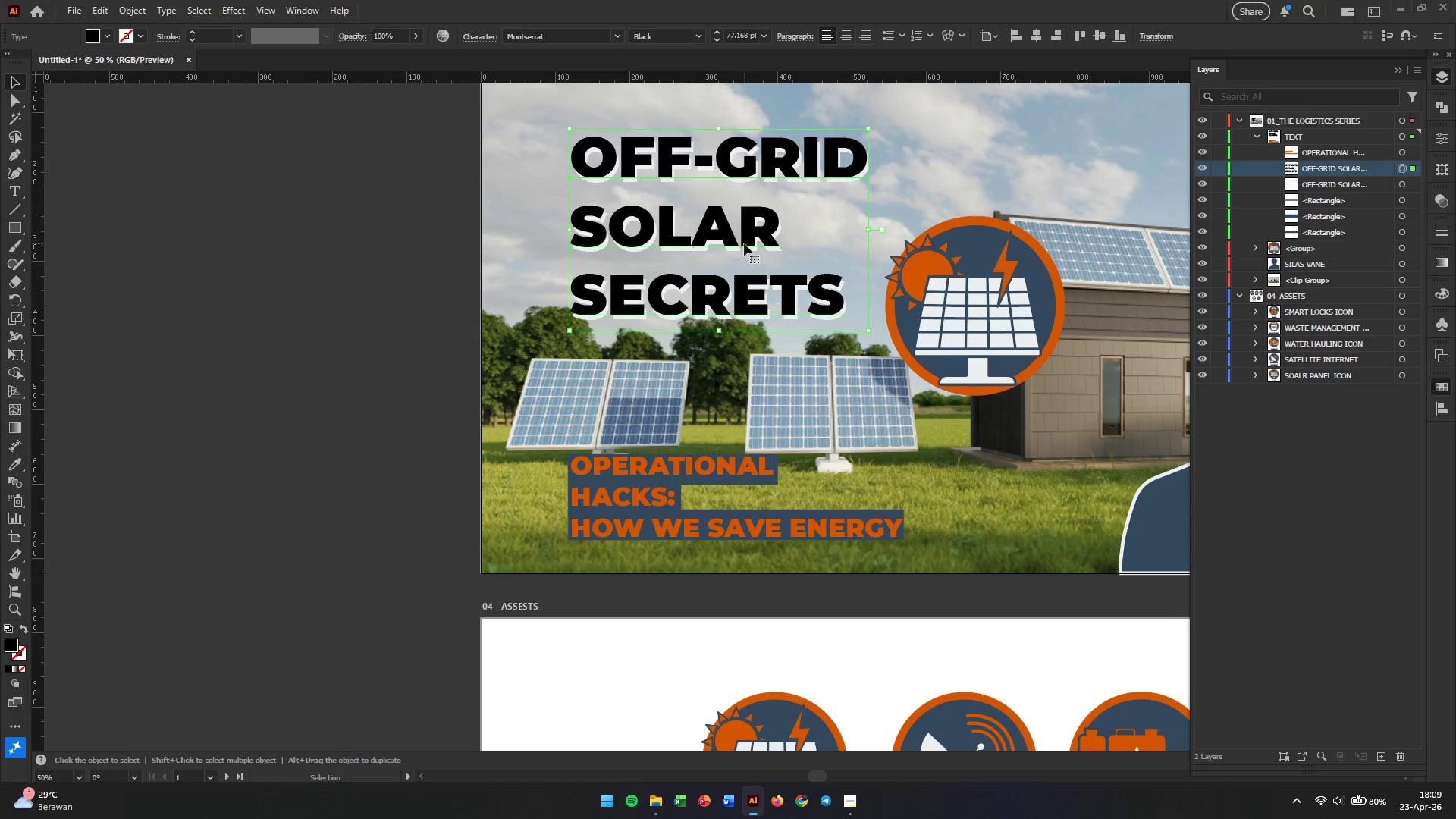 
right_click([741, 240])
 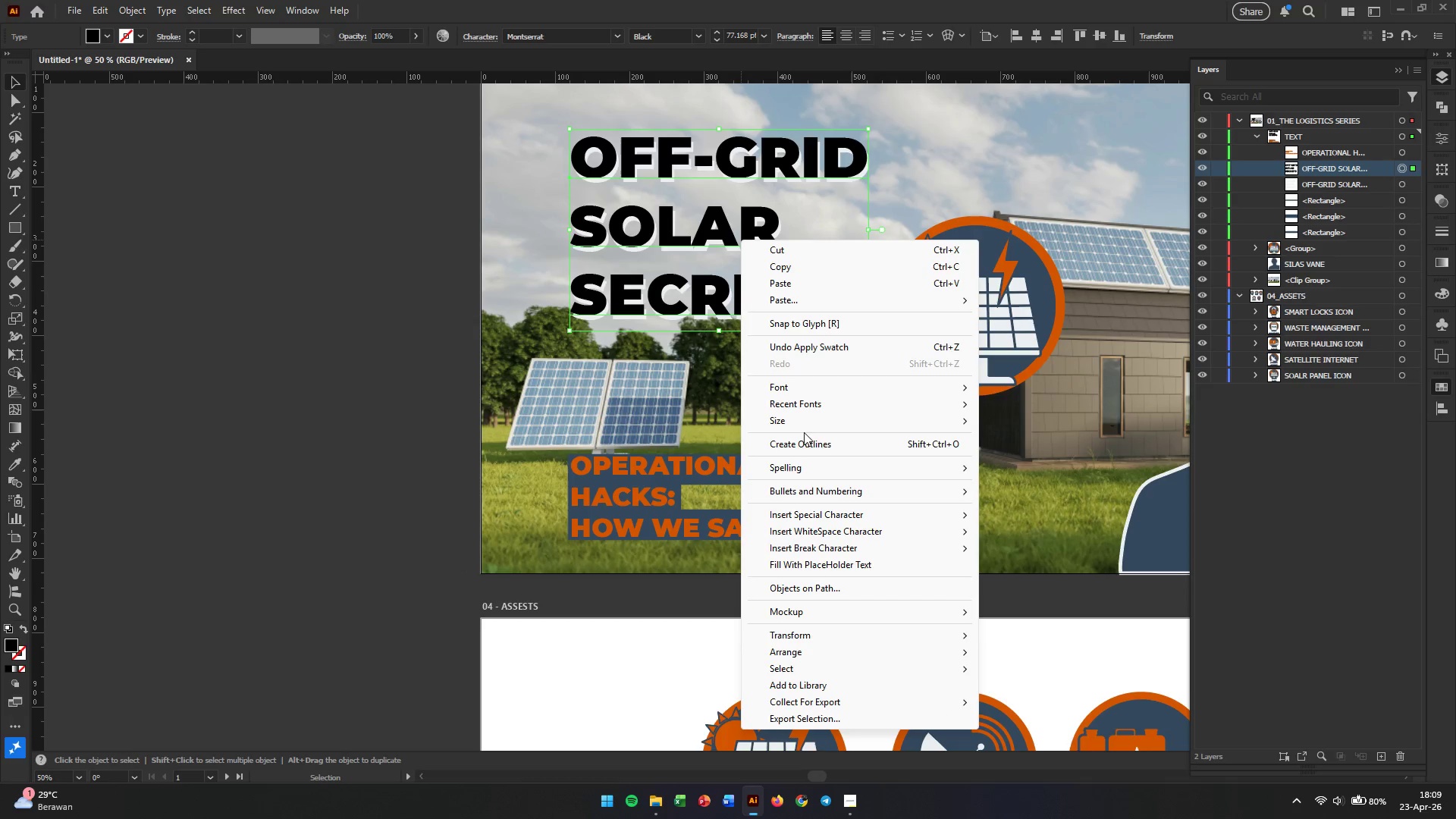 
left_click([399, 347])
 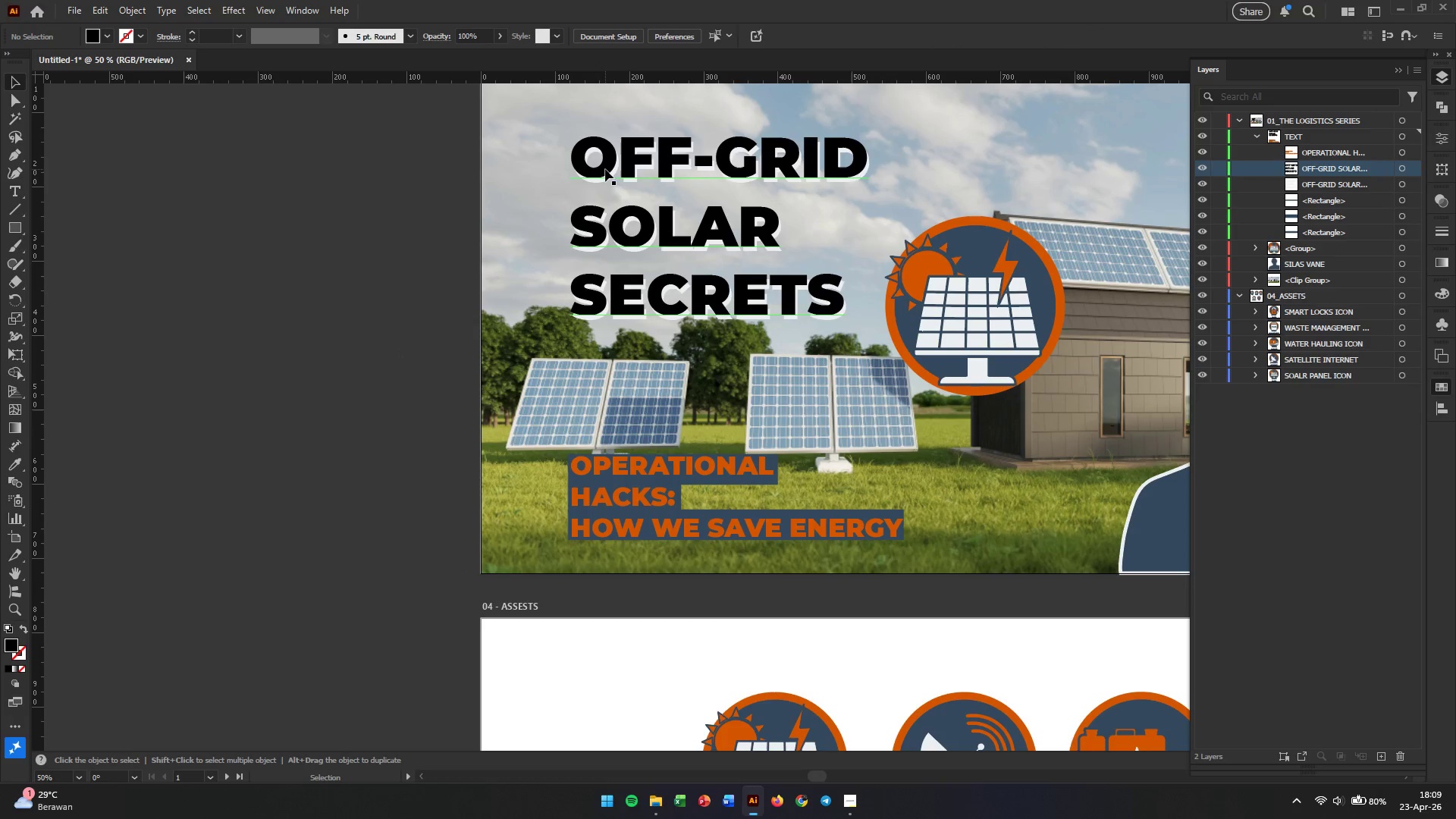 
left_click([605, 169])
 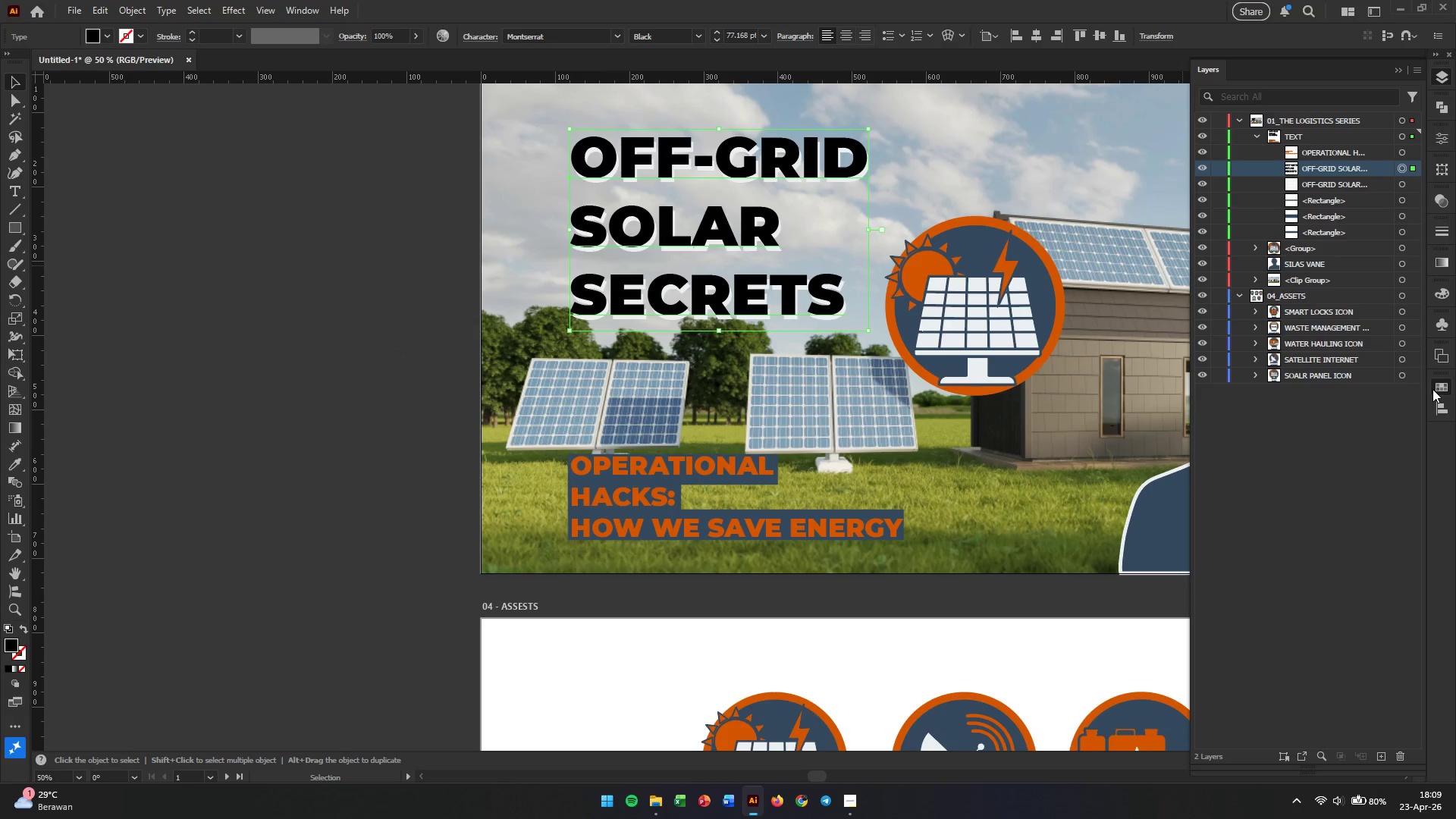 
double_click([1436, 386])
 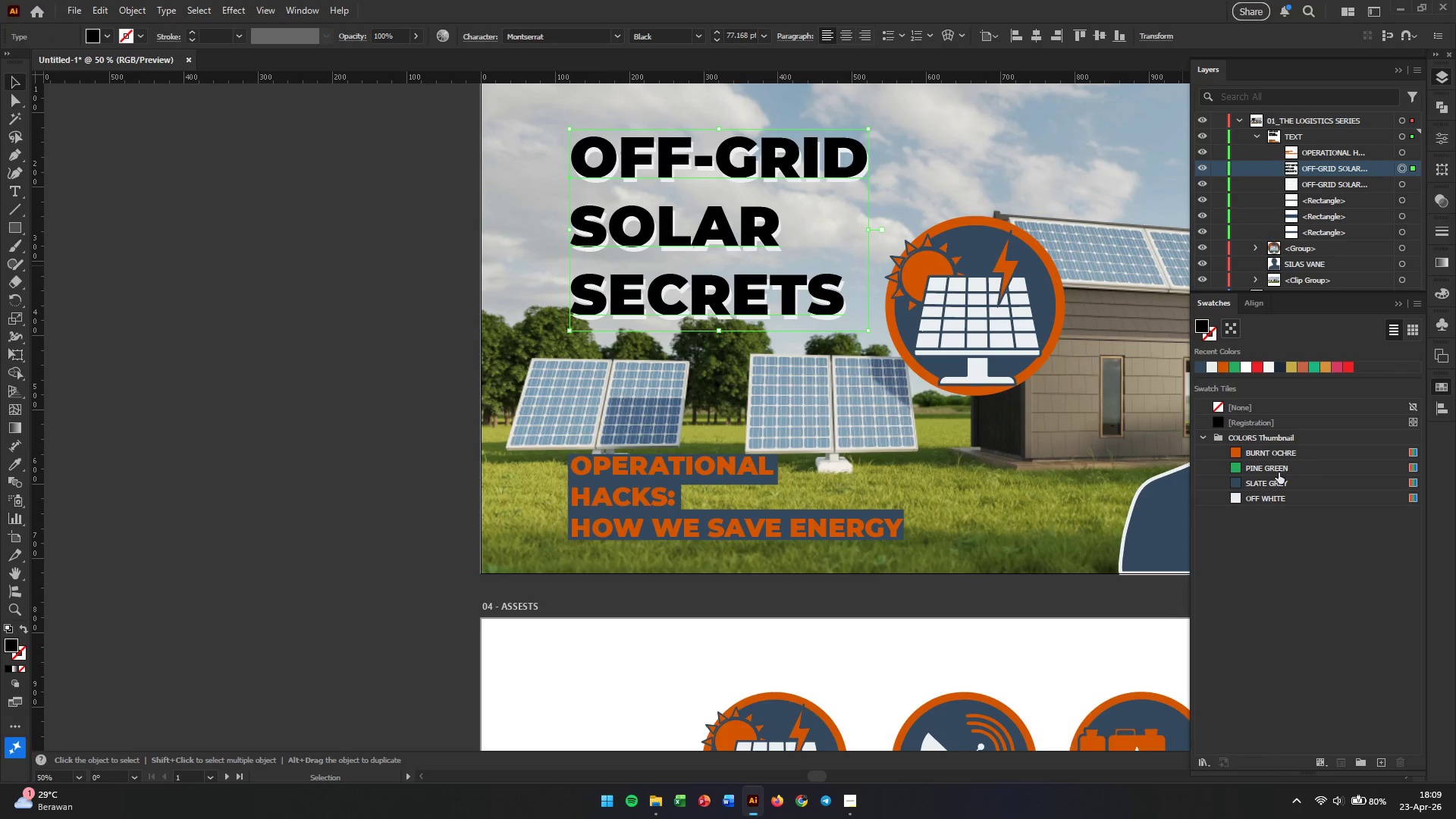 
left_click([1258, 483])
 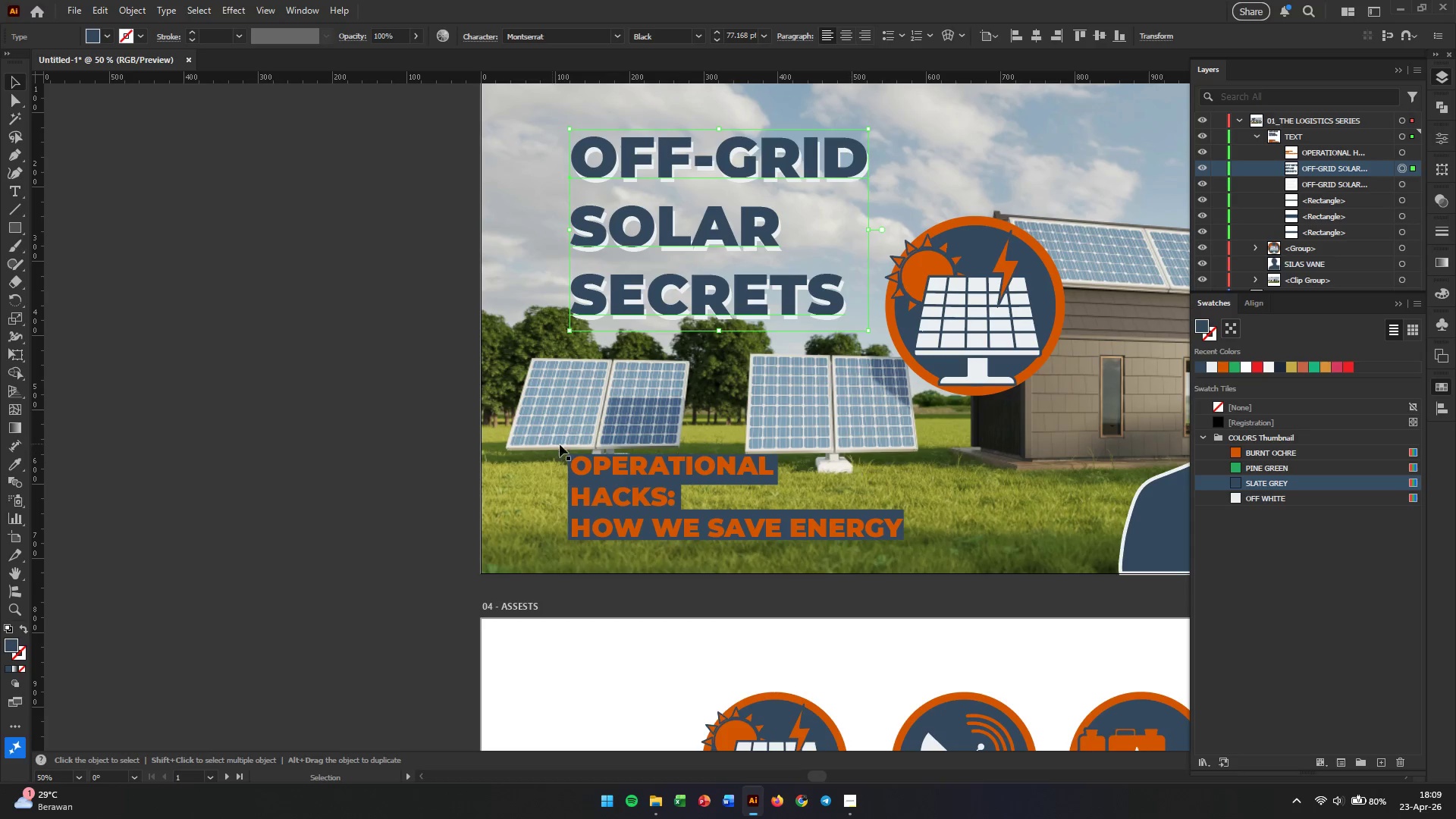 
left_click([385, 446])
 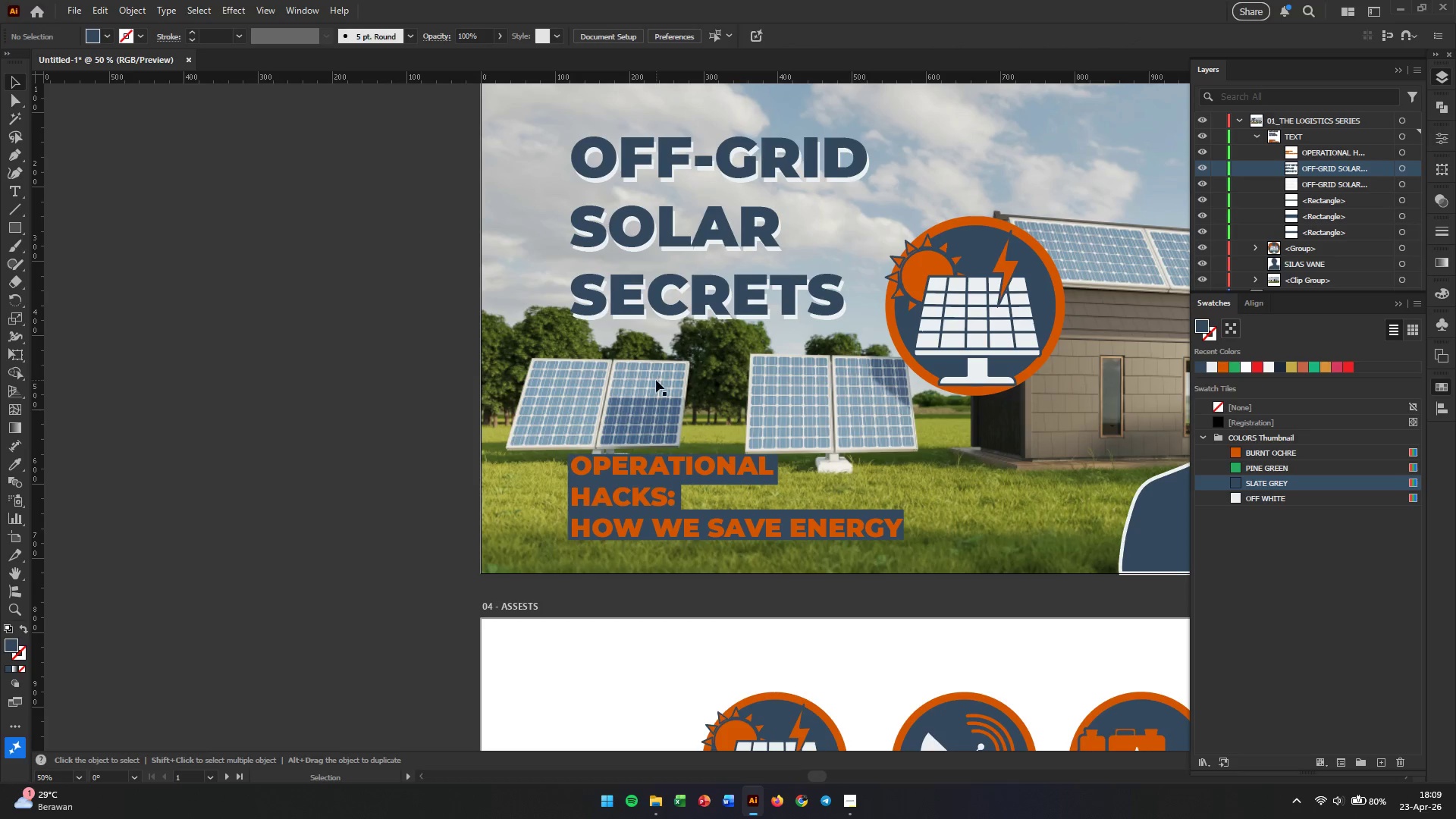 
hold_key(key=Space, duration=0.58)
 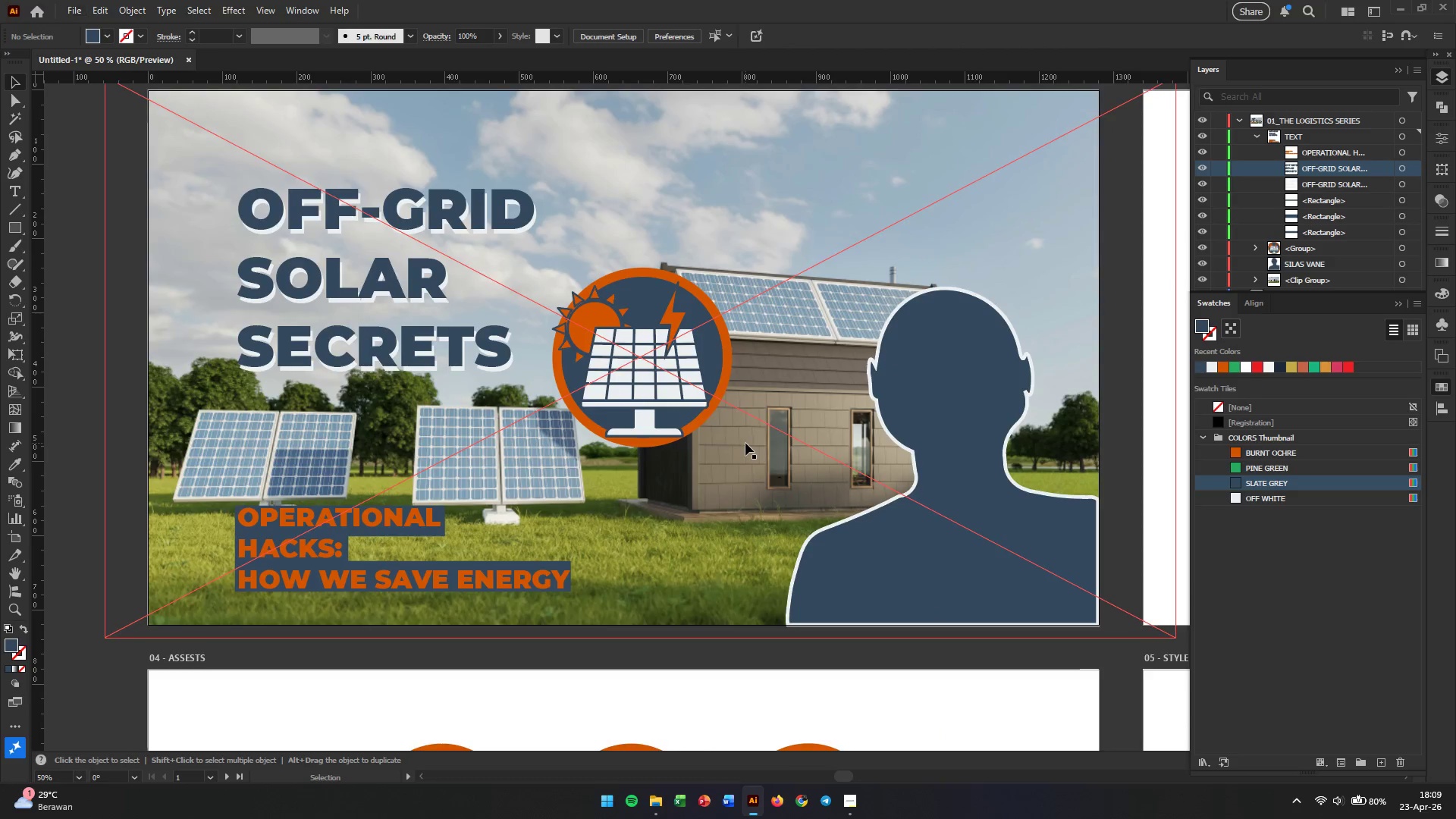 
left_click_drag(start_coordinate=[1031, 414], to_coordinate=[698, 466])
 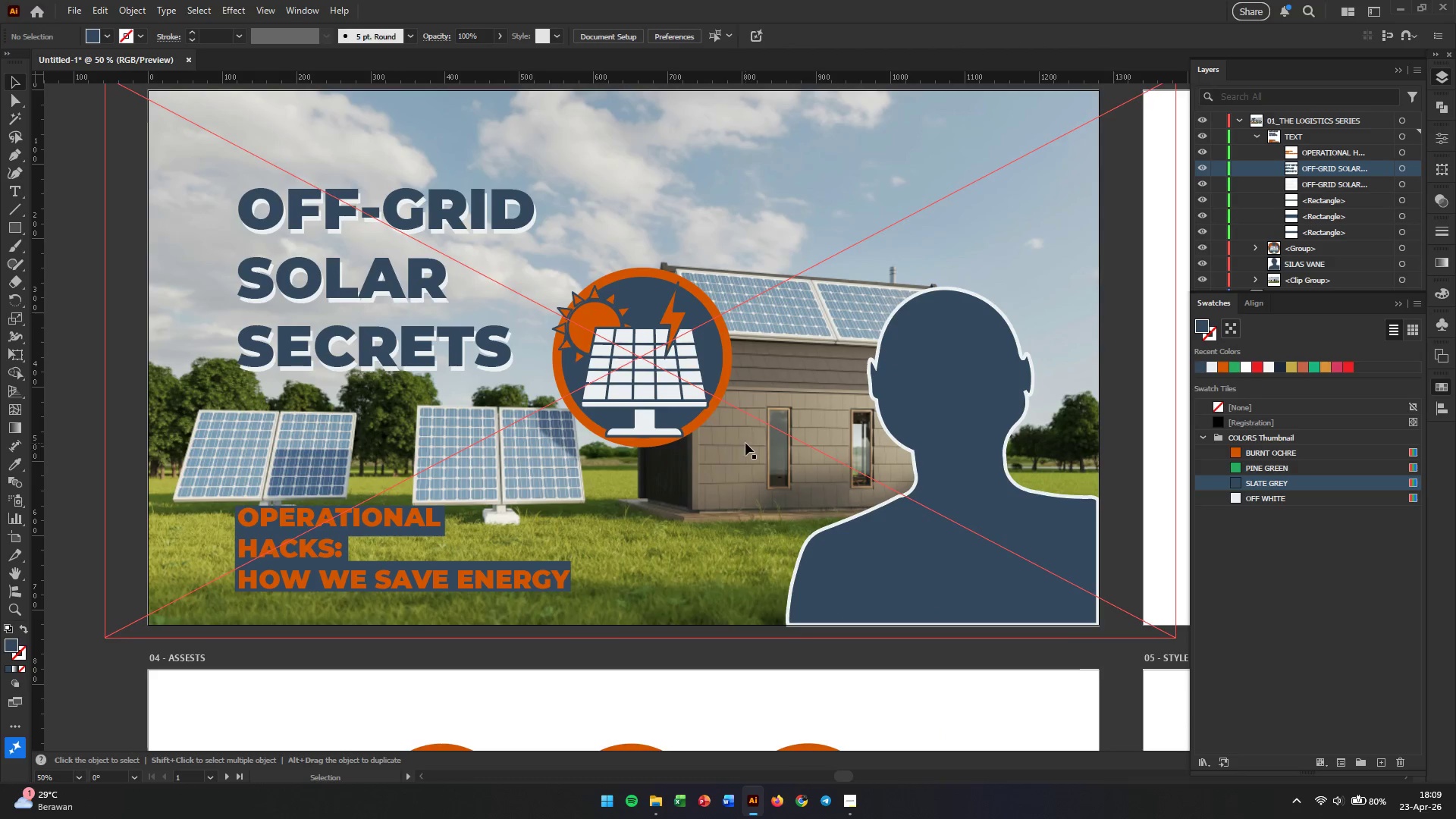 
key(Alt+AltLeft)
 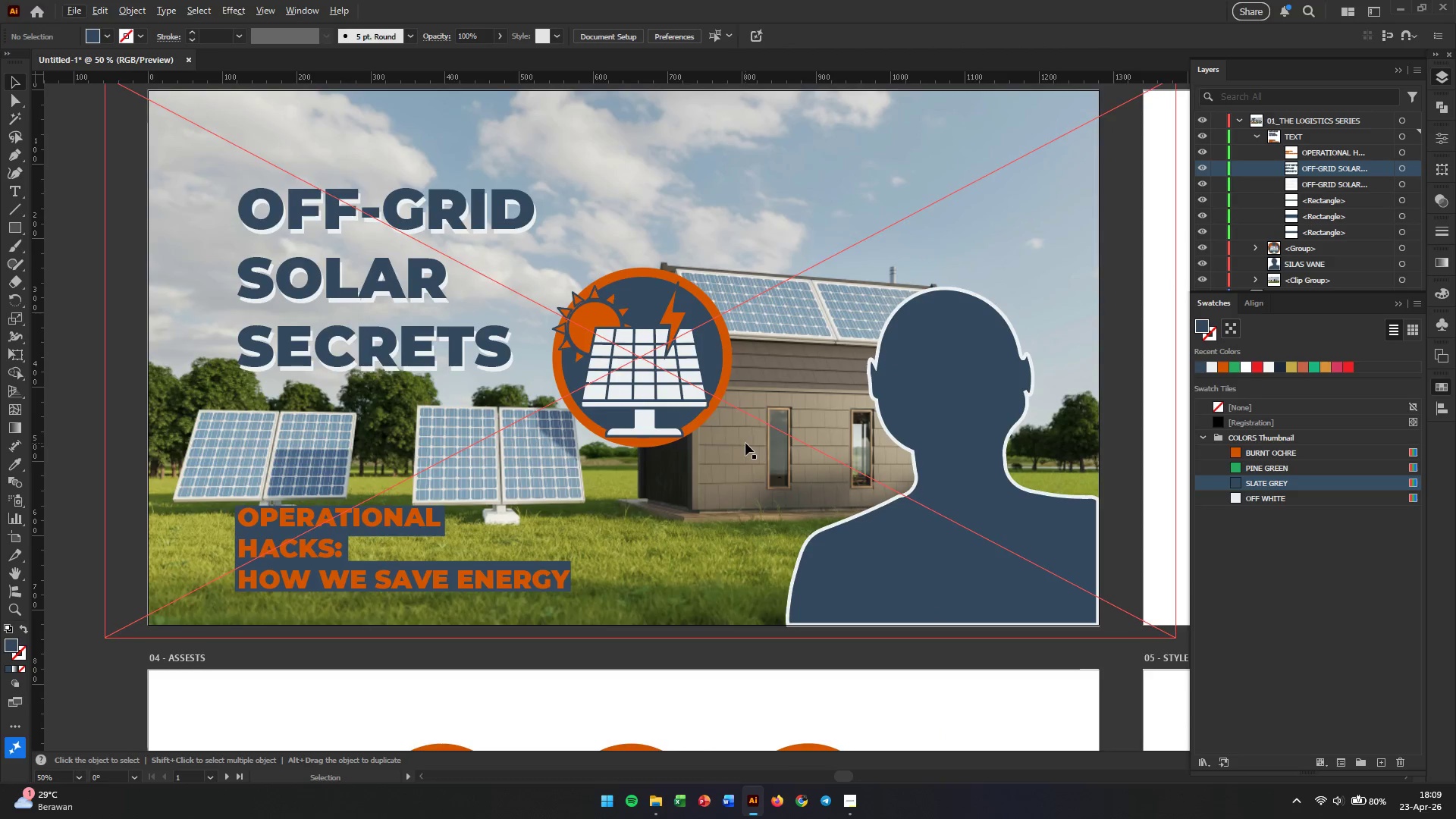 
hold_key(key=AltLeft, duration=0.5)
scroll: coordinate [745, 443], scroll_direction: down, amount: 1.0
 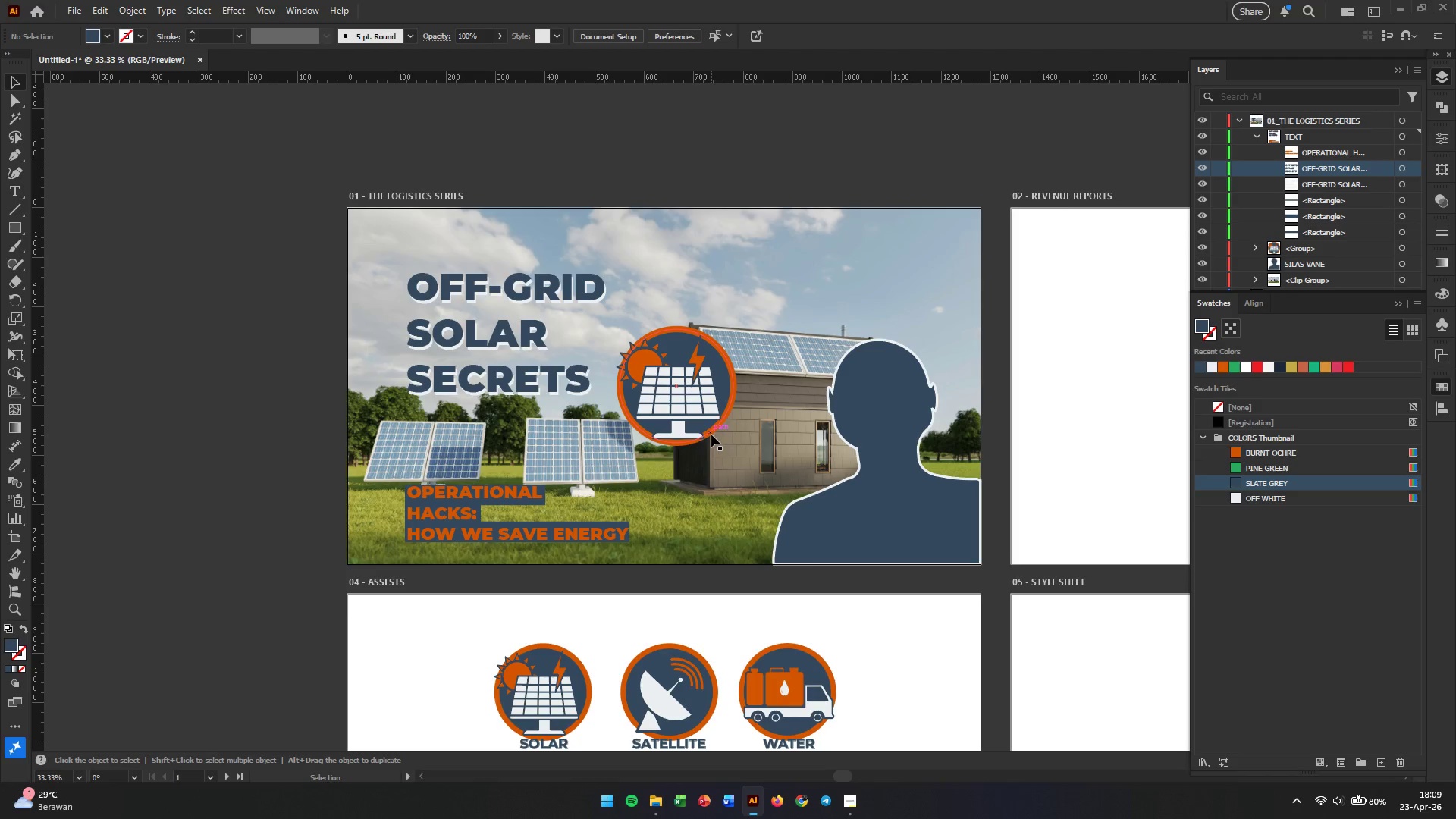 
left_click([667, 400])
 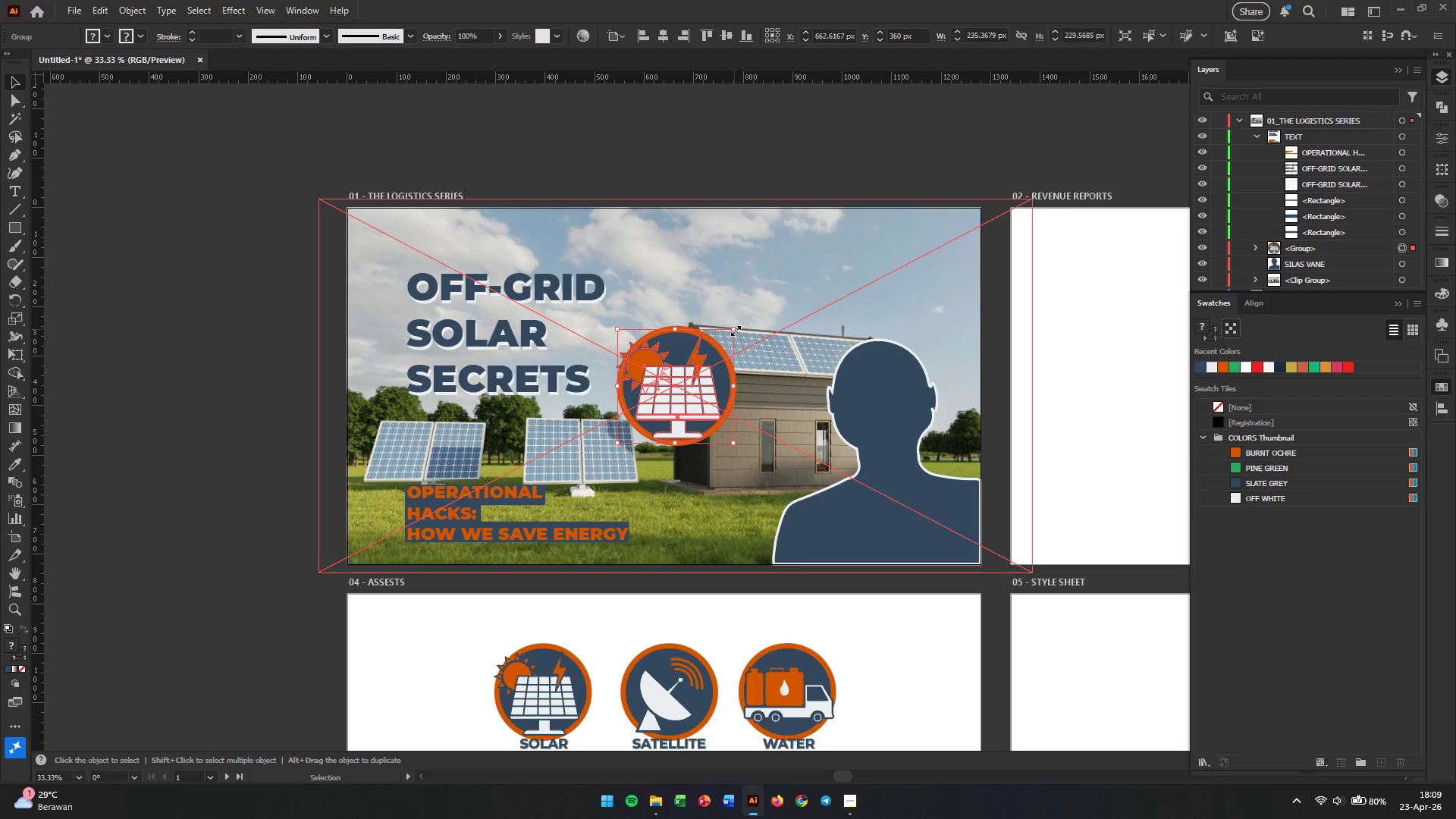 
hold_key(key=ShiftLeft, duration=1.0)
left_click_drag(start_coordinate=[734, 329], to_coordinate=[767, 315])
 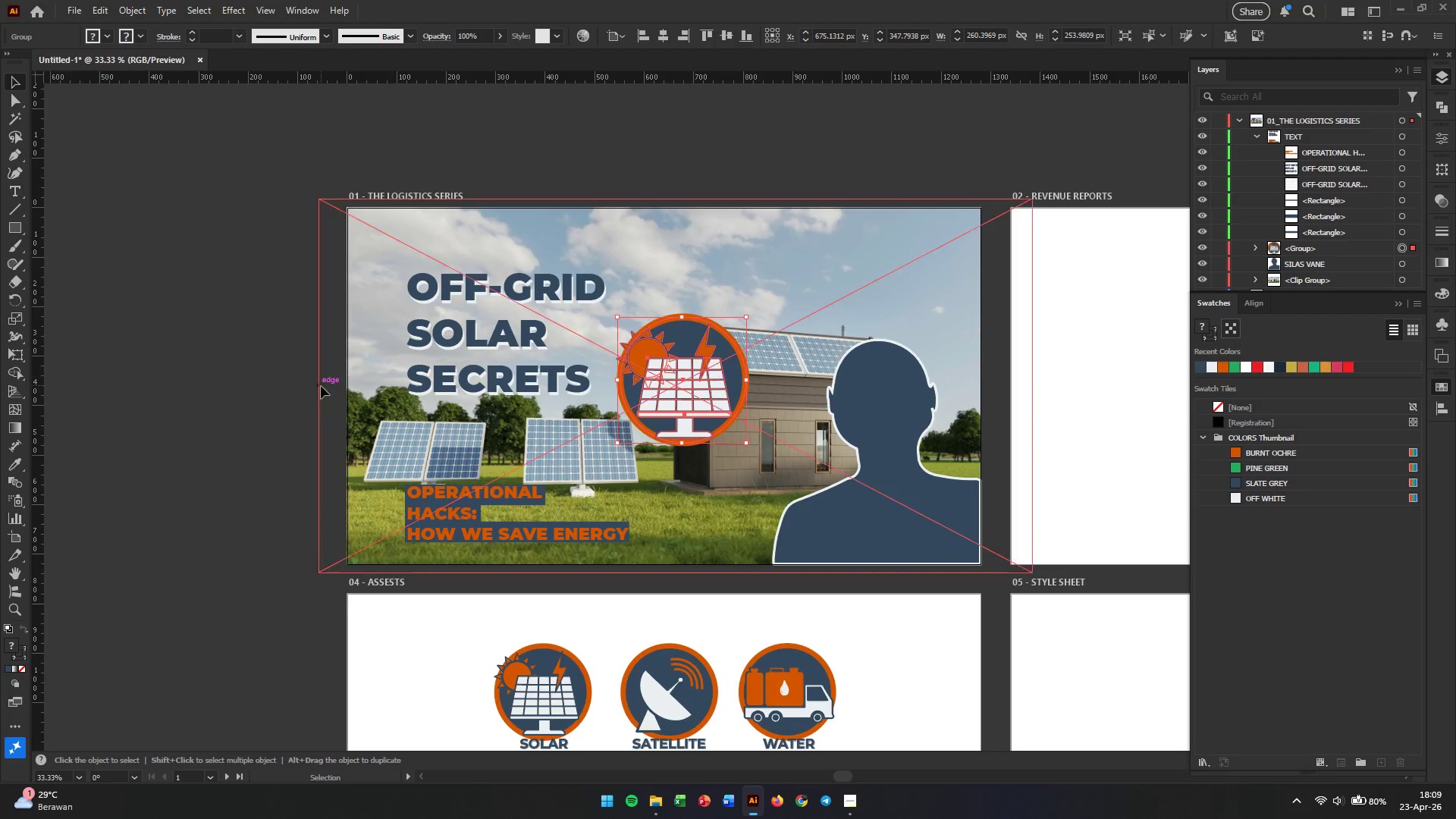 
left_click([272, 433])
 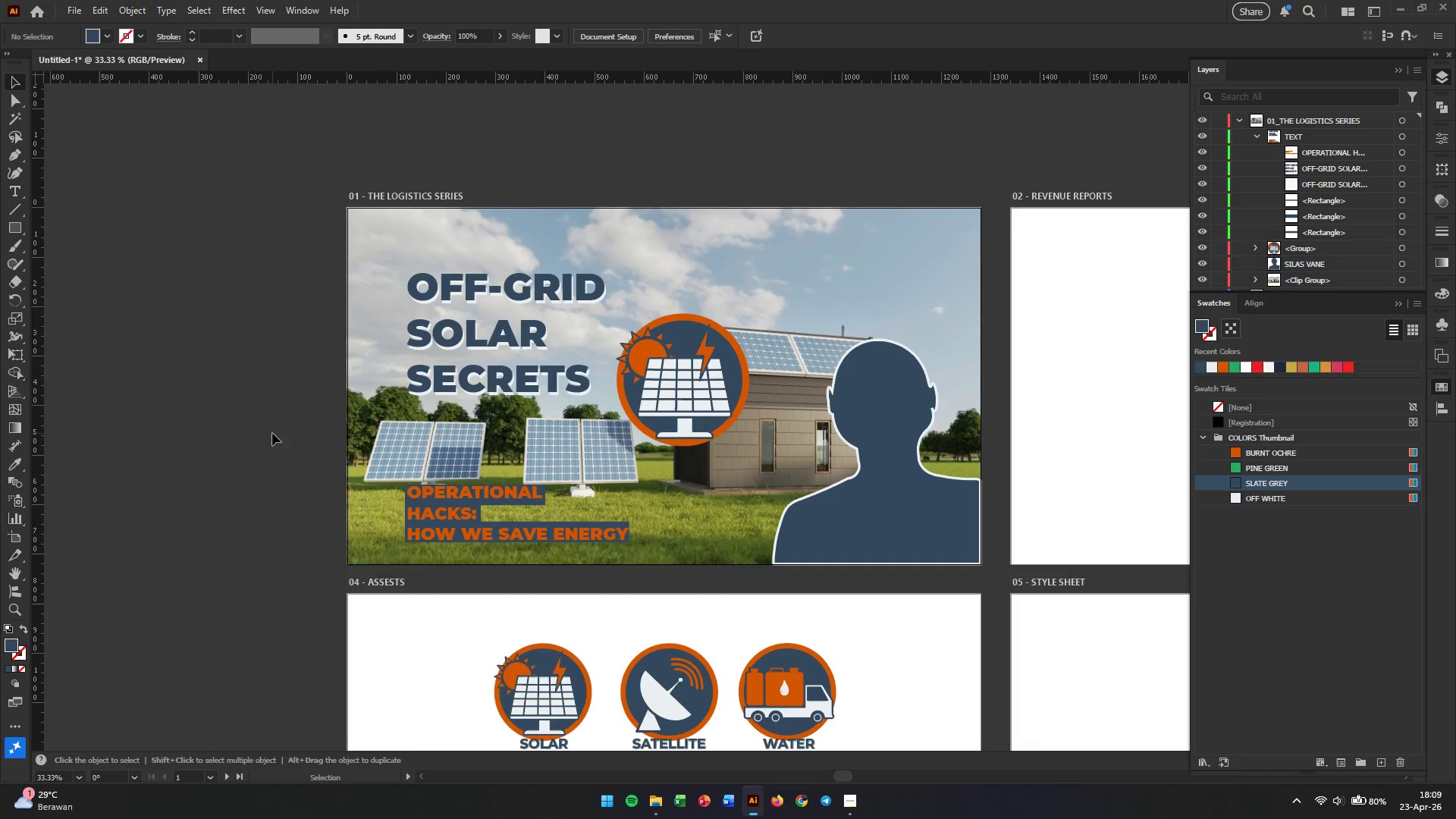 
wait(5.73)
 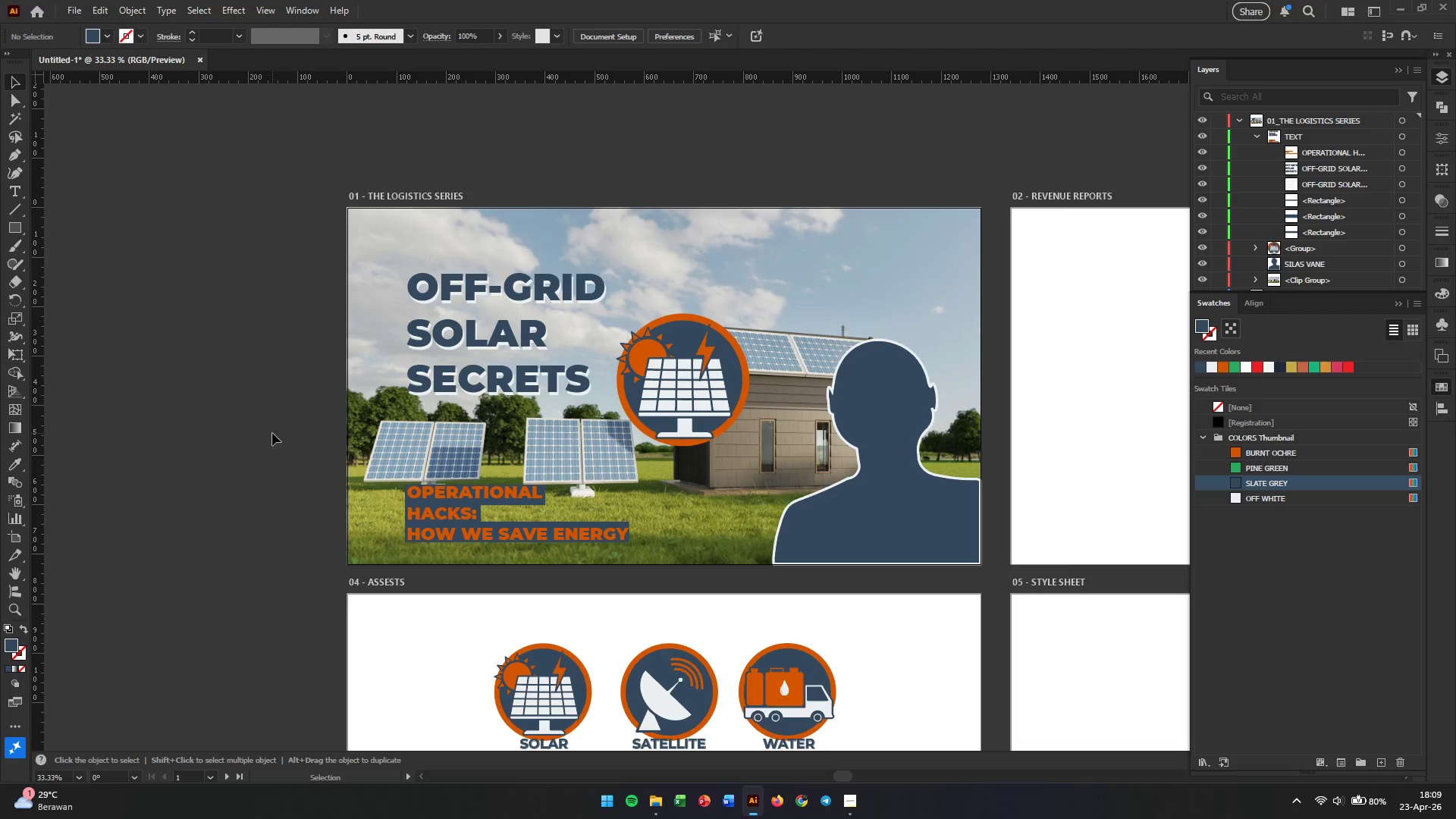 
left_click_drag(start_coordinate=[697, 387], to_coordinate=[730, 346])
 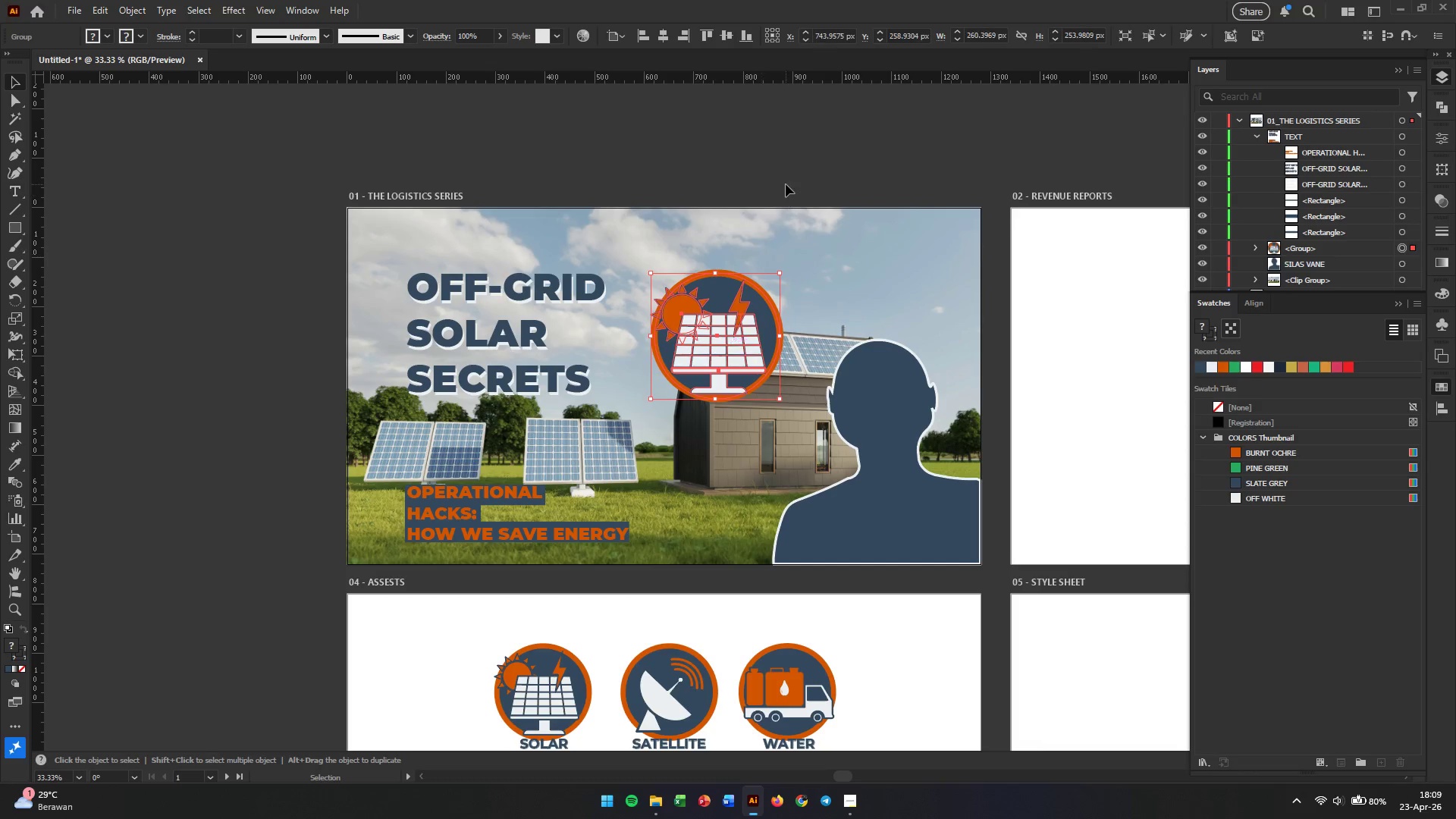 
left_click([786, 180])
 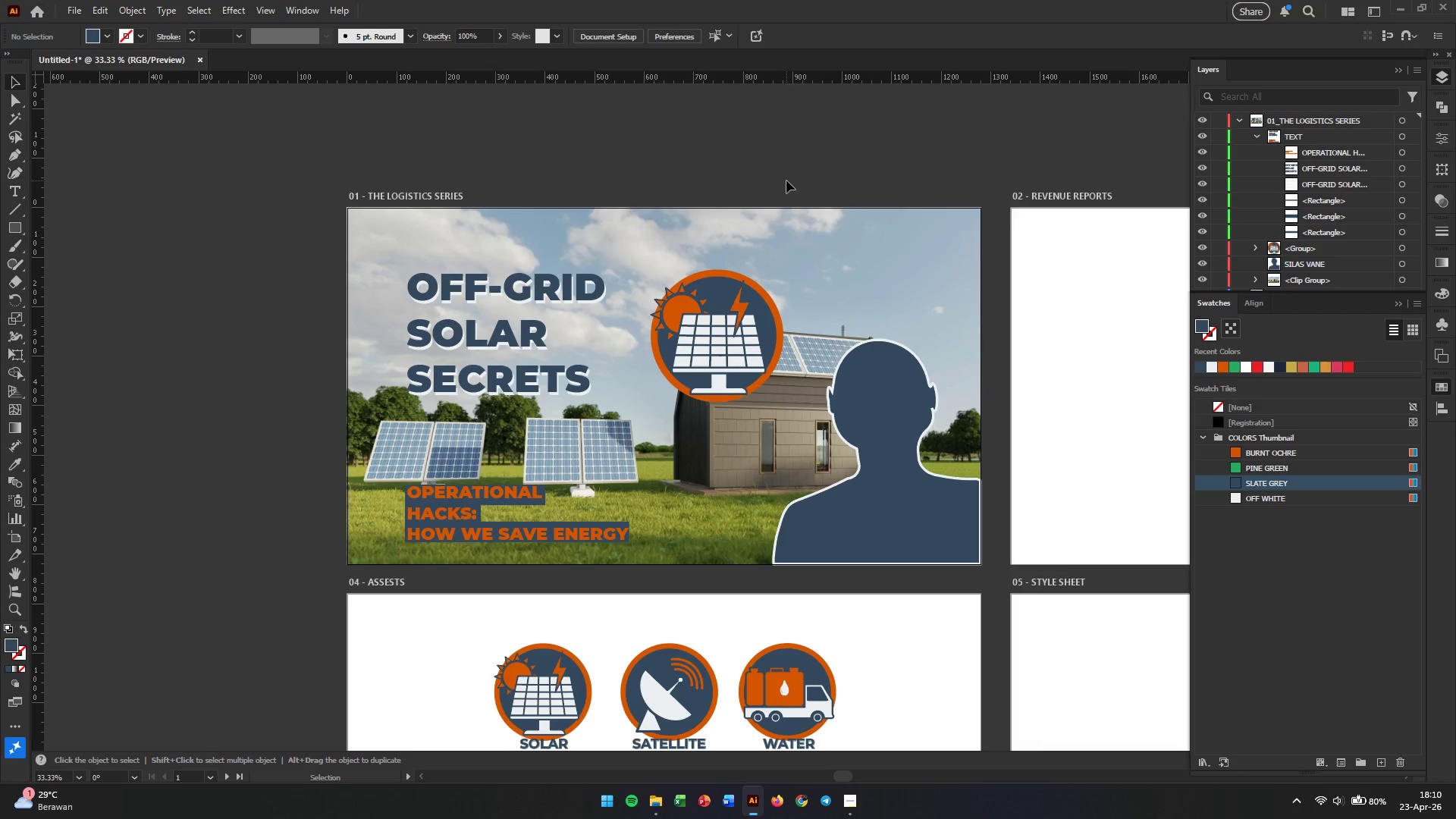 
wait(5.61)
 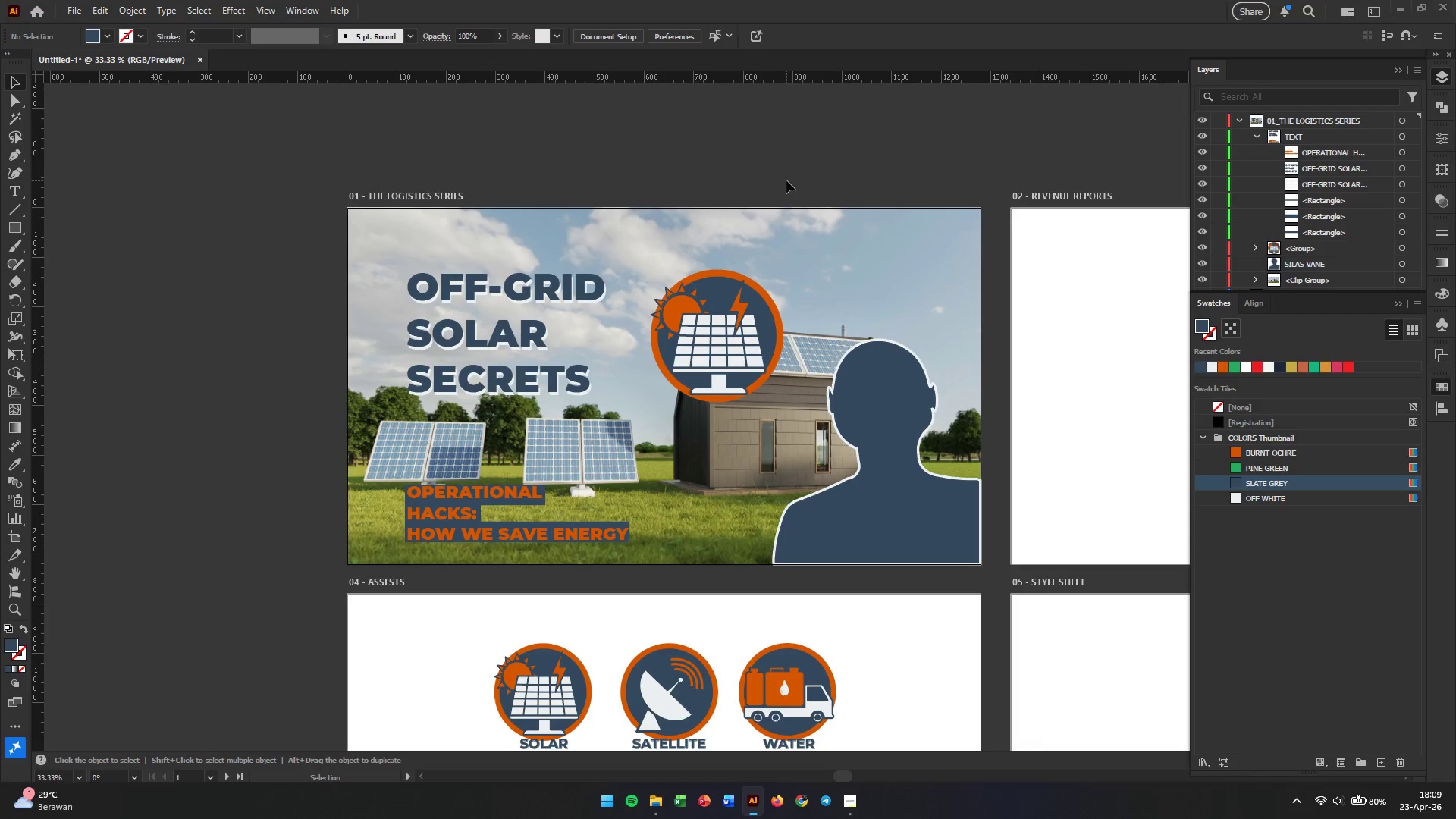 
left_click_drag(start_coordinate=[726, 328], to_coordinate=[757, 306])
 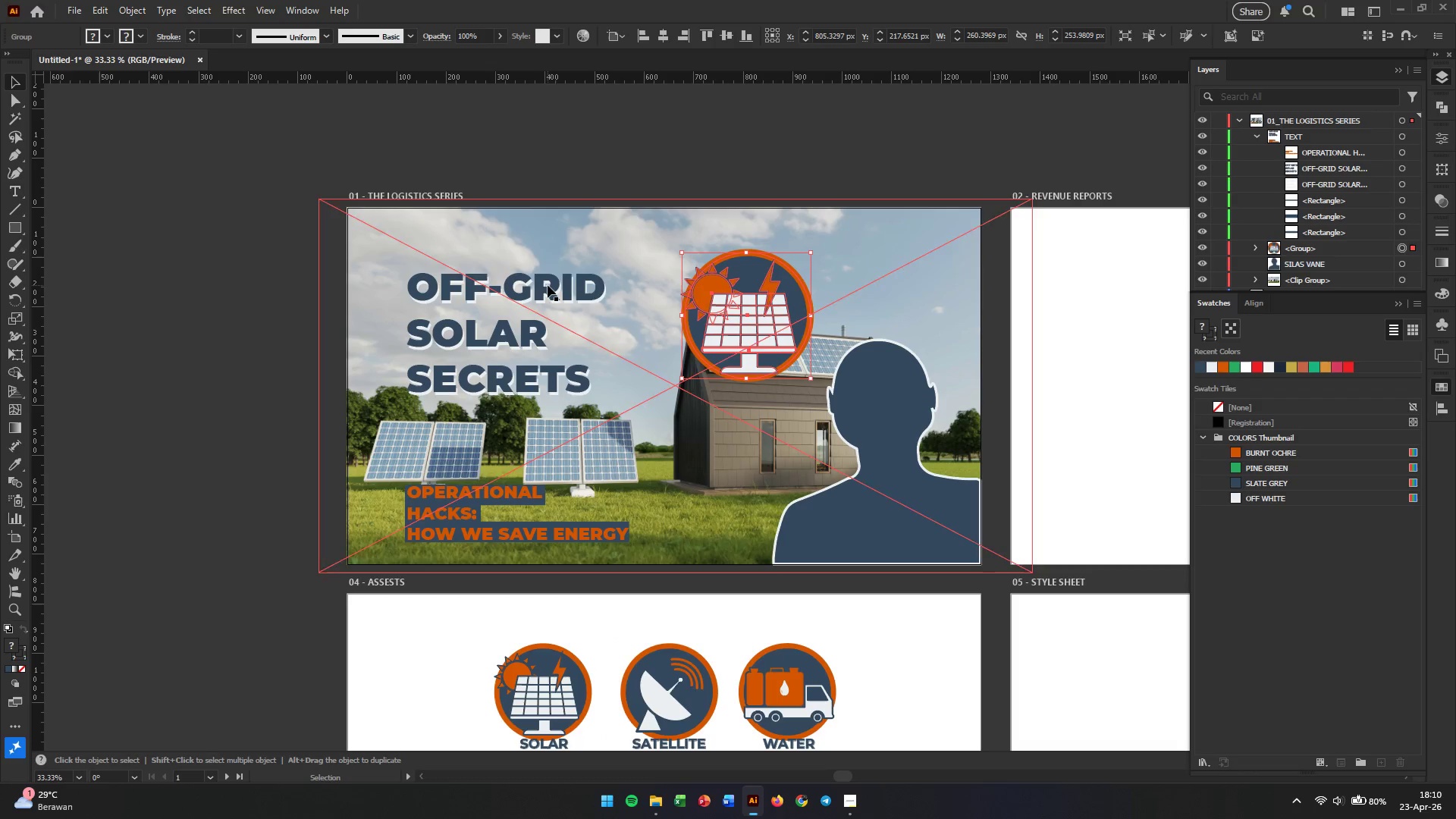 
left_click([546, 285])
 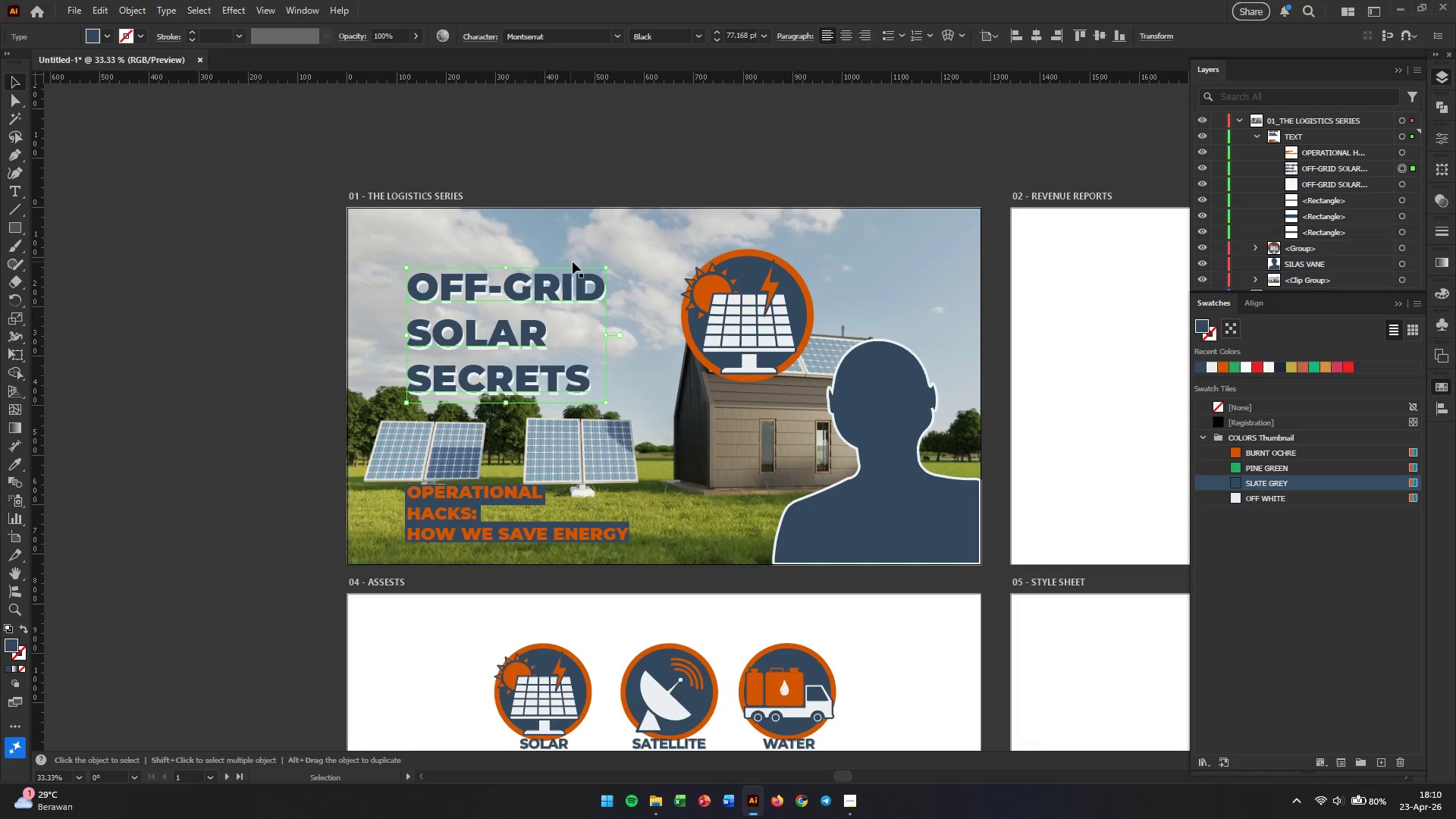 
left_click([530, 225])
 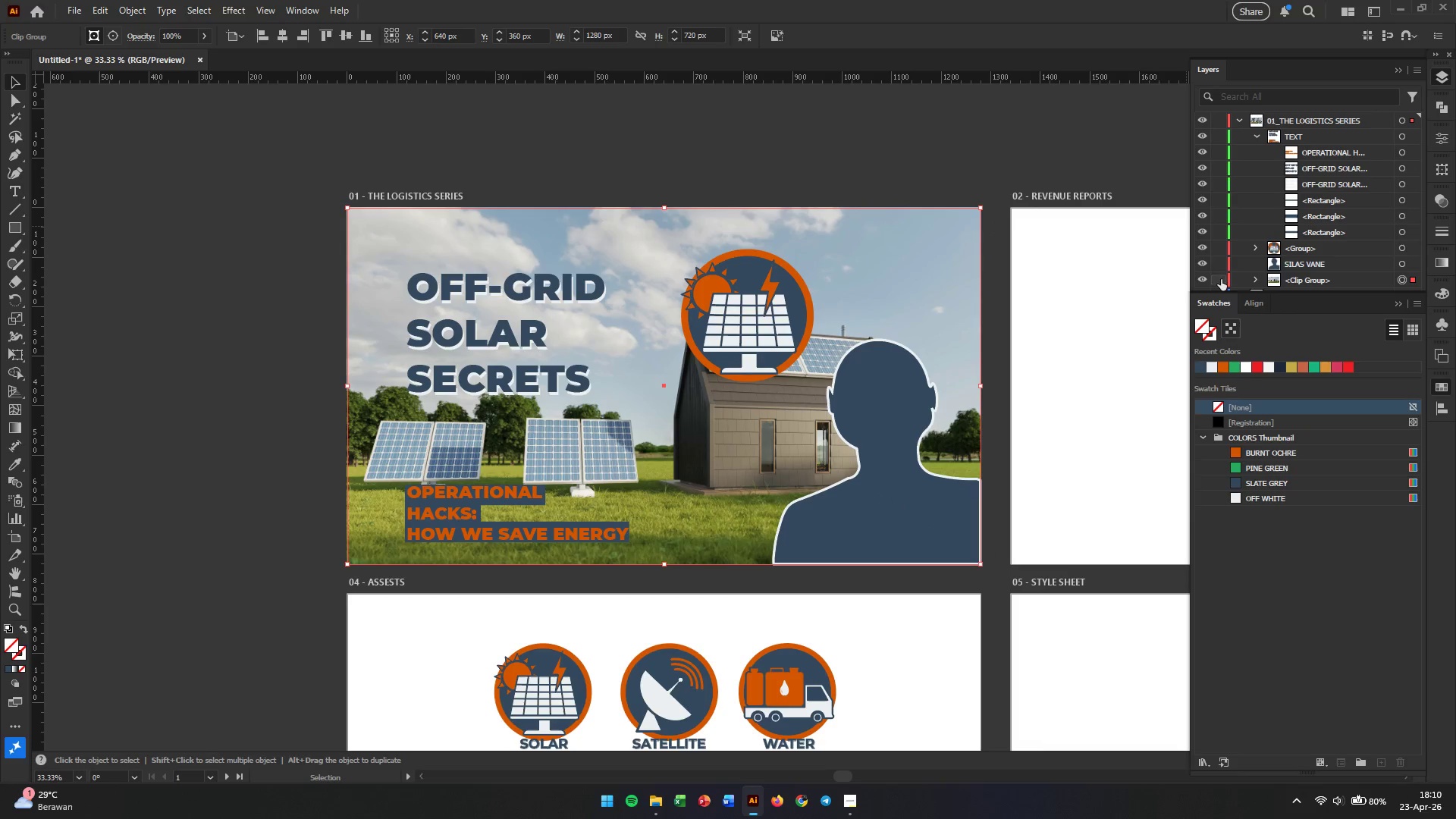 
left_click([1225, 280])
 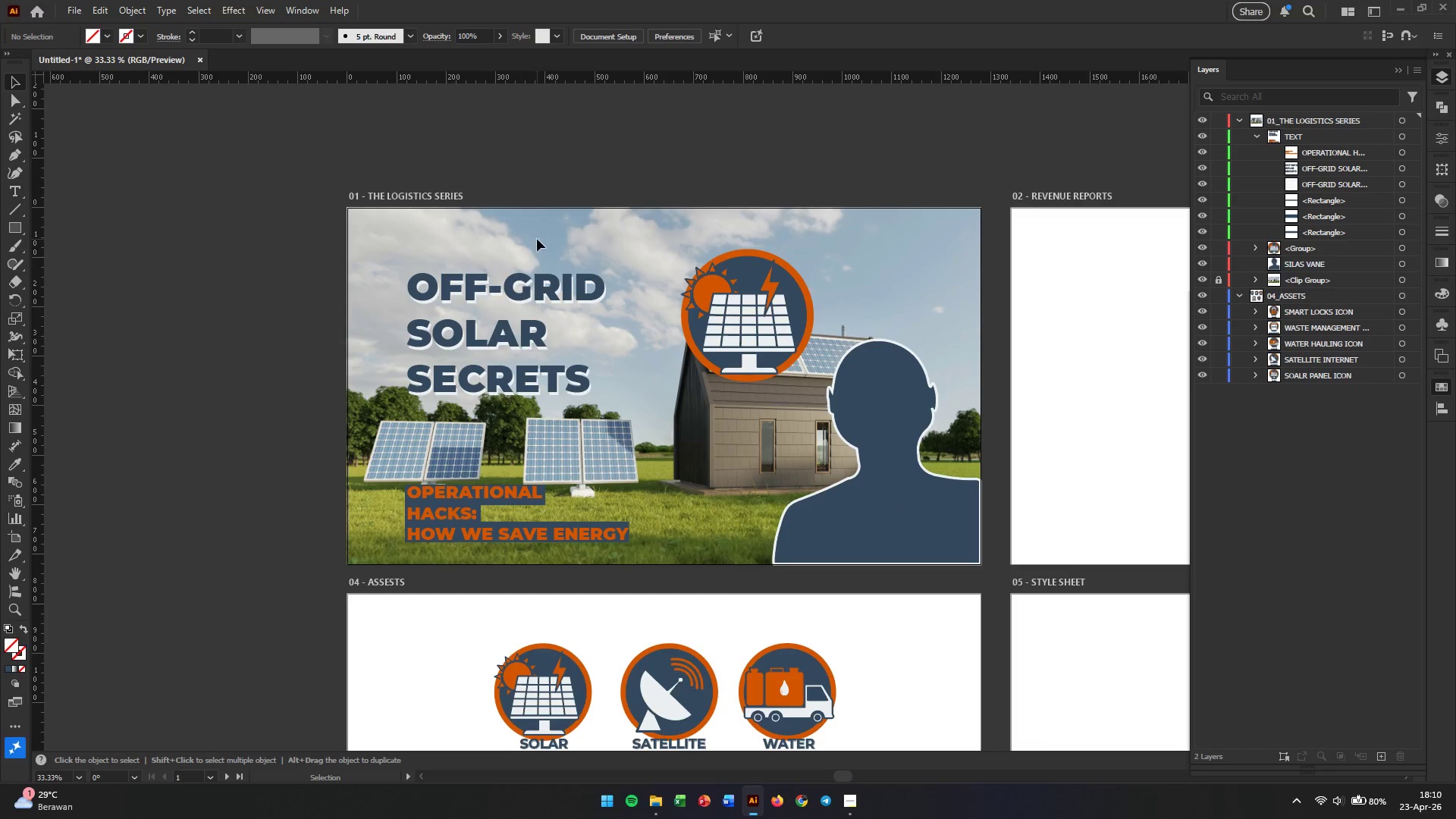 
left_click_drag(start_coordinate=[504, 196], to_coordinate=[489, 387])
 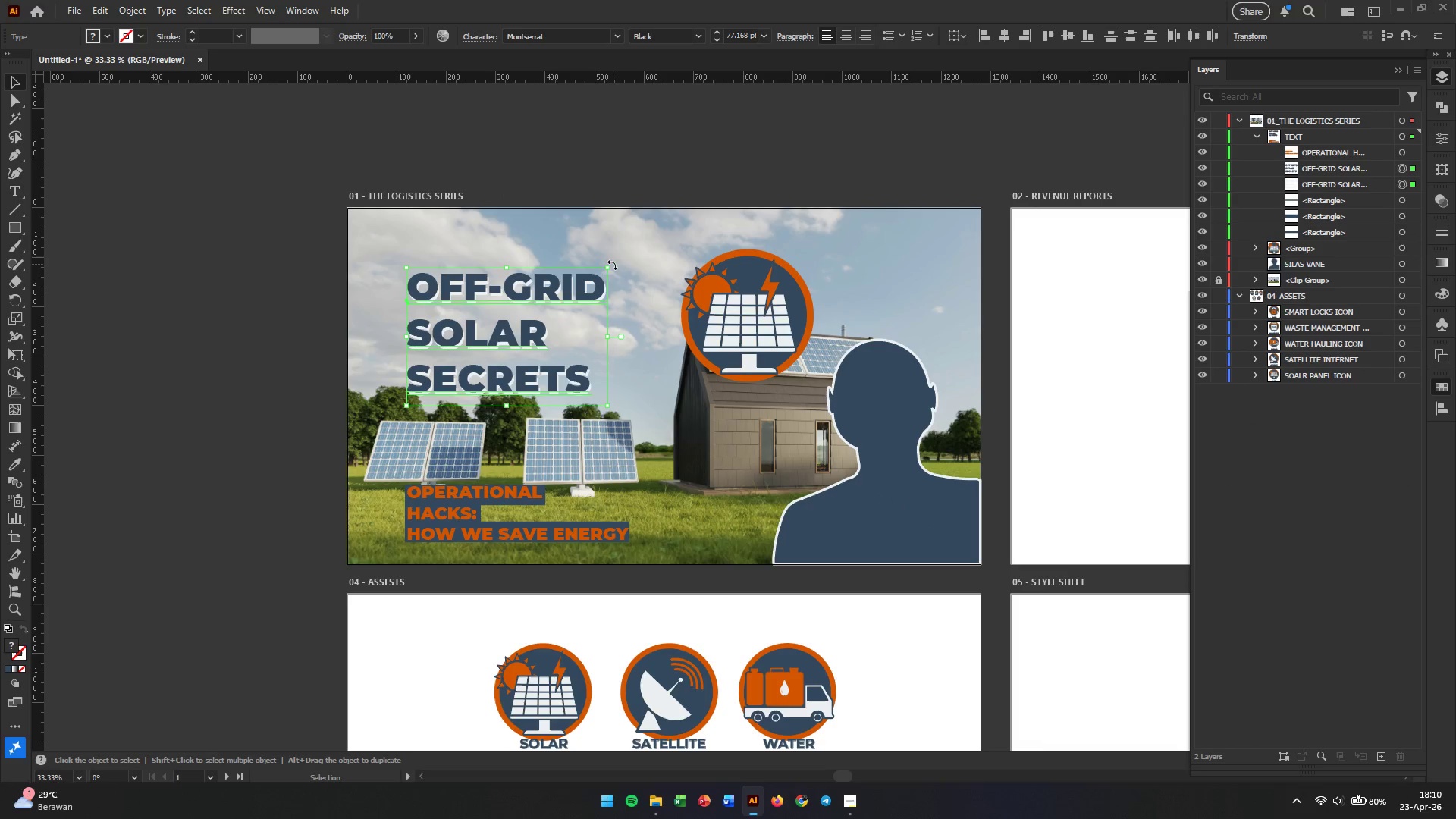 
left_click_drag(start_coordinate=[610, 266], to_coordinate=[677, 233])
 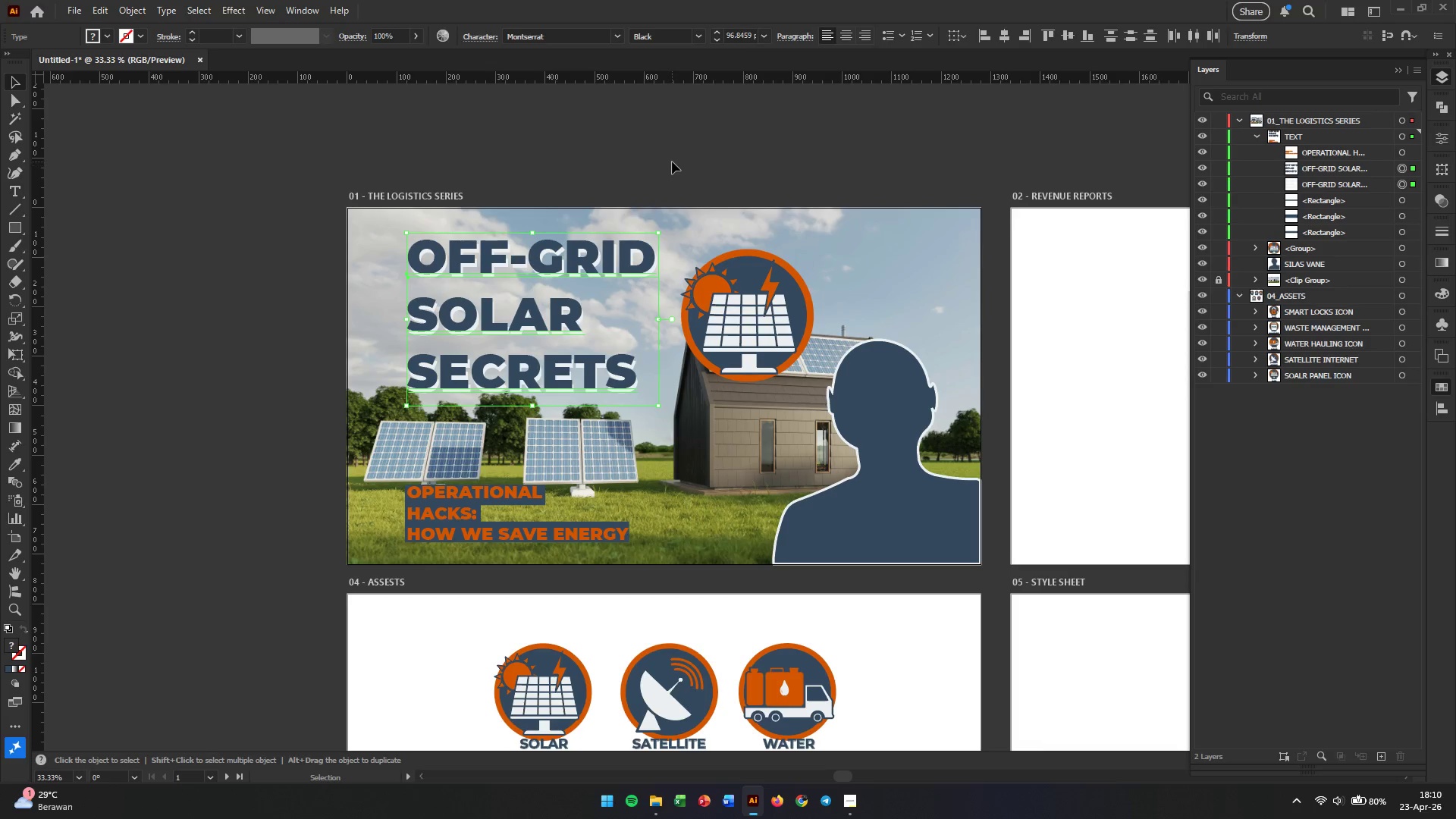 
hold_key(key=ShiftLeft, duration=3.38)
 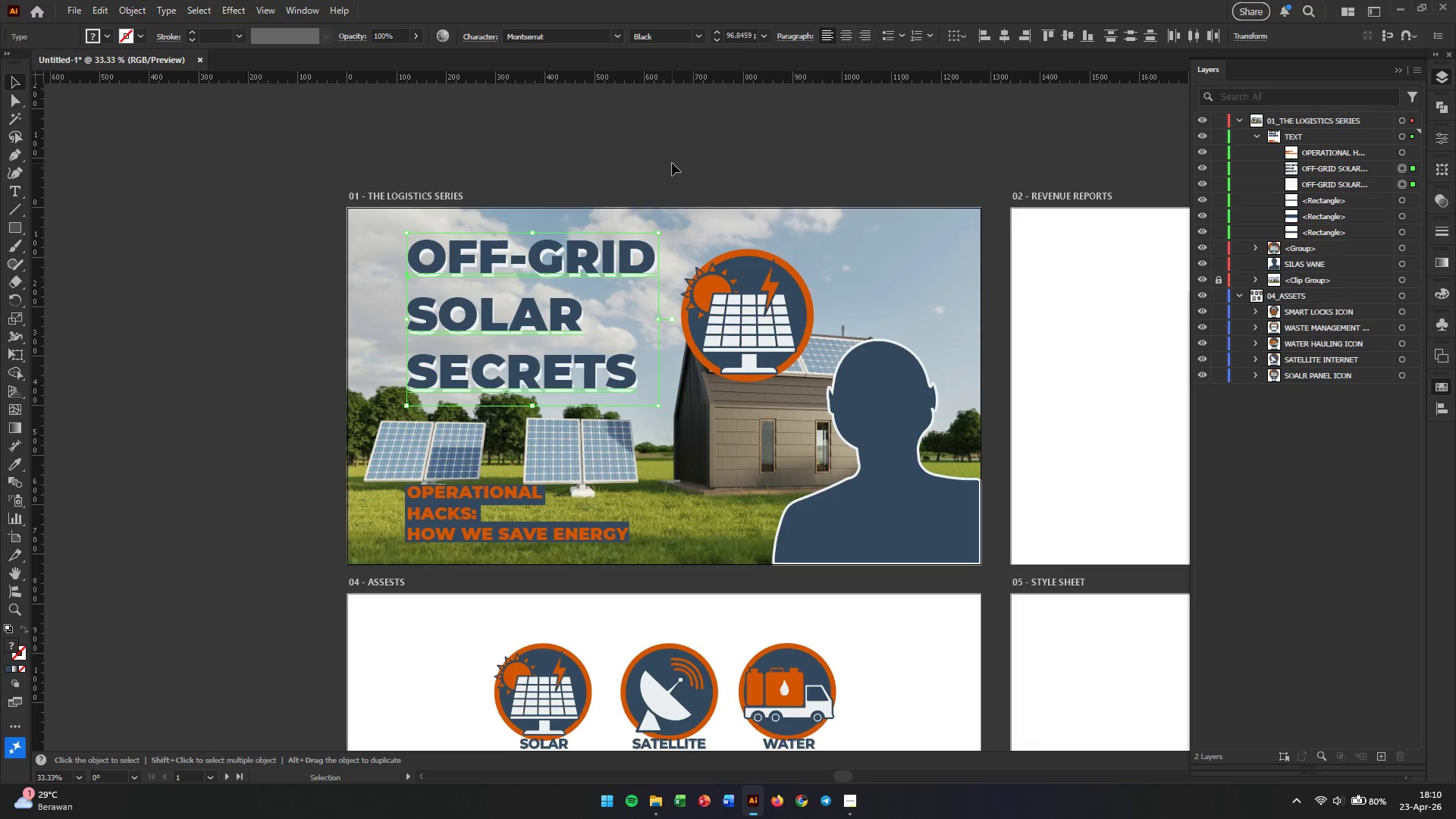 
left_click([672, 162])
 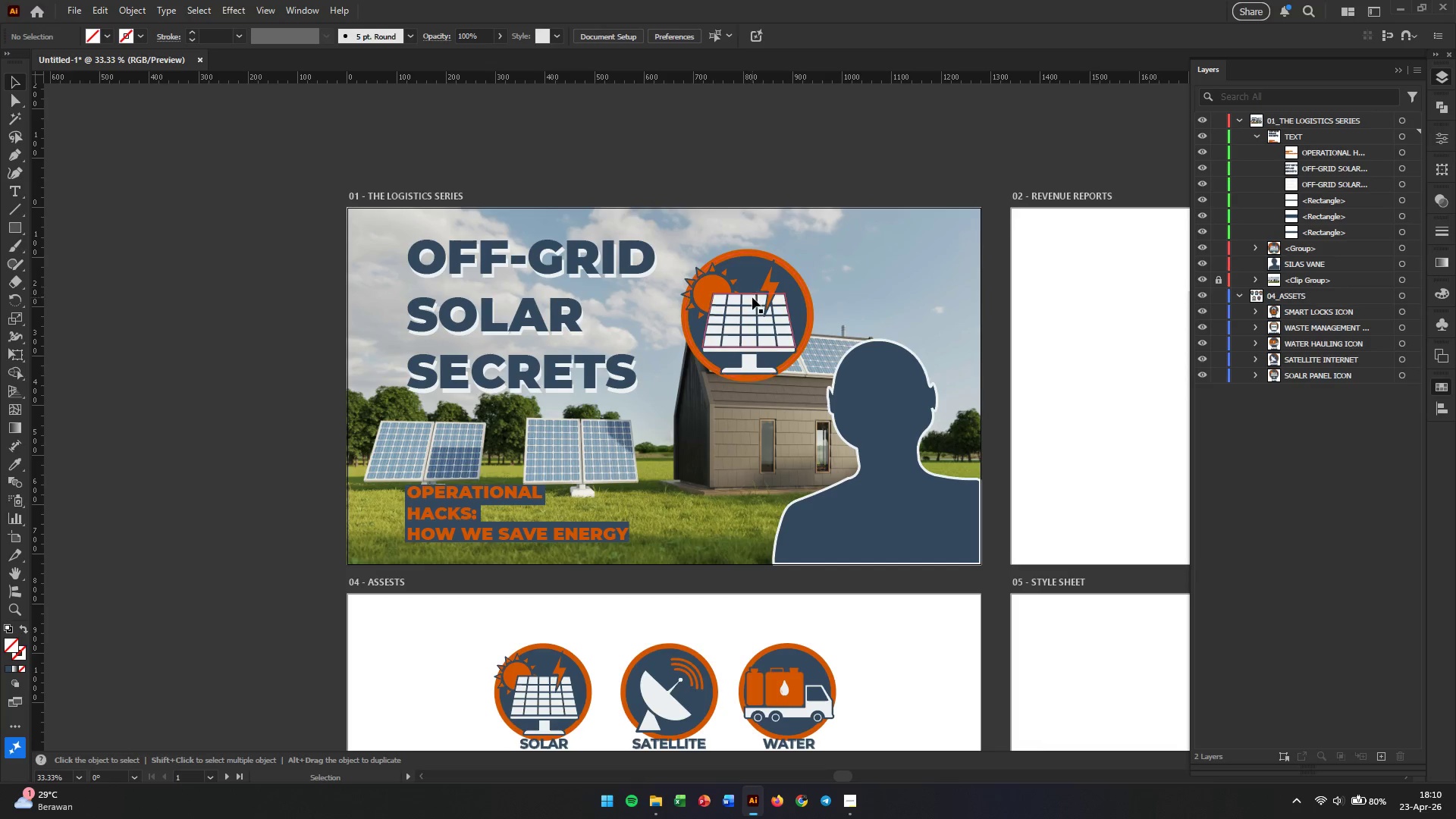 
double_click([752, 297])
 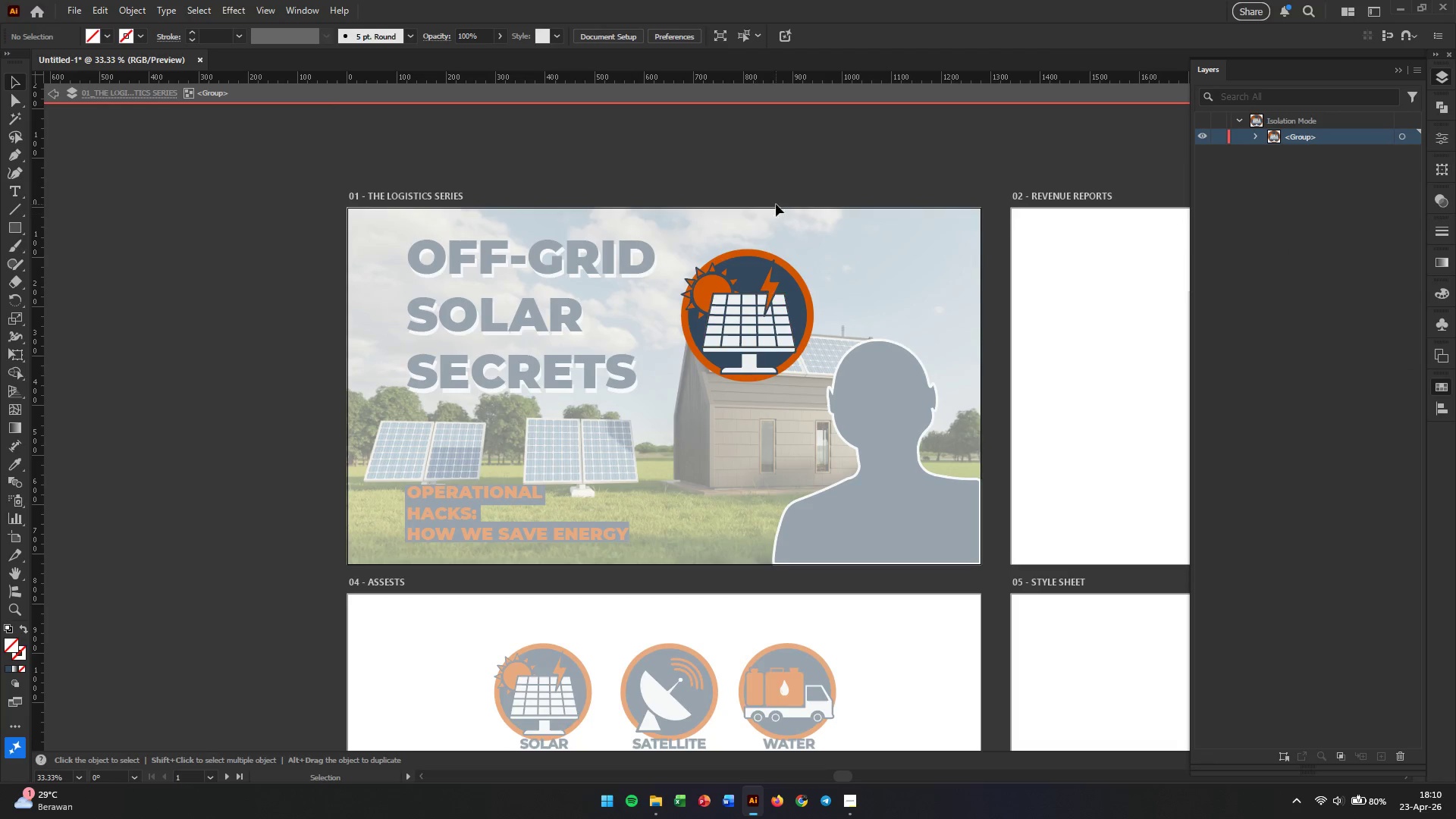 
left_click([786, 188])
 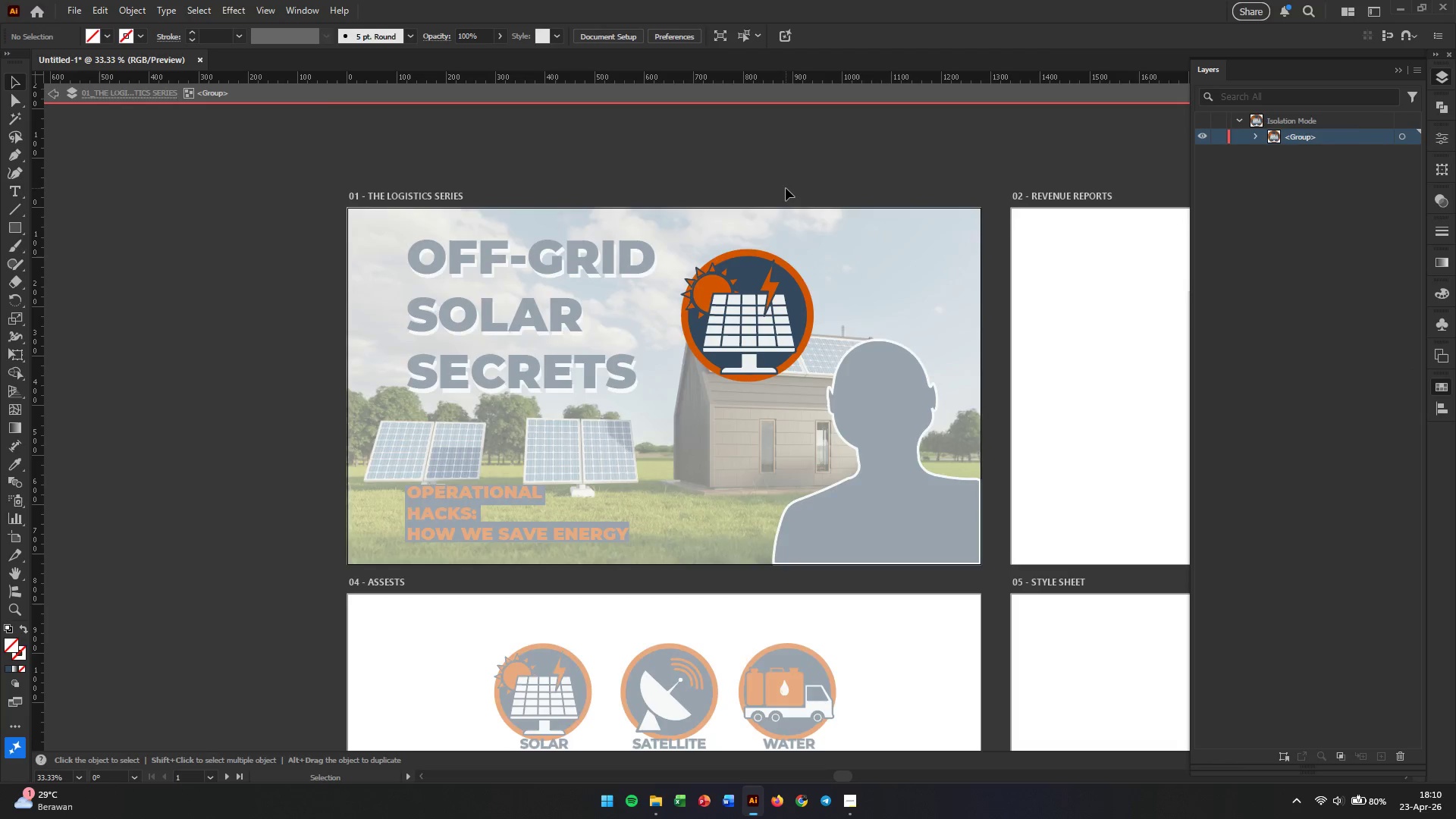 
left_click_drag(start_coordinate=[786, 188], to_coordinate=[731, 331])
 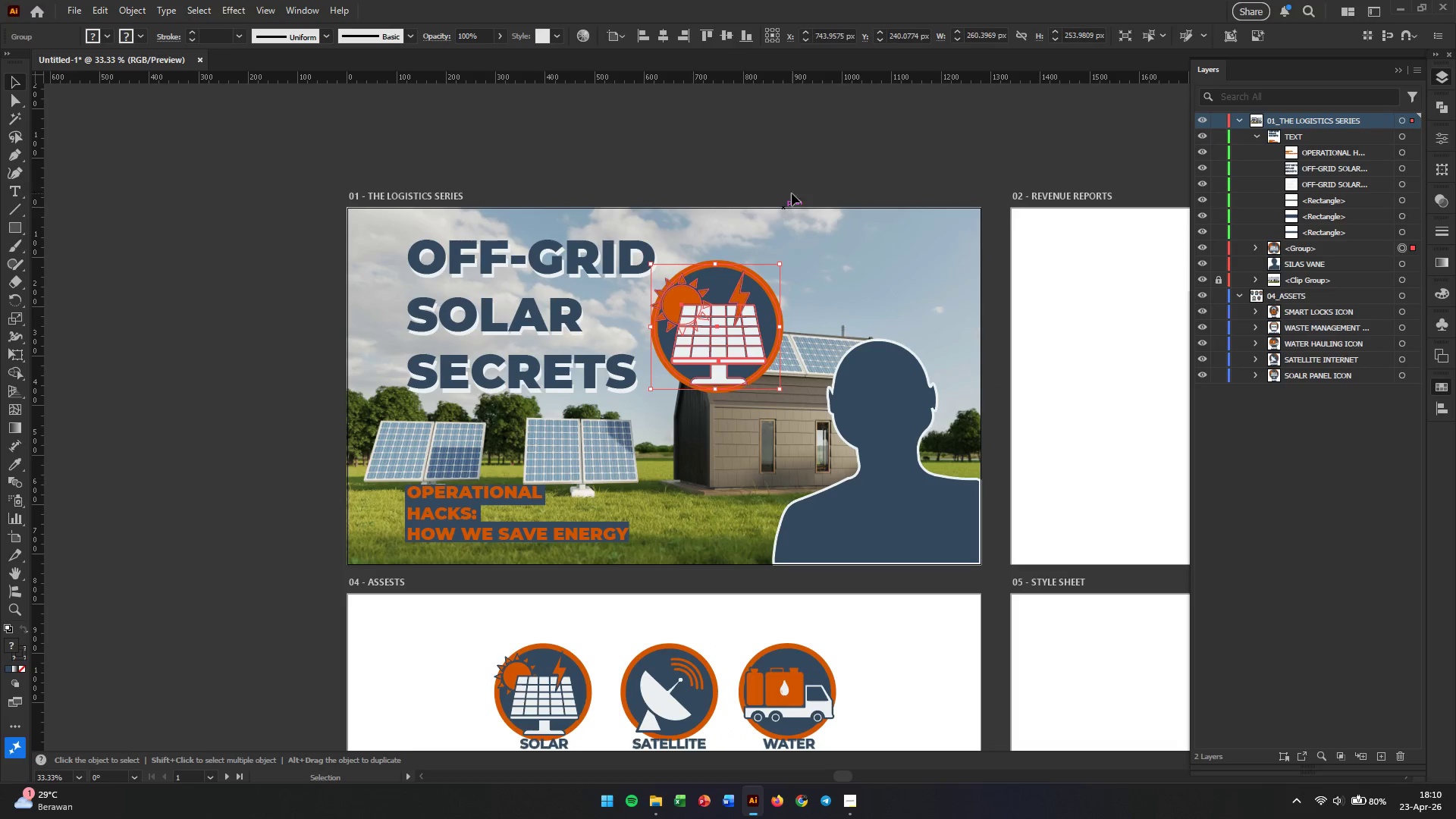 
left_click([834, 155])
 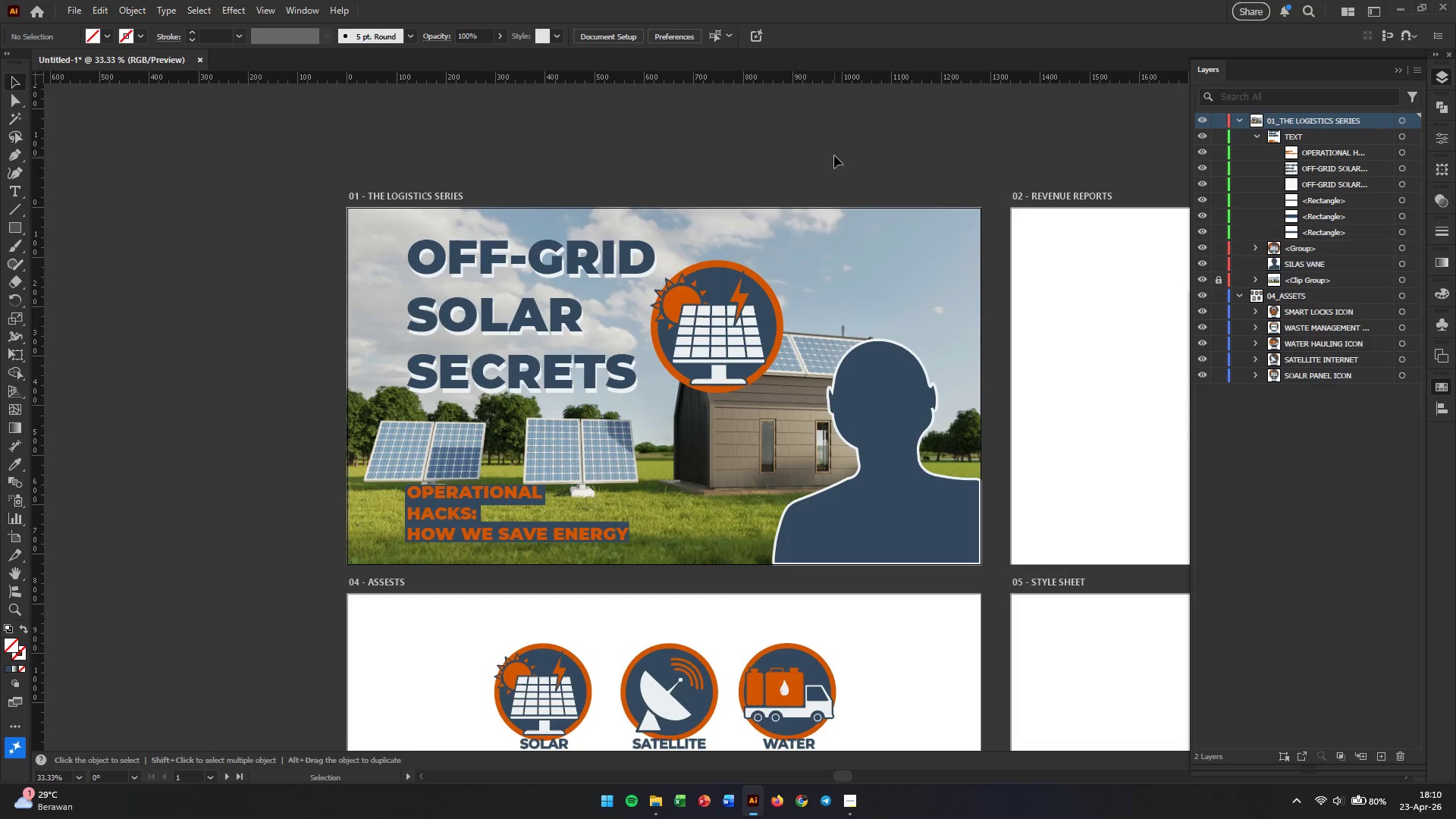 
left_click_drag(start_coordinate=[742, 311], to_coordinate=[741, 305])
 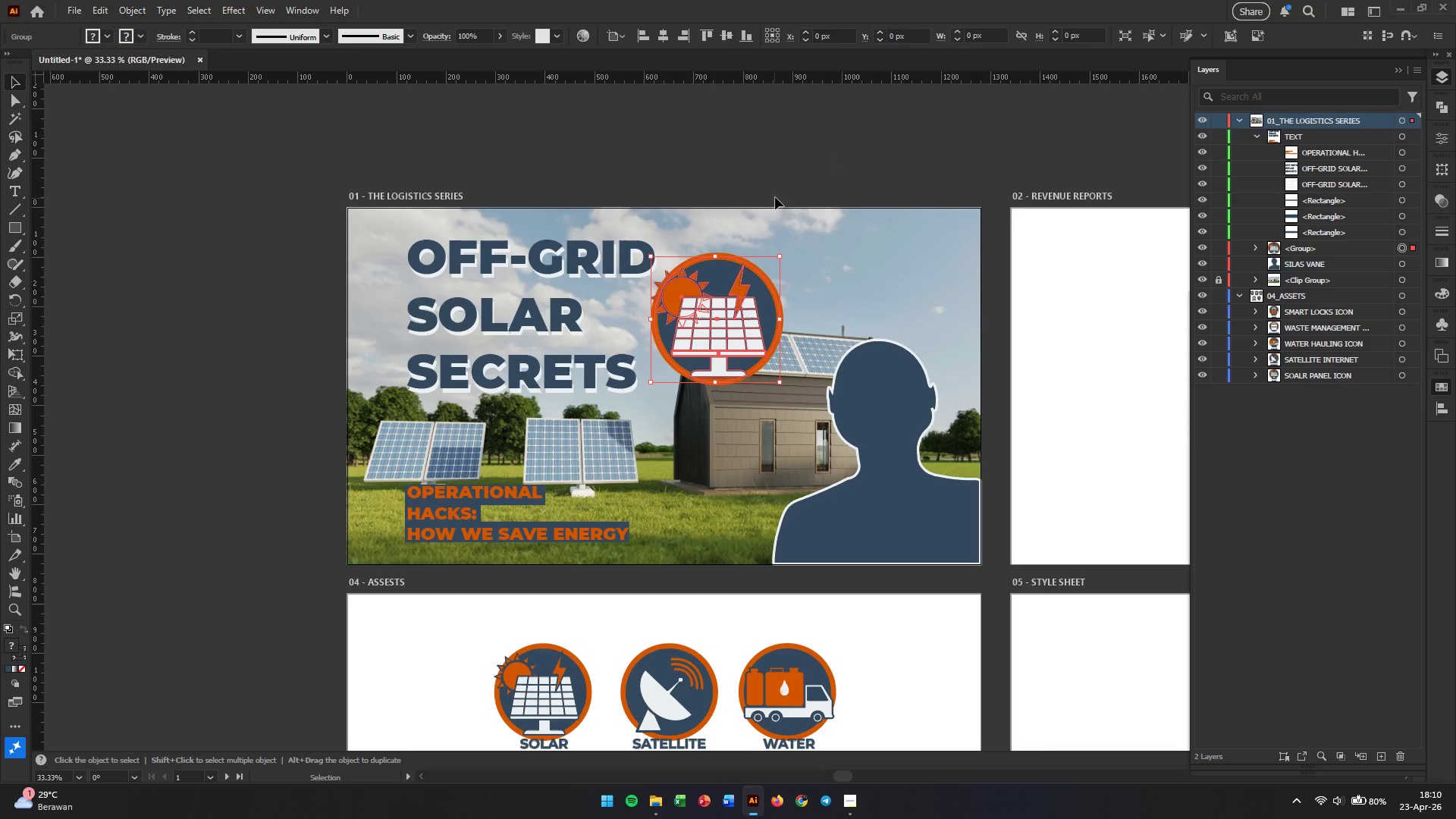 
left_click([778, 192])
 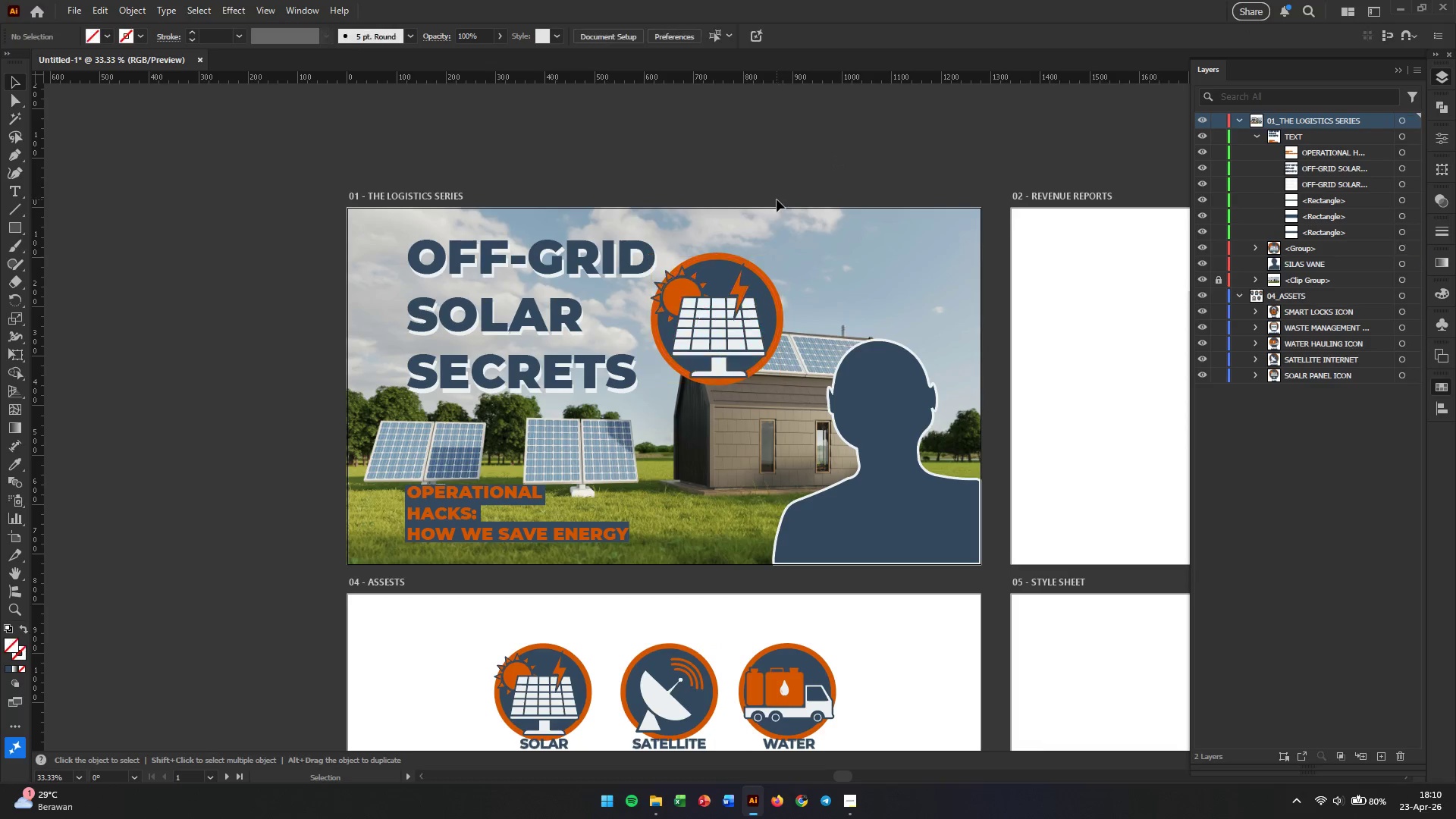 
hold_key(key=AltLeft, duration=0.5)
scroll: coordinate [787, 337], scroll_direction: down, amount: 2.0
 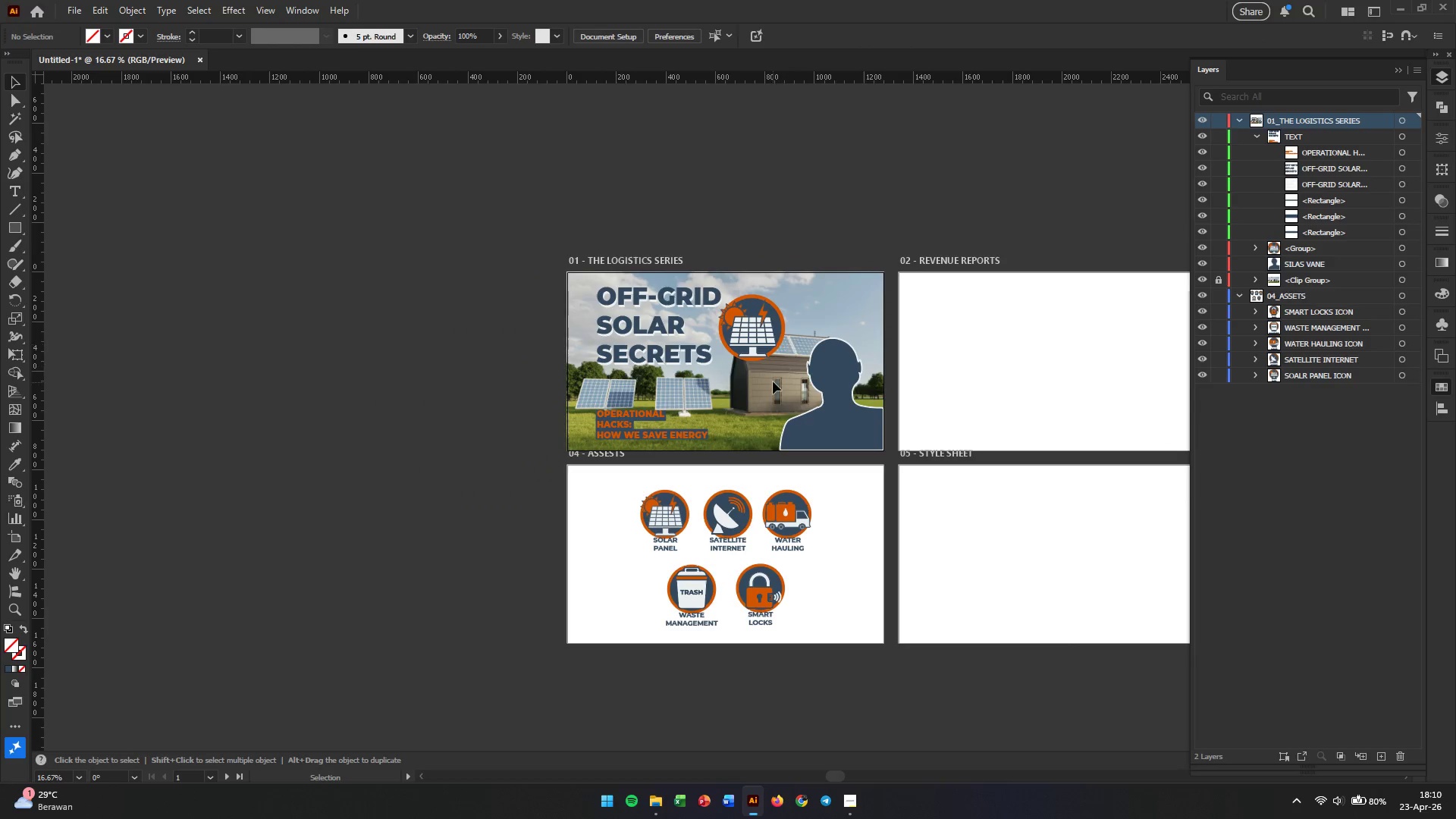 
hold_key(key=Space, duration=0.56)
 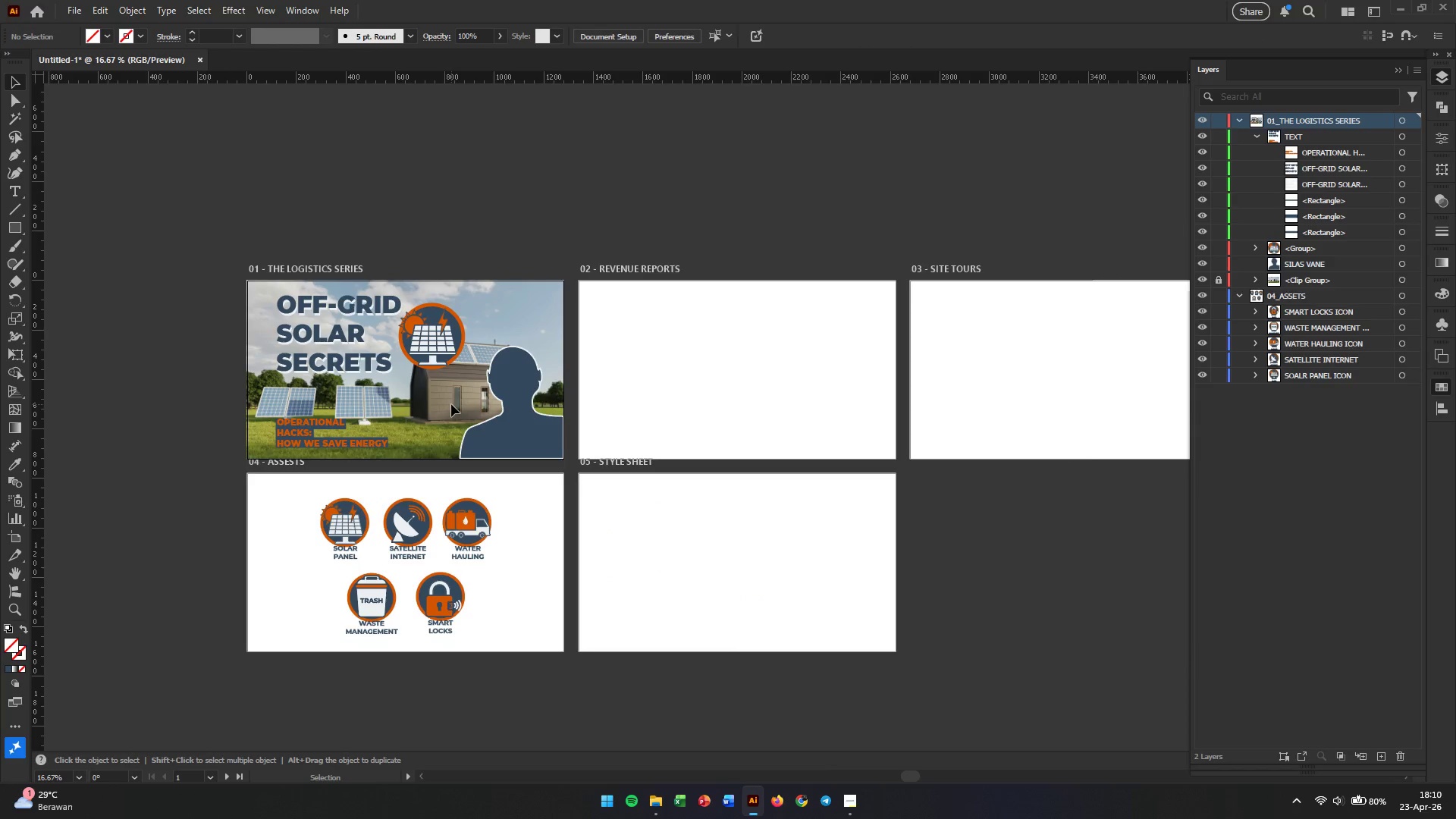 
left_click_drag(start_coordinate=[767, 396], to_coordinate=[447, 404])
 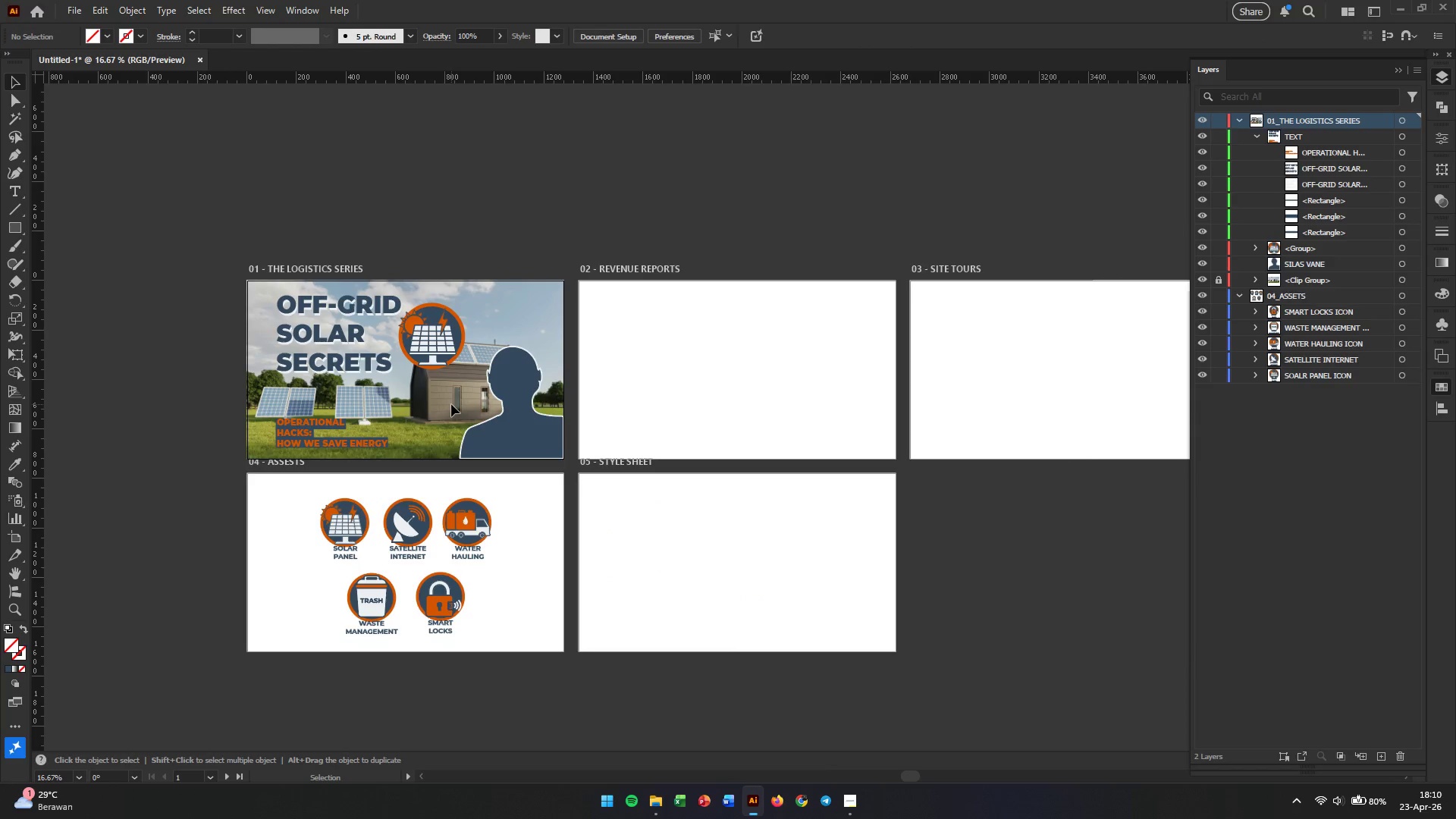 
hold_key(key=AltLeft, duration=0.59)
scroll: coordinate [269, 442], scroll_direction: up, amount: 3.0
 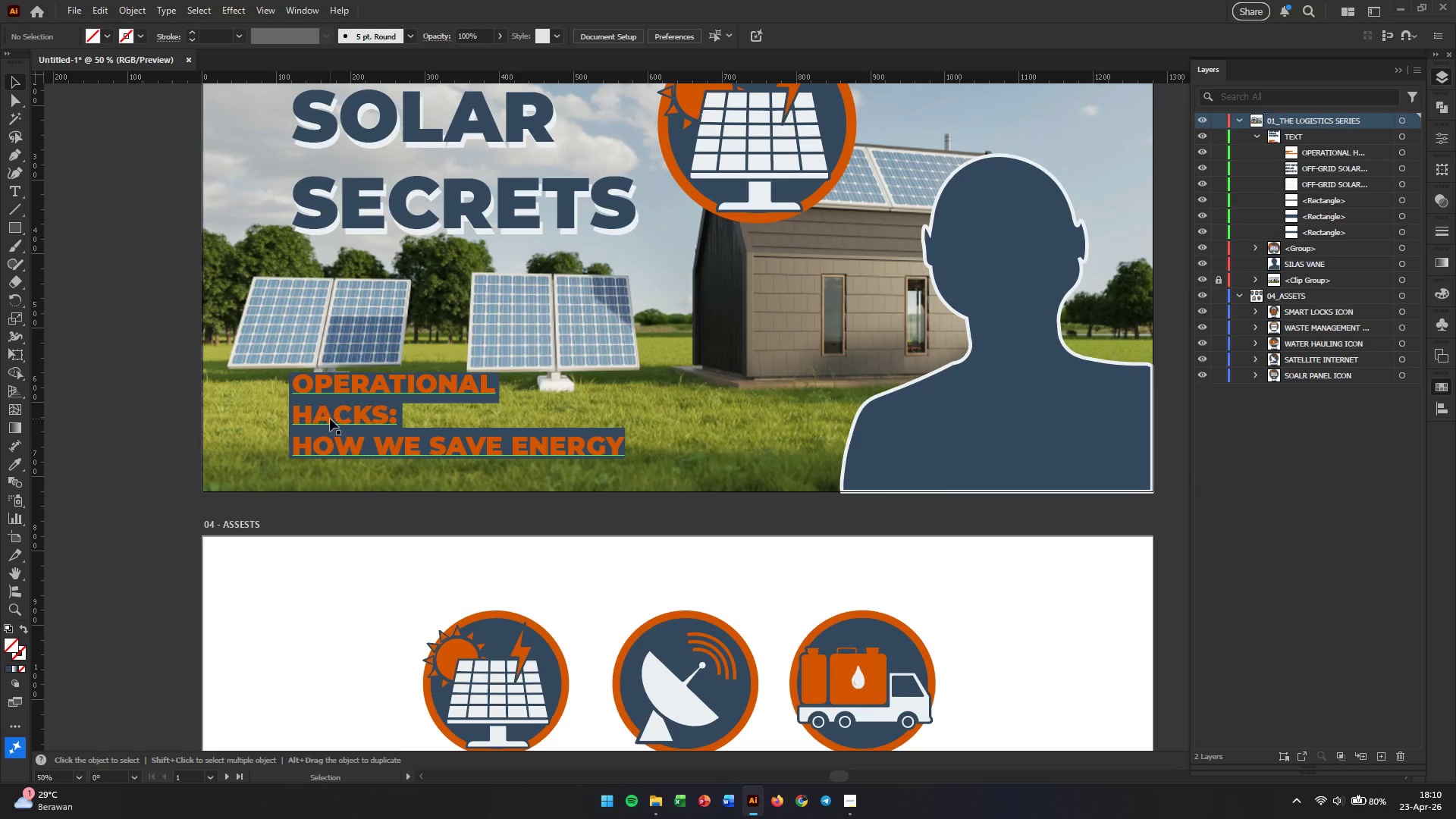 
left_click([330, 419])
 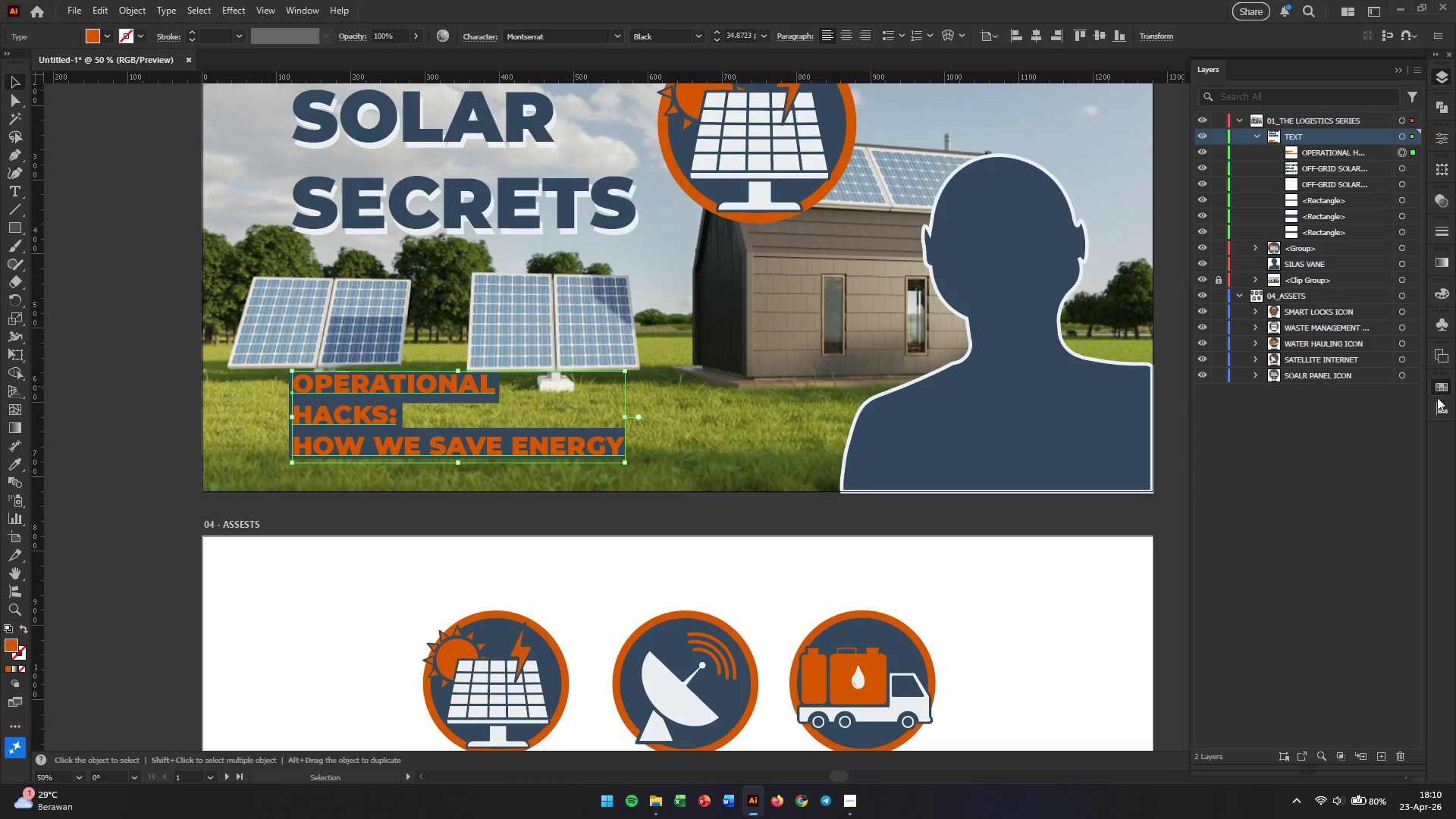 
left_click([1442, 394])
 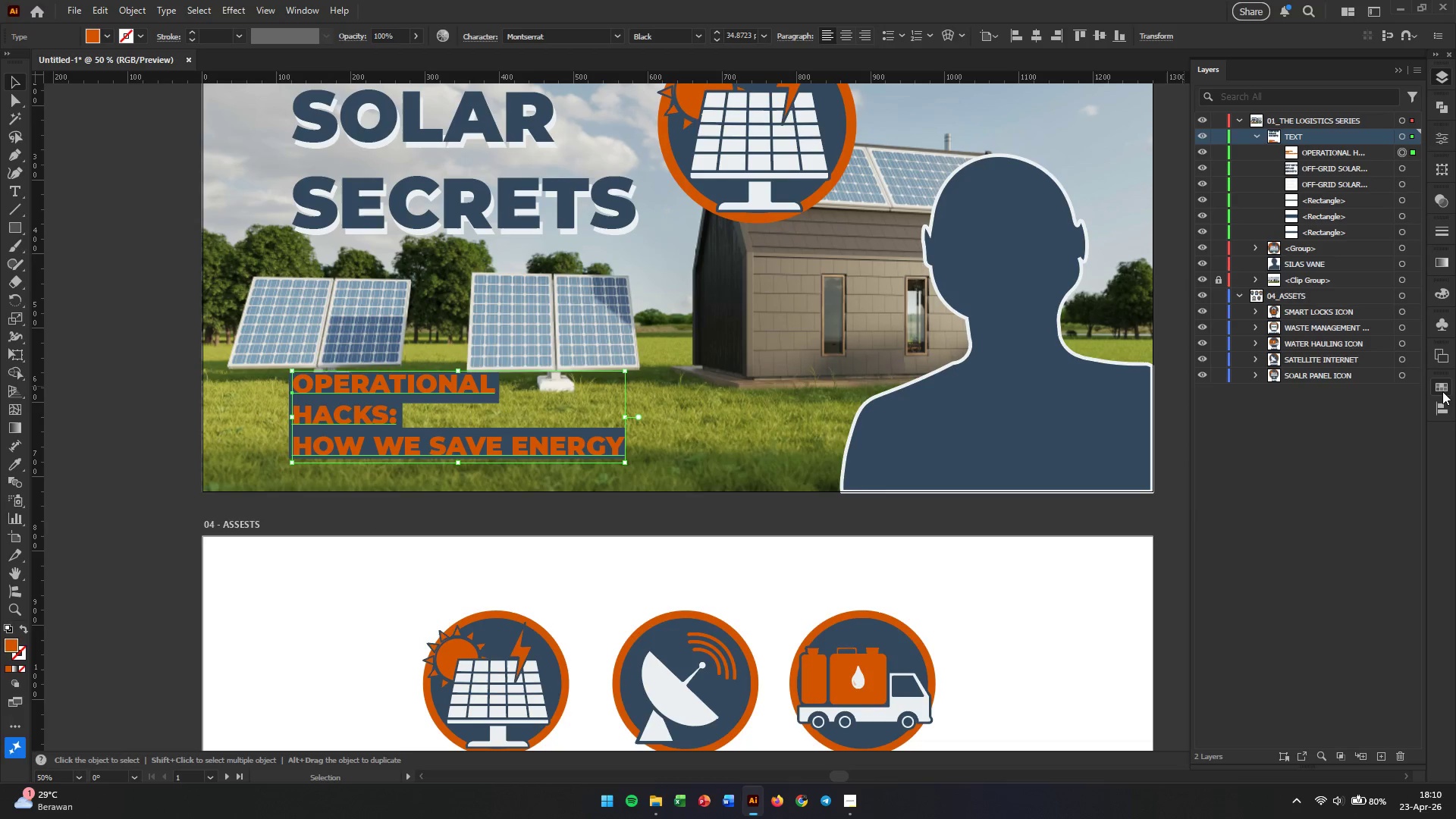 
left_click([1442, 389])
 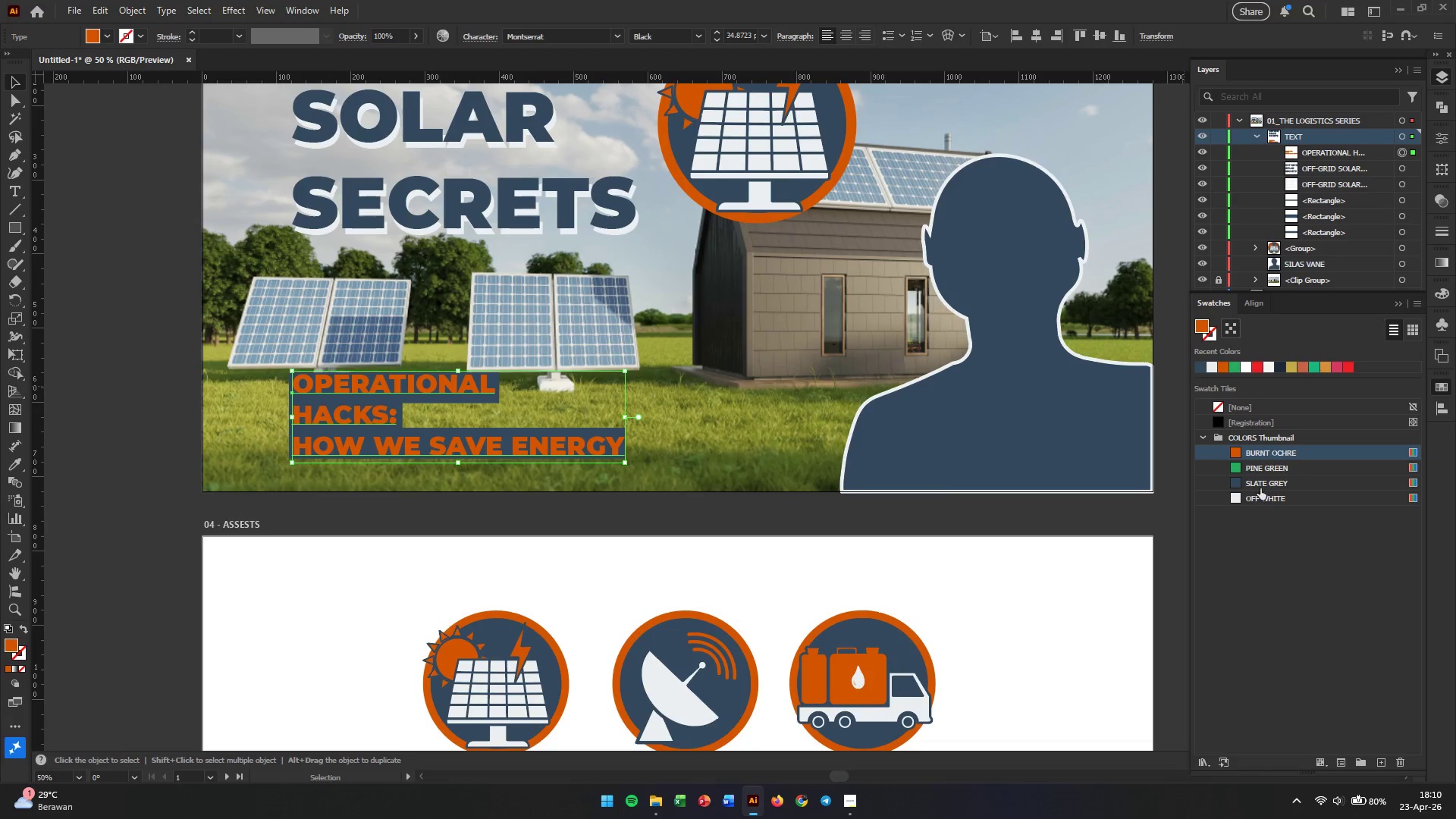 
left_click([1236, 498])
 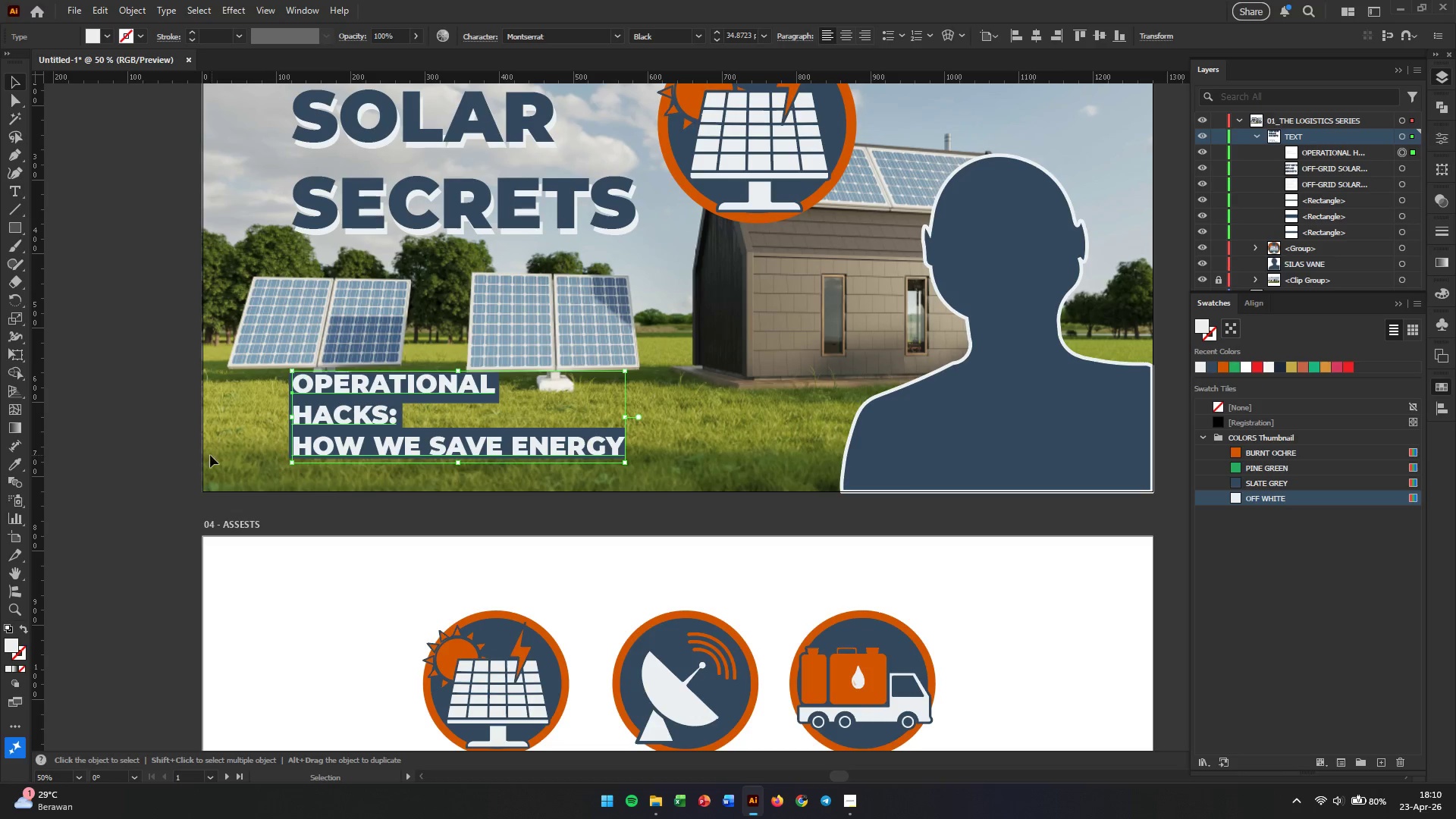 
left_click([142, 463])
 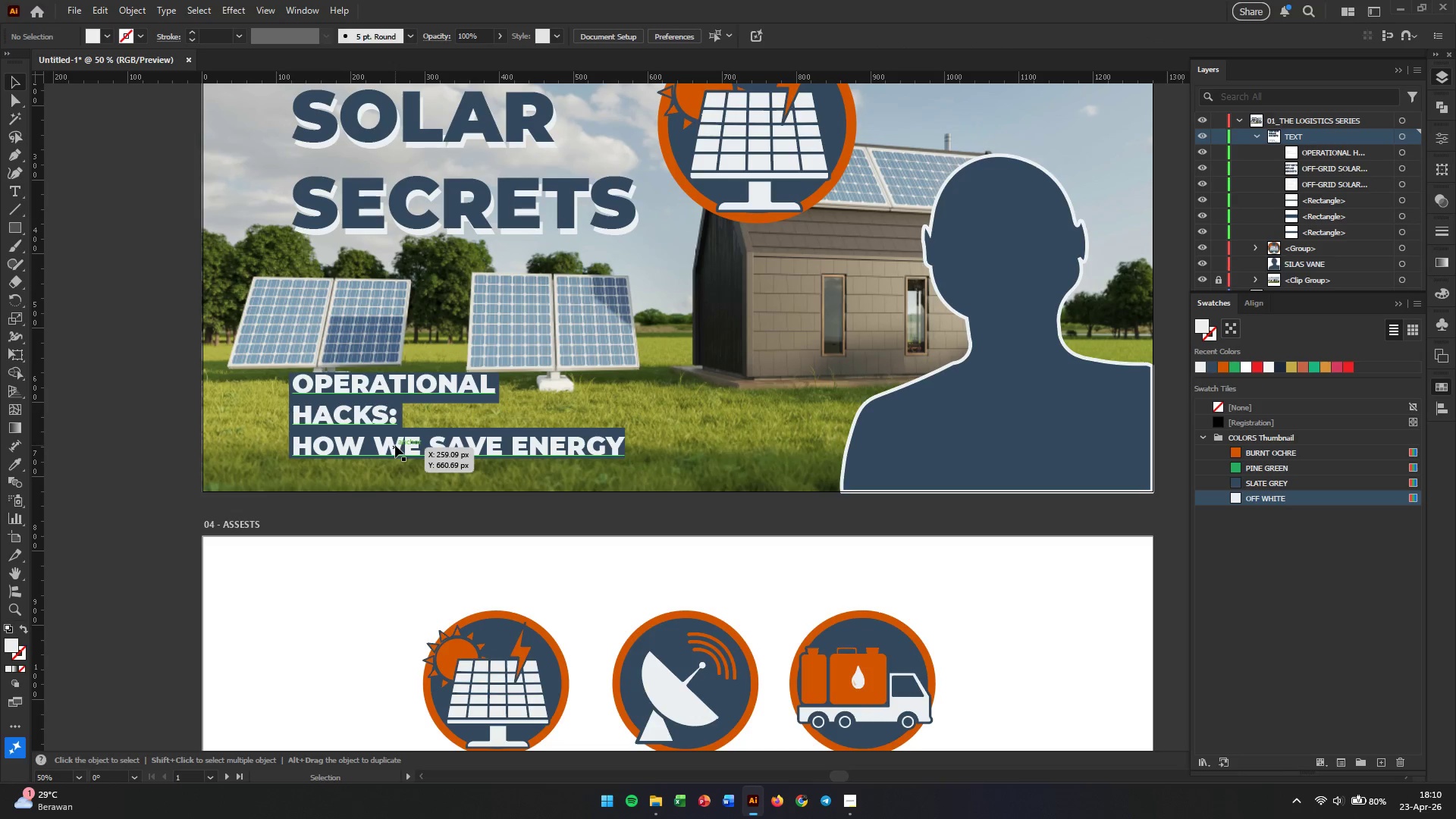 
hold_key(key=AltLeft, duration=1.19)
scroll: coordinate [480, 437], scroll_direction: up, amount: 1.0
 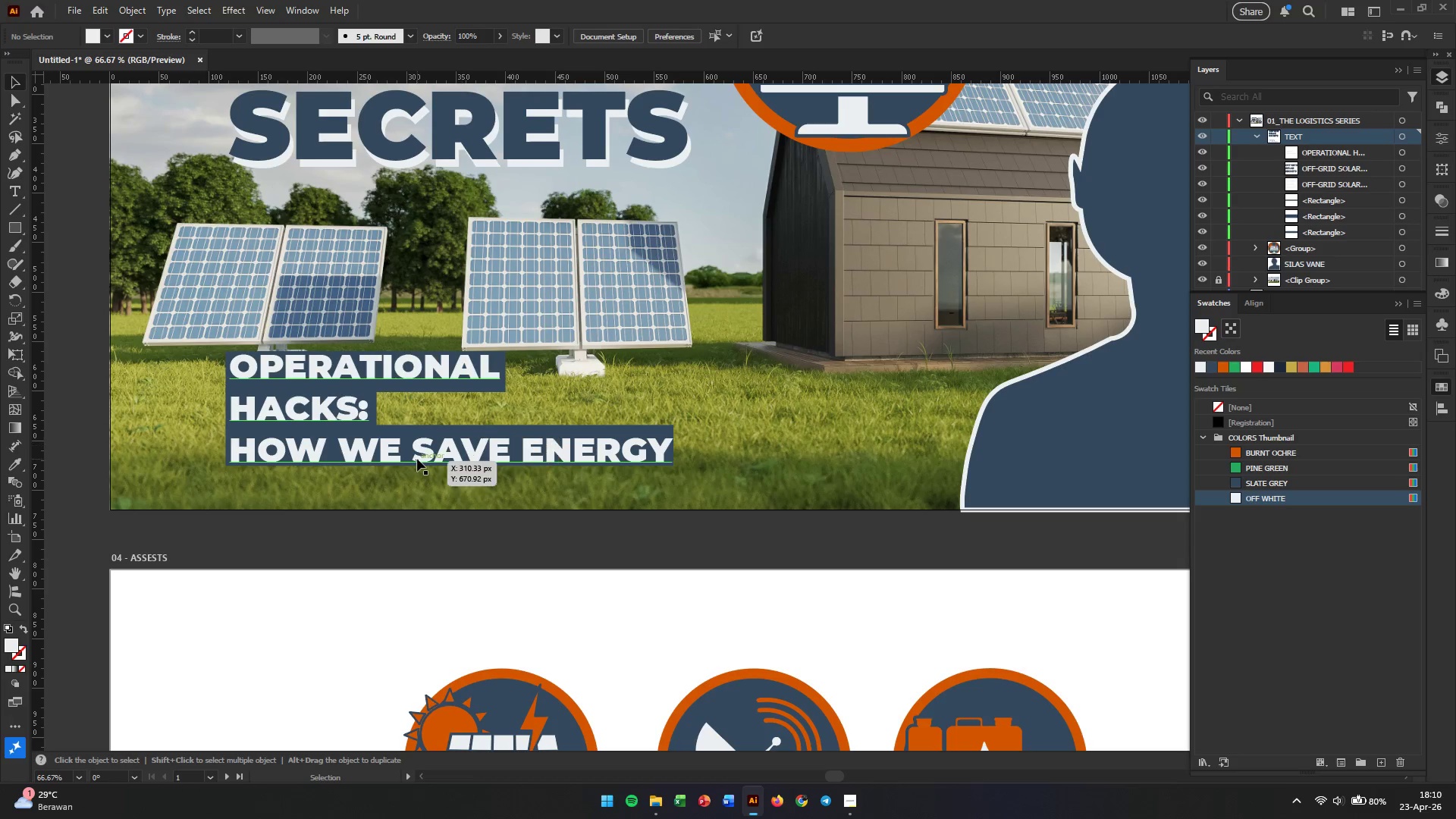 
hold_key(key=AltLeft, duration=0.33)
scroll: coordinate [417, 459], scroll_direction: up, amount: 2.0
 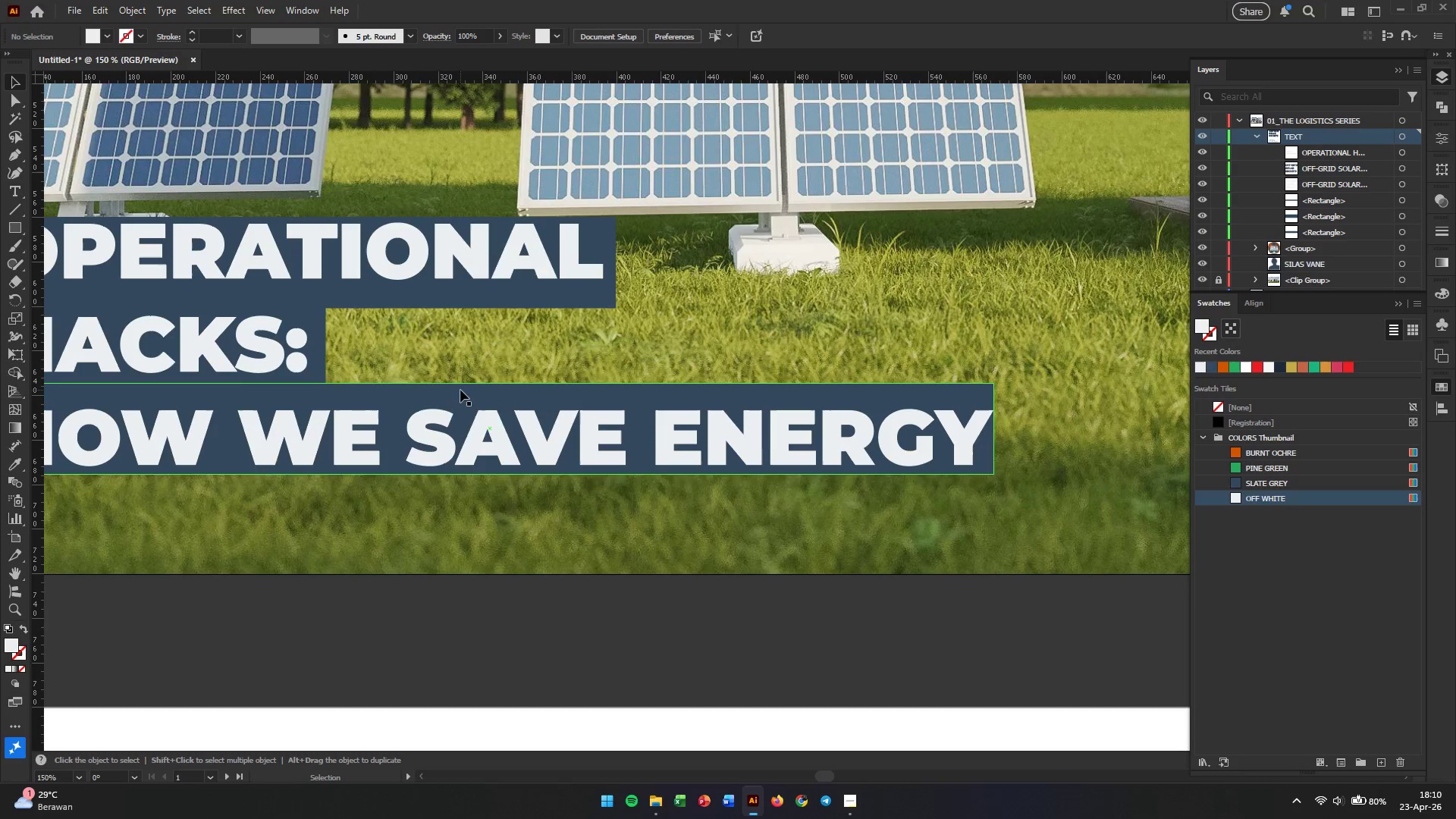 
hold_key(key=AltLeft, duration=0.56)
scroll: coordinate [459, 428], scroll_direction: down, amount: 2.0
 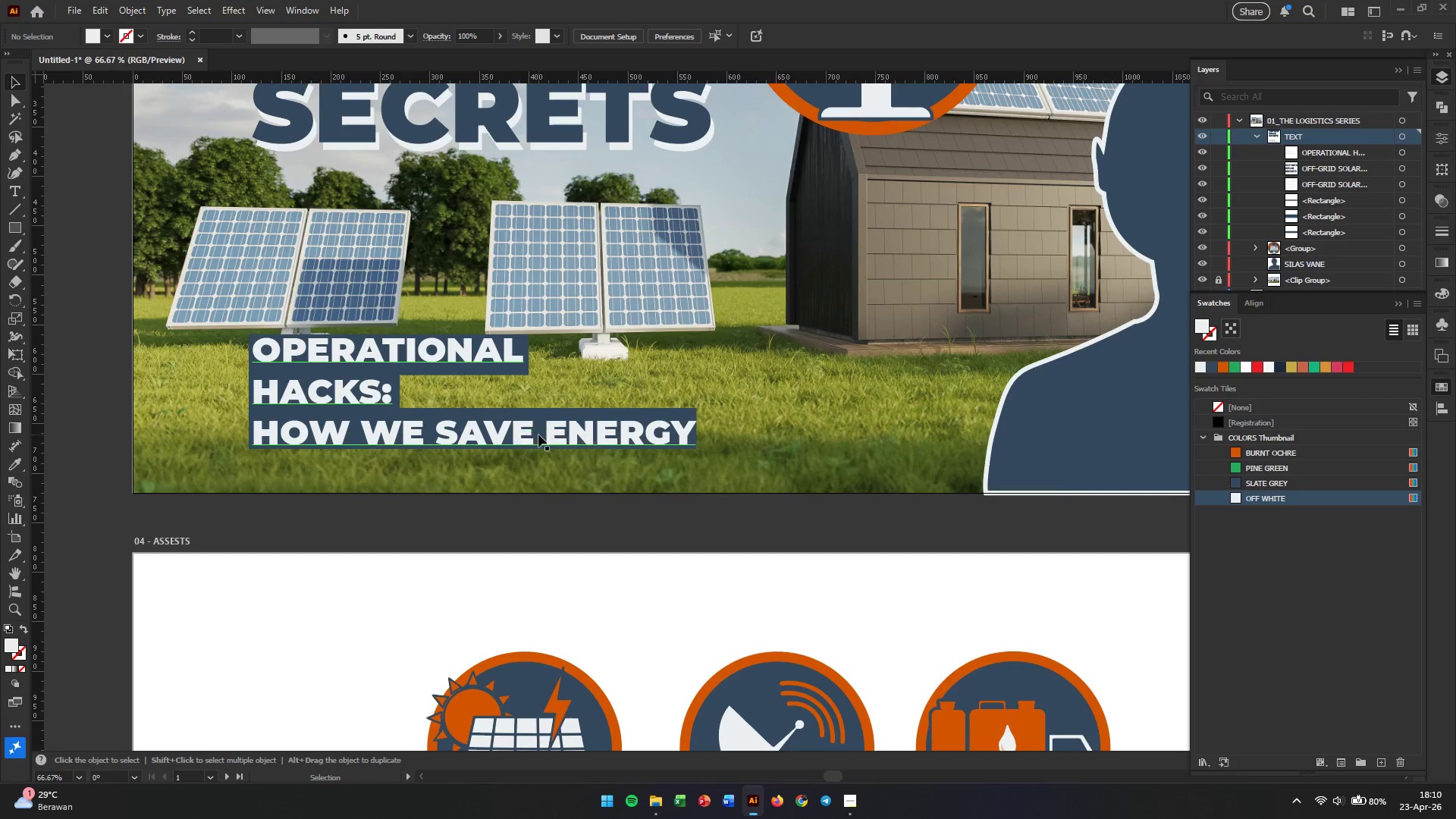 
key(Alt+AltLeft)
 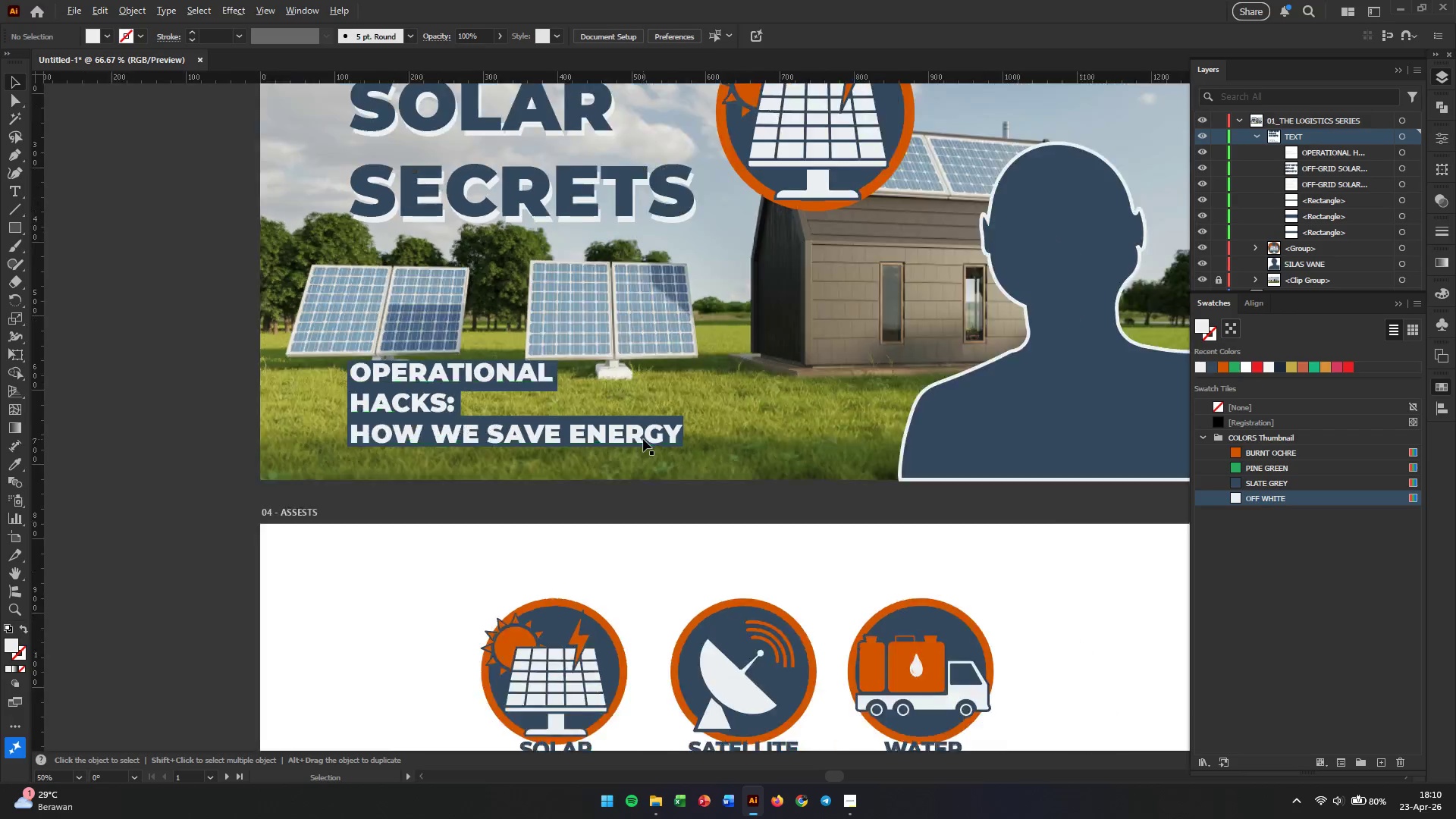 
hold_key(key=Space, duration=0.56)
 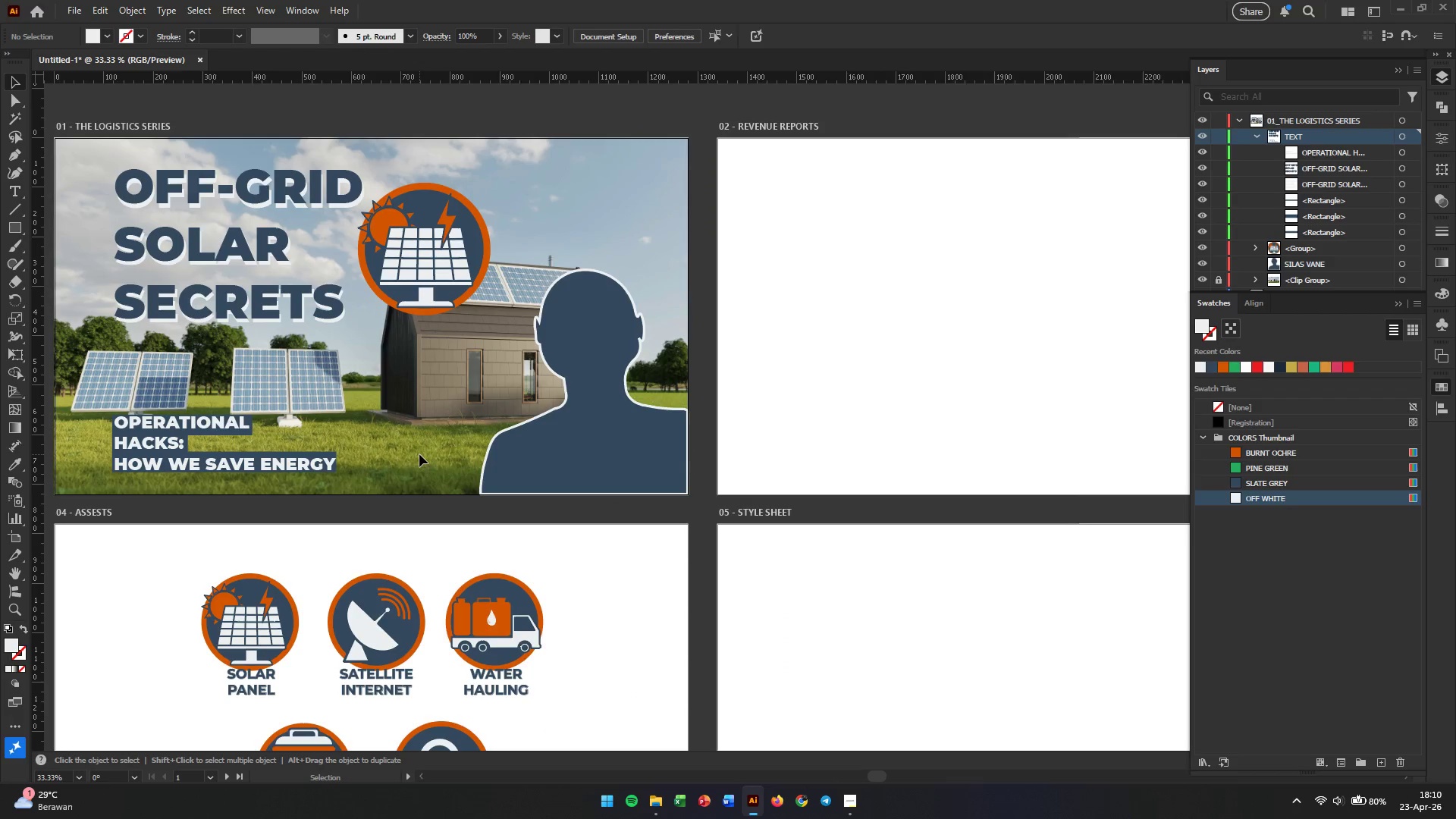 
left_click_drag(start_coordinate=[754, 426], to_coordinate=[419, 454])
 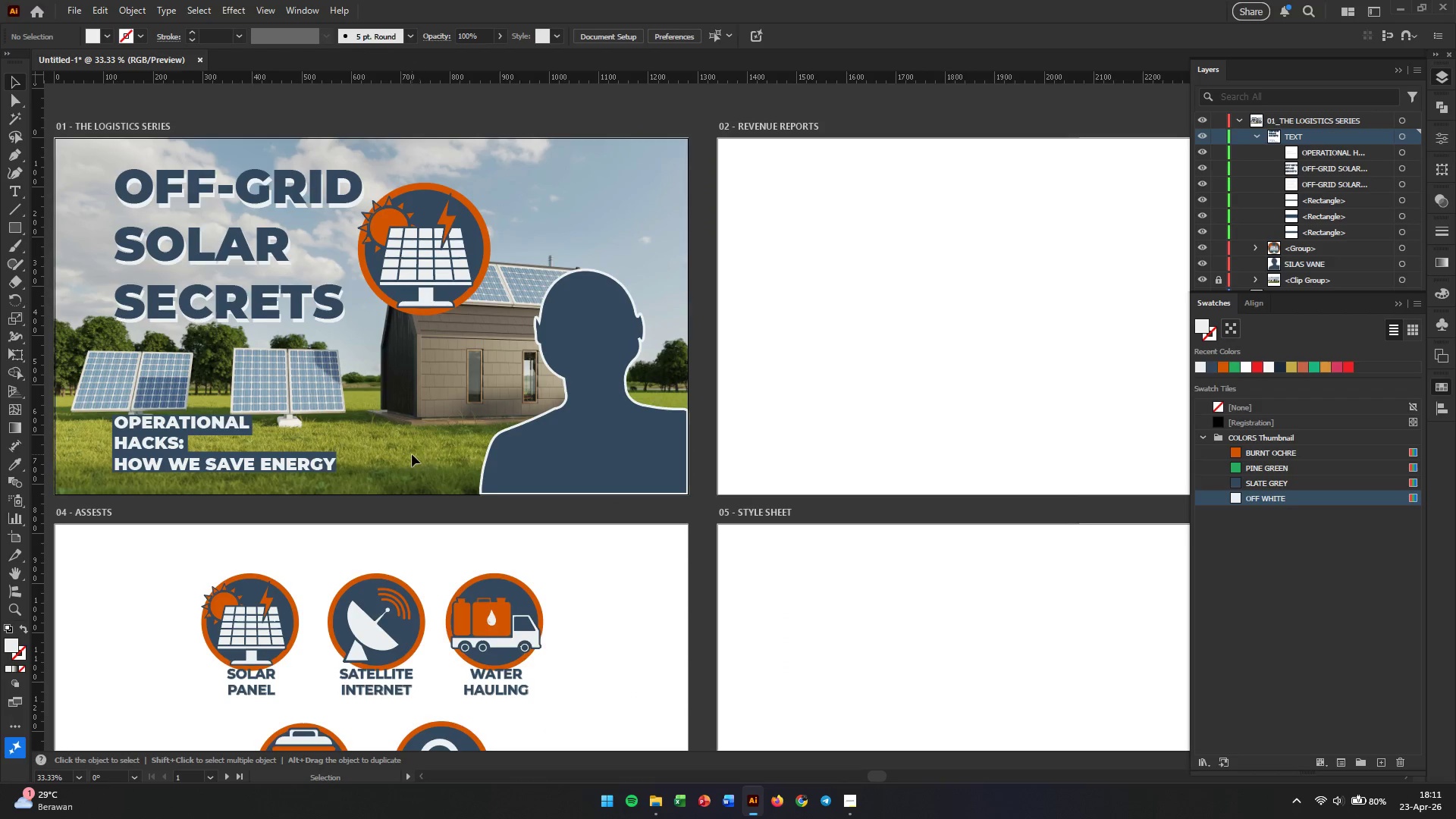 
scroll: coordinate [643, 439], scroll_direction: down, amount: 2.0
 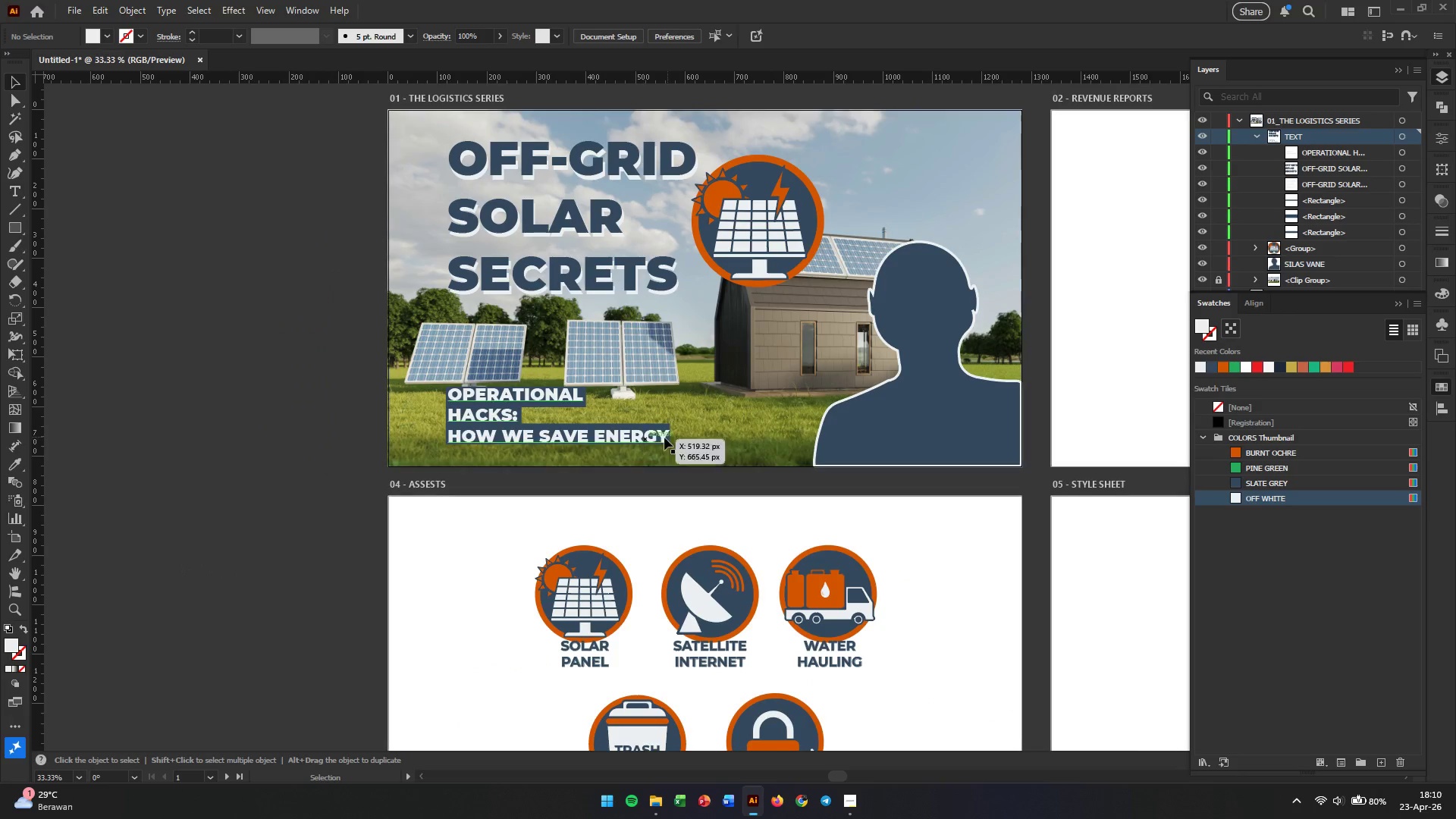 
wait(10.55)
 